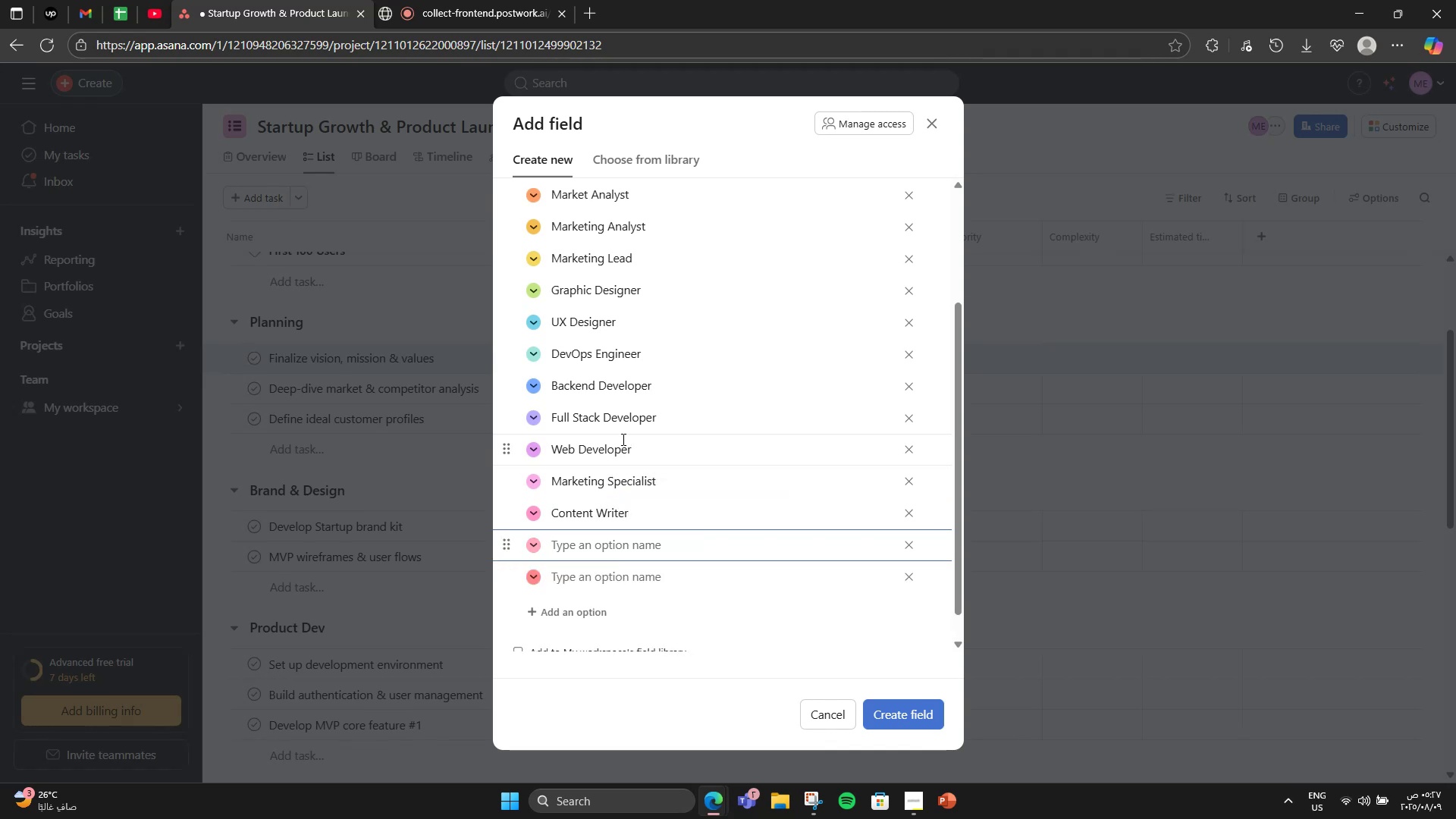 
type(Sales Lead)
 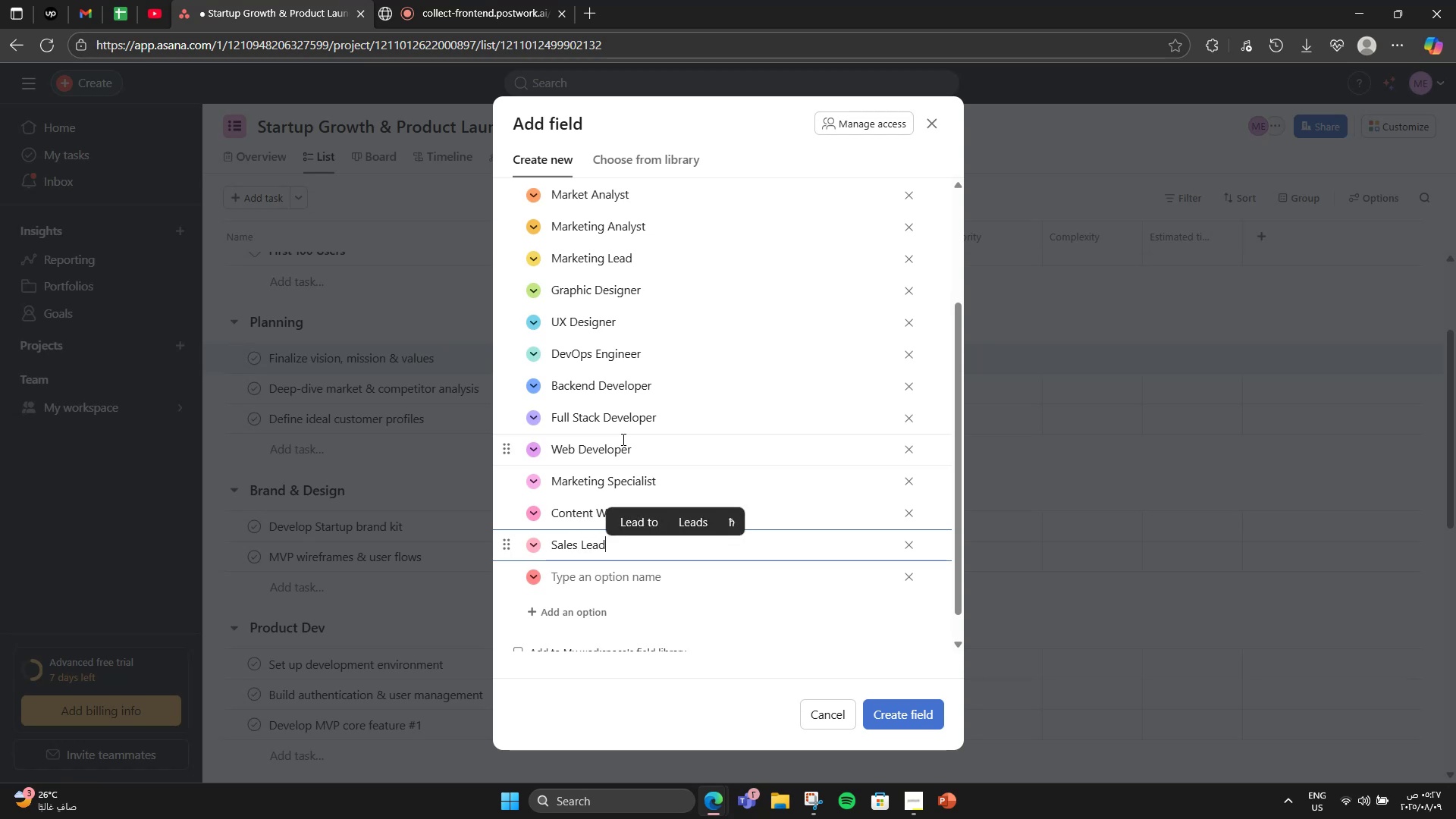 
key(Enter)
 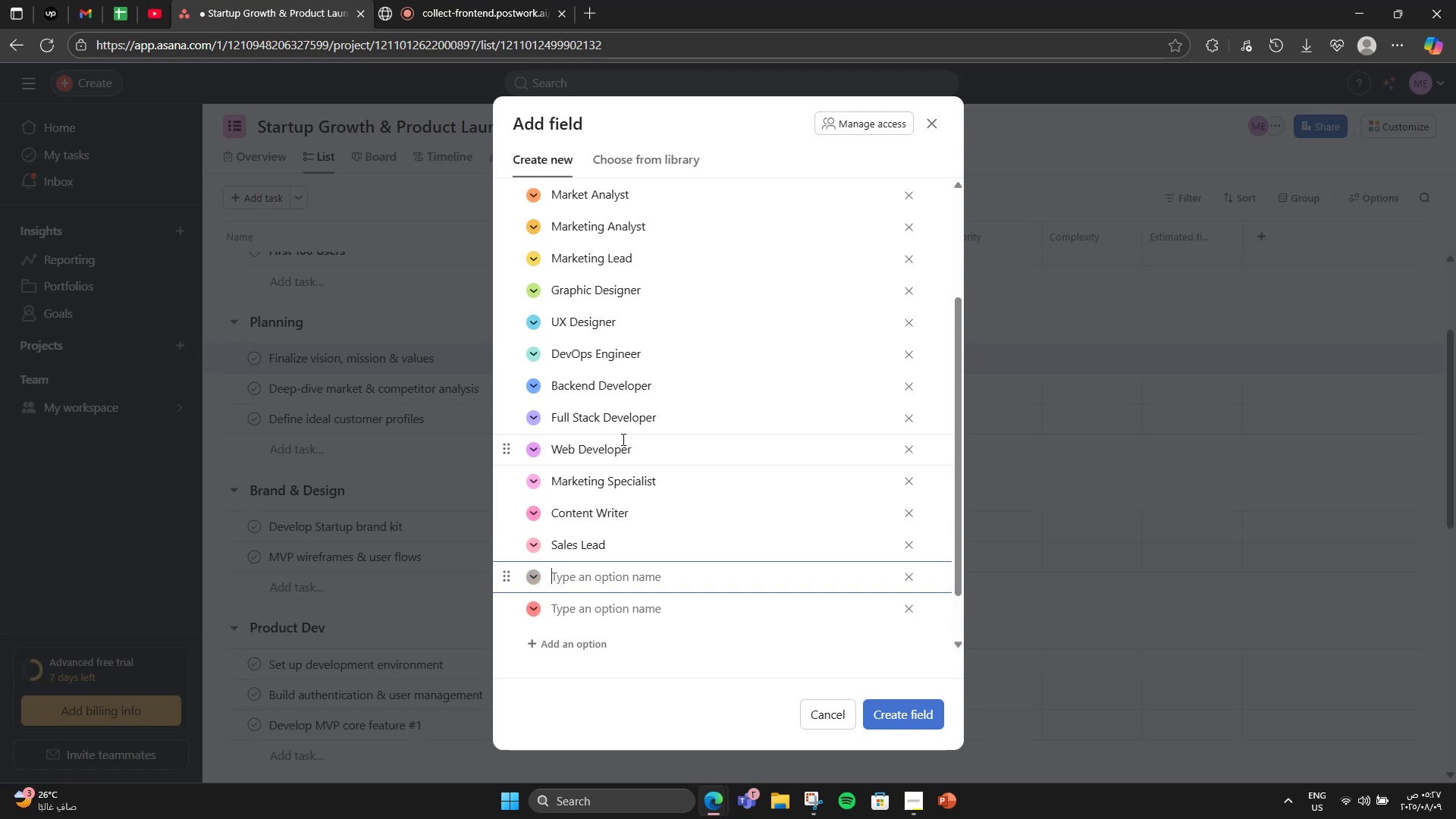 
type(Sale )
key(Backspace)
type(s Team)
 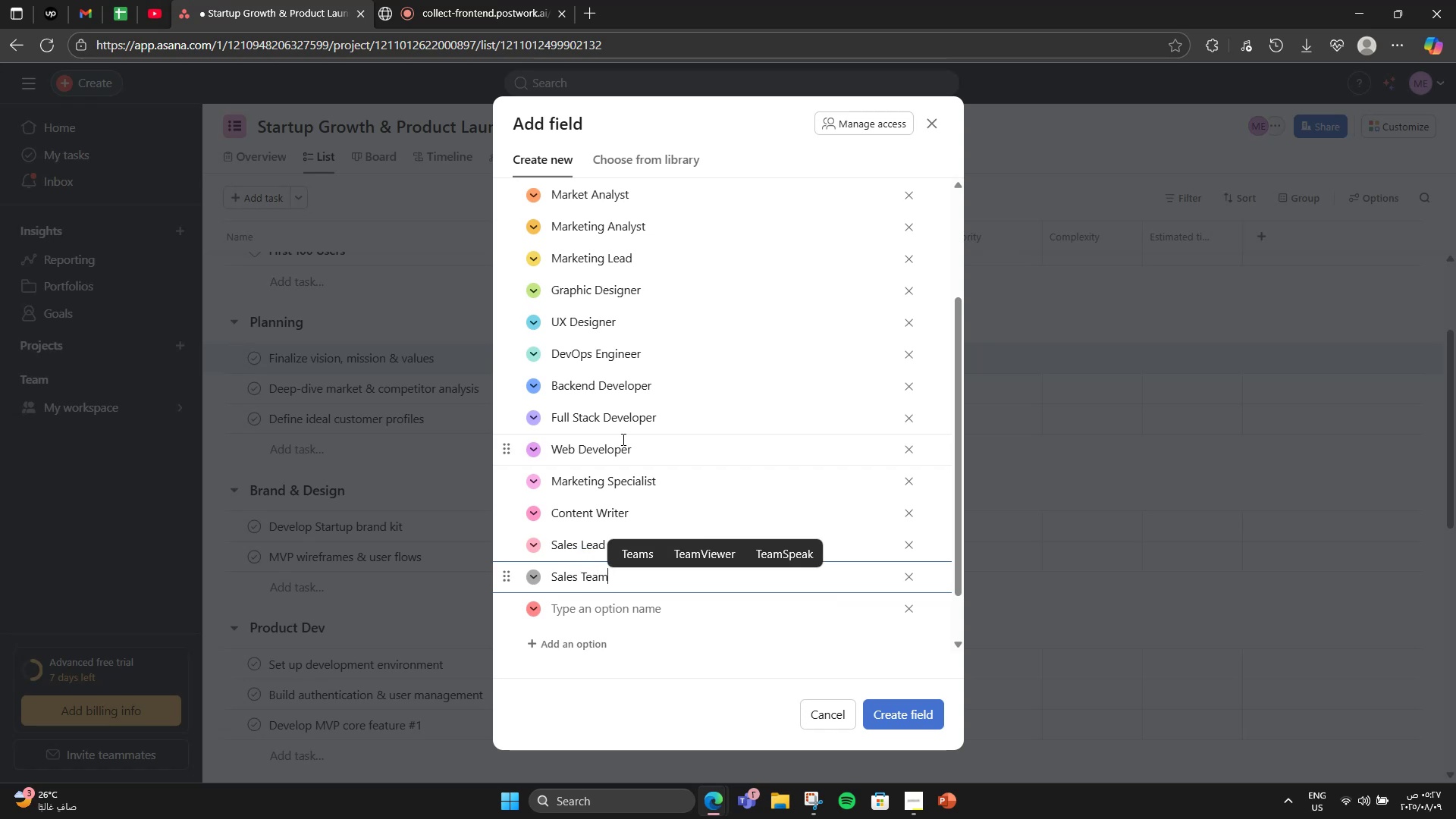 
key(Enter)
 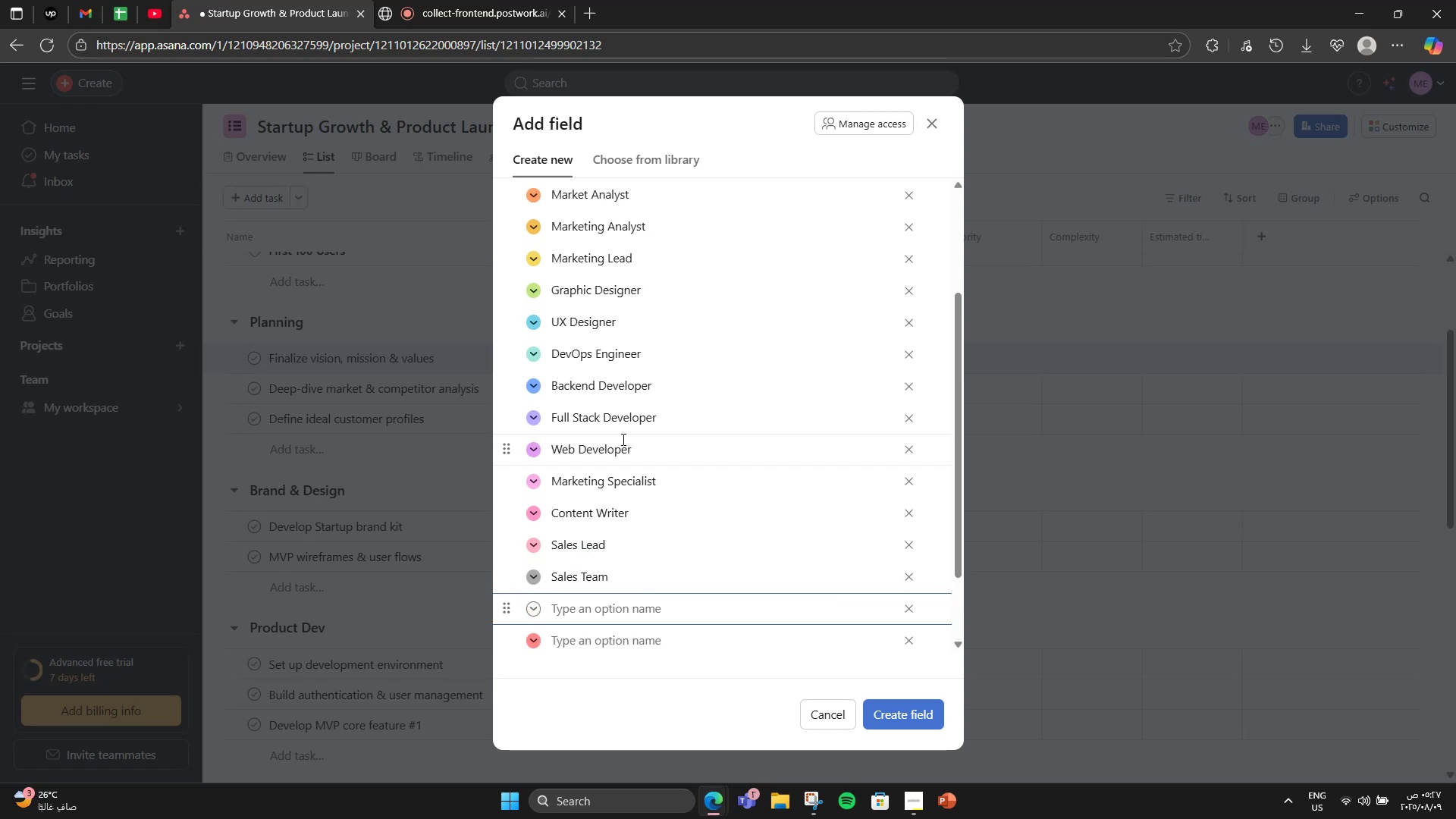 
type(Operations Manager)
 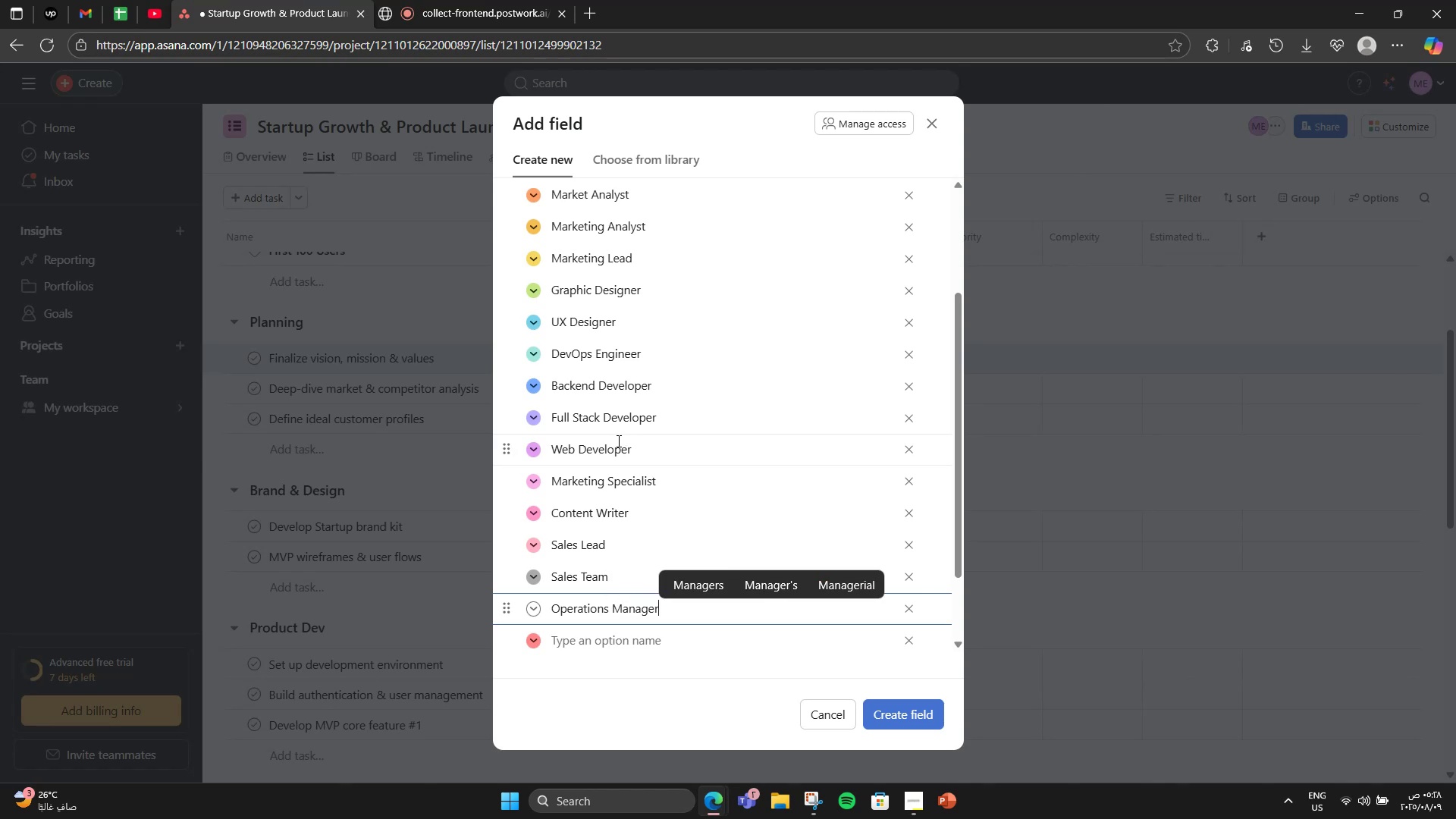 
key(Enter)
 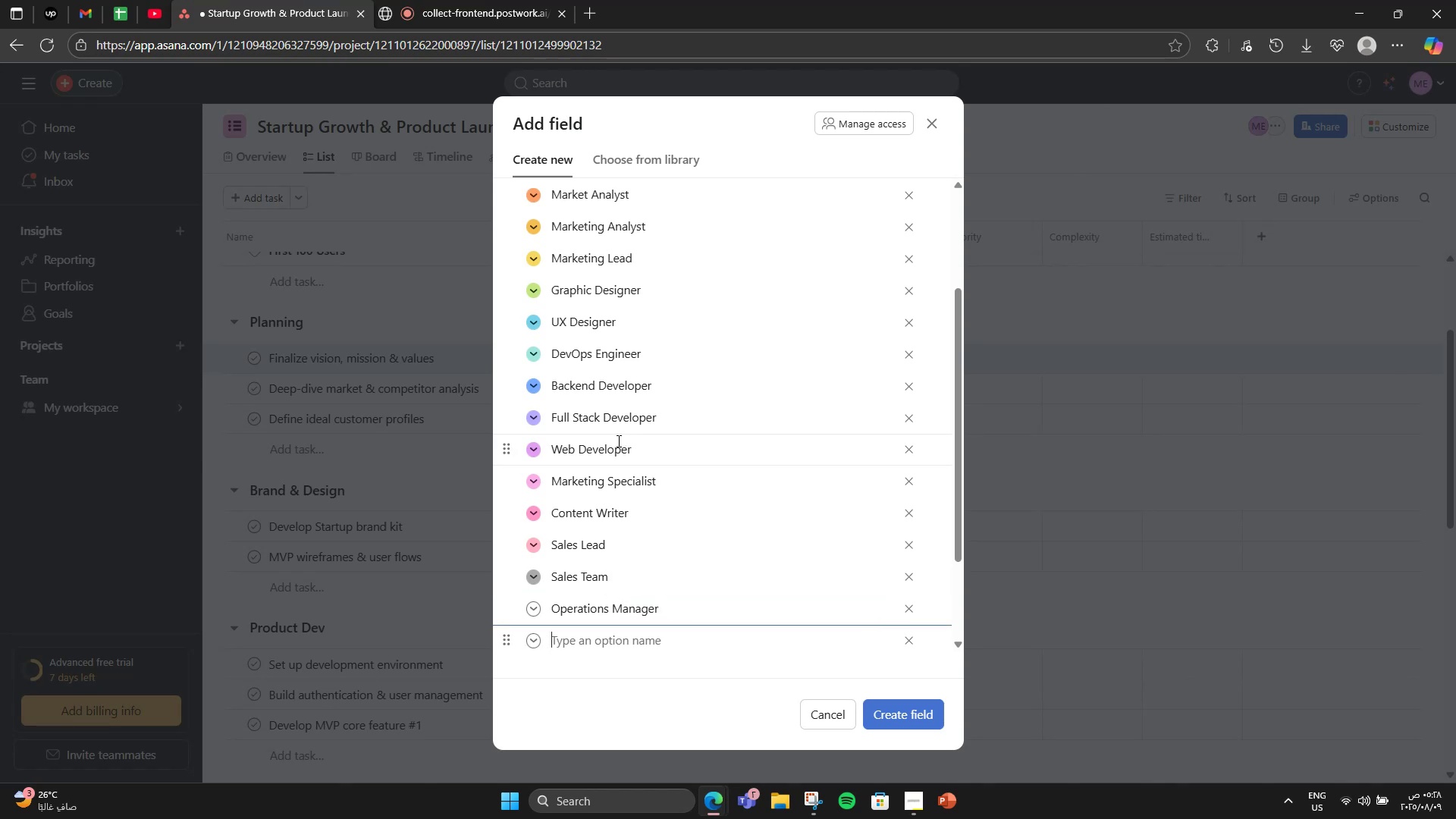 
scroll: coordinate [616, 441], scroll_direction: down, amount: 5.0
 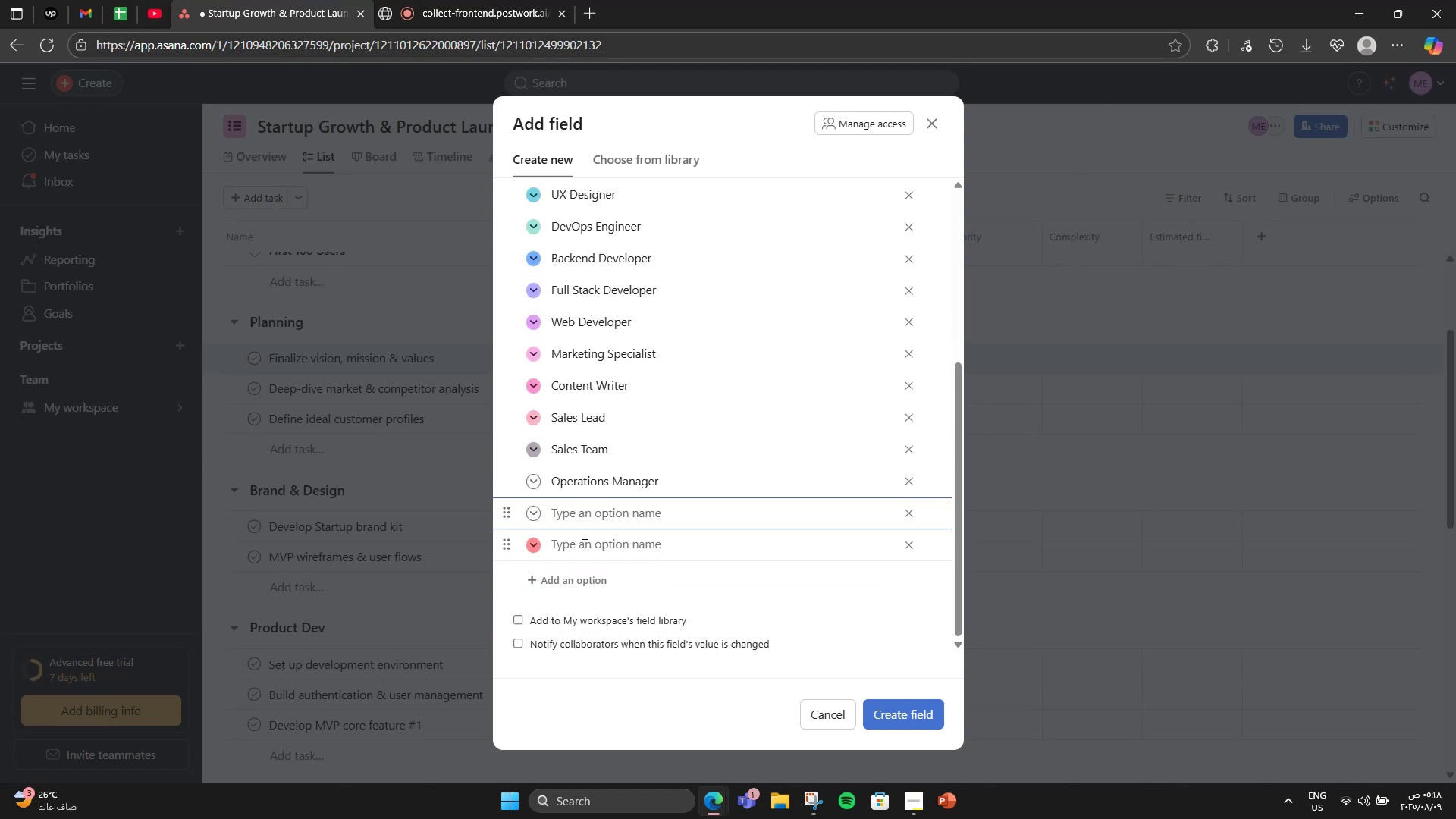 
wait(6.98)
 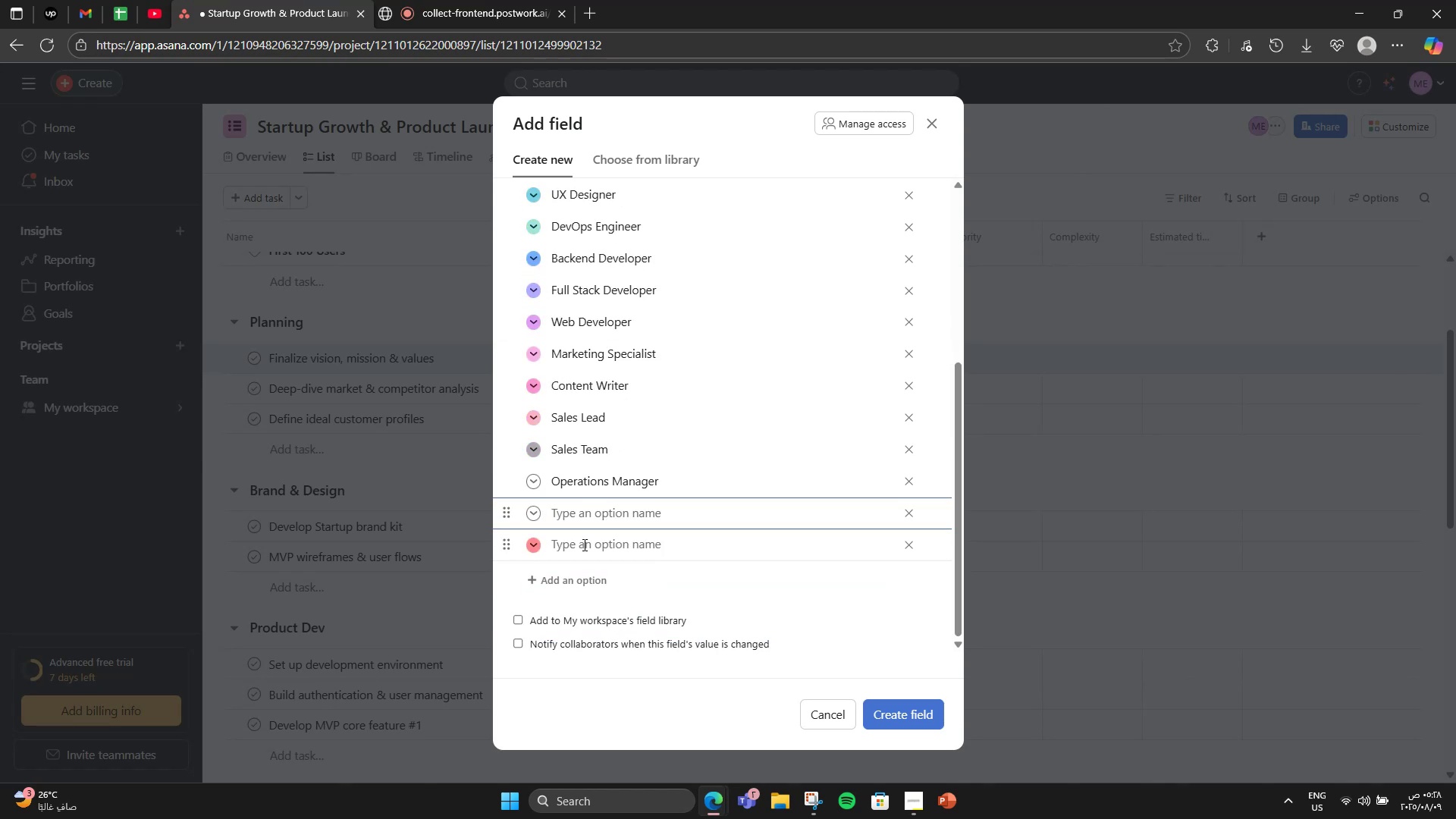 
type(Finance Lead)
 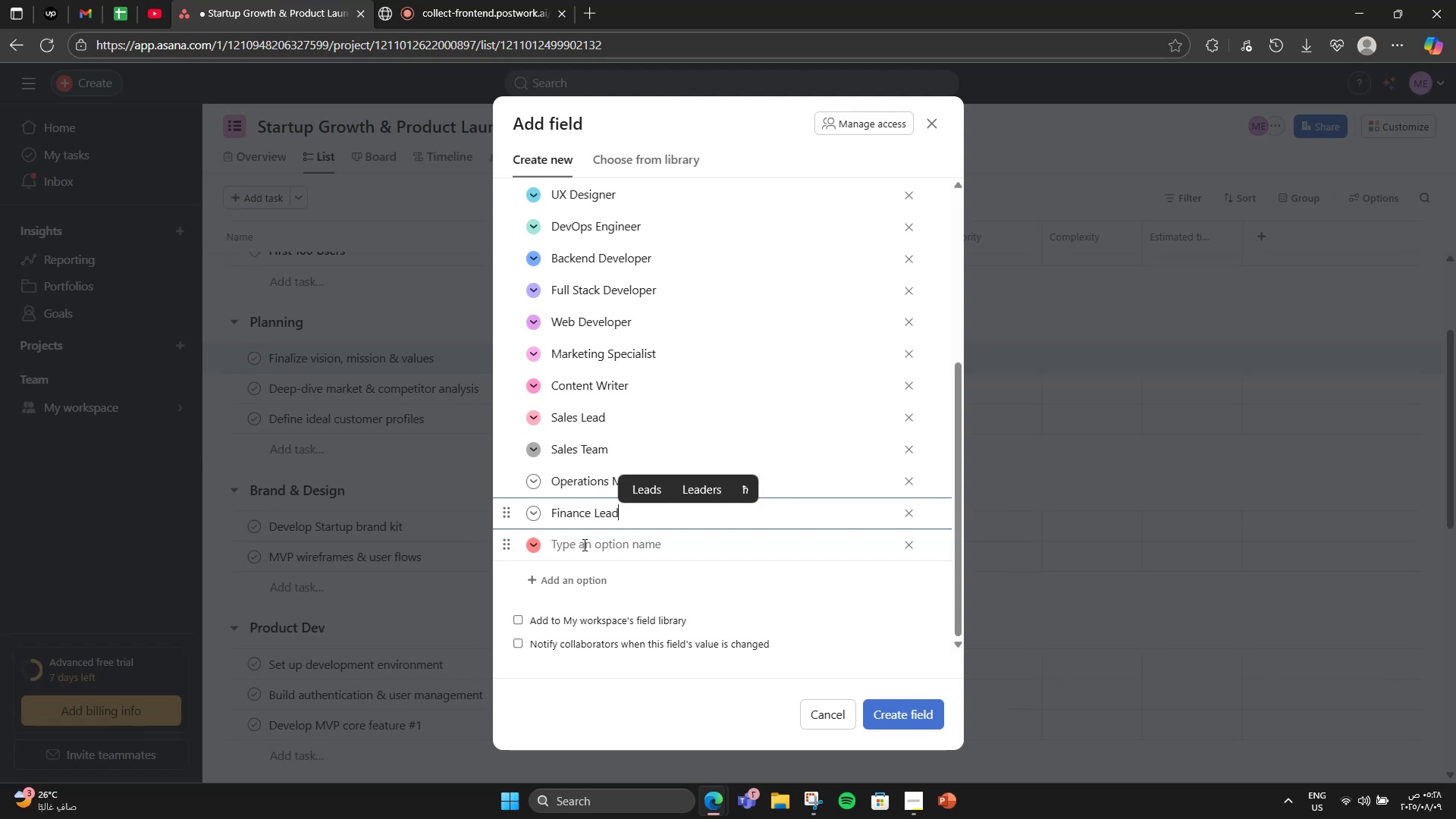 
key(Enter)
 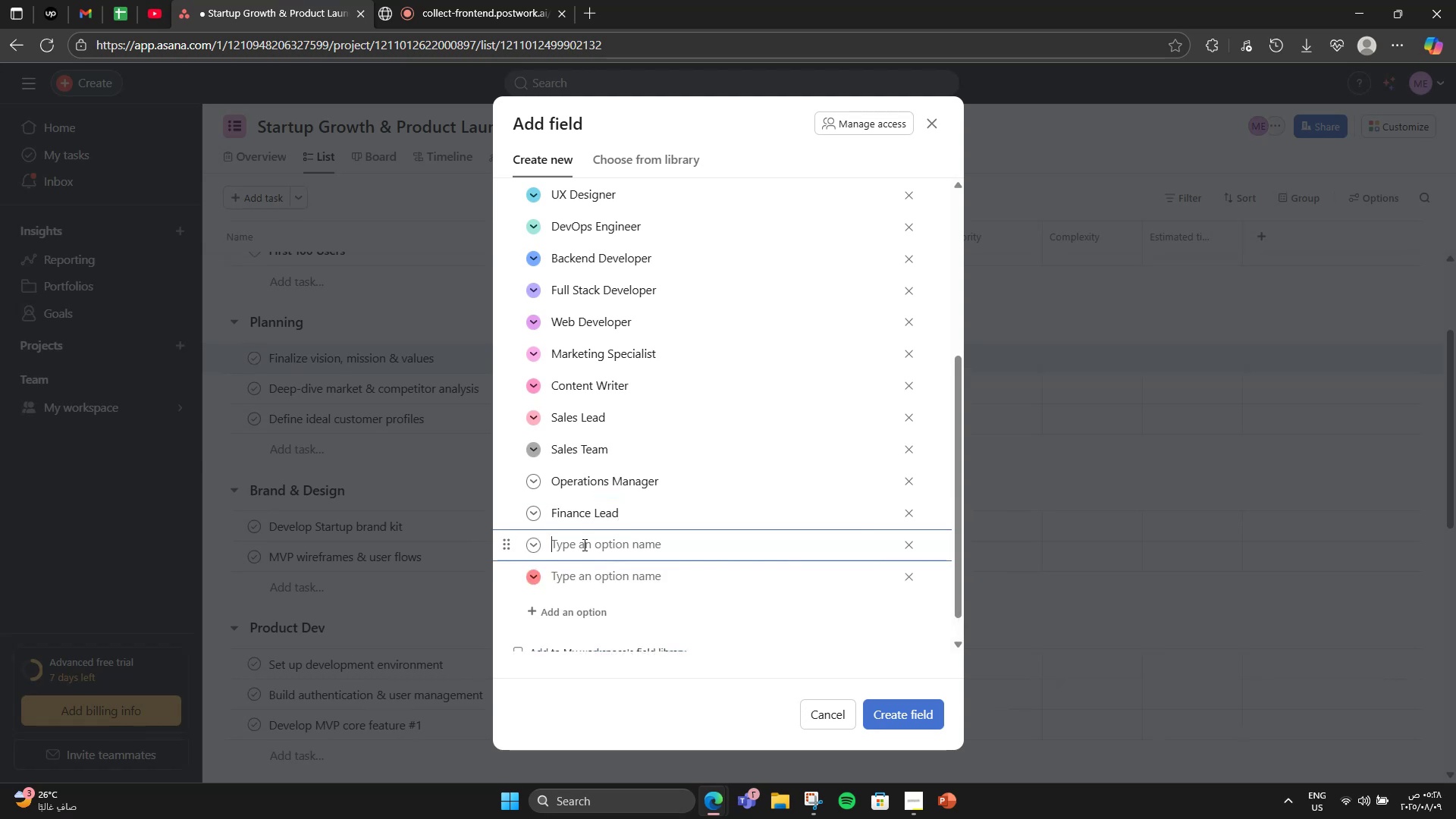 
key(CapsLock)
 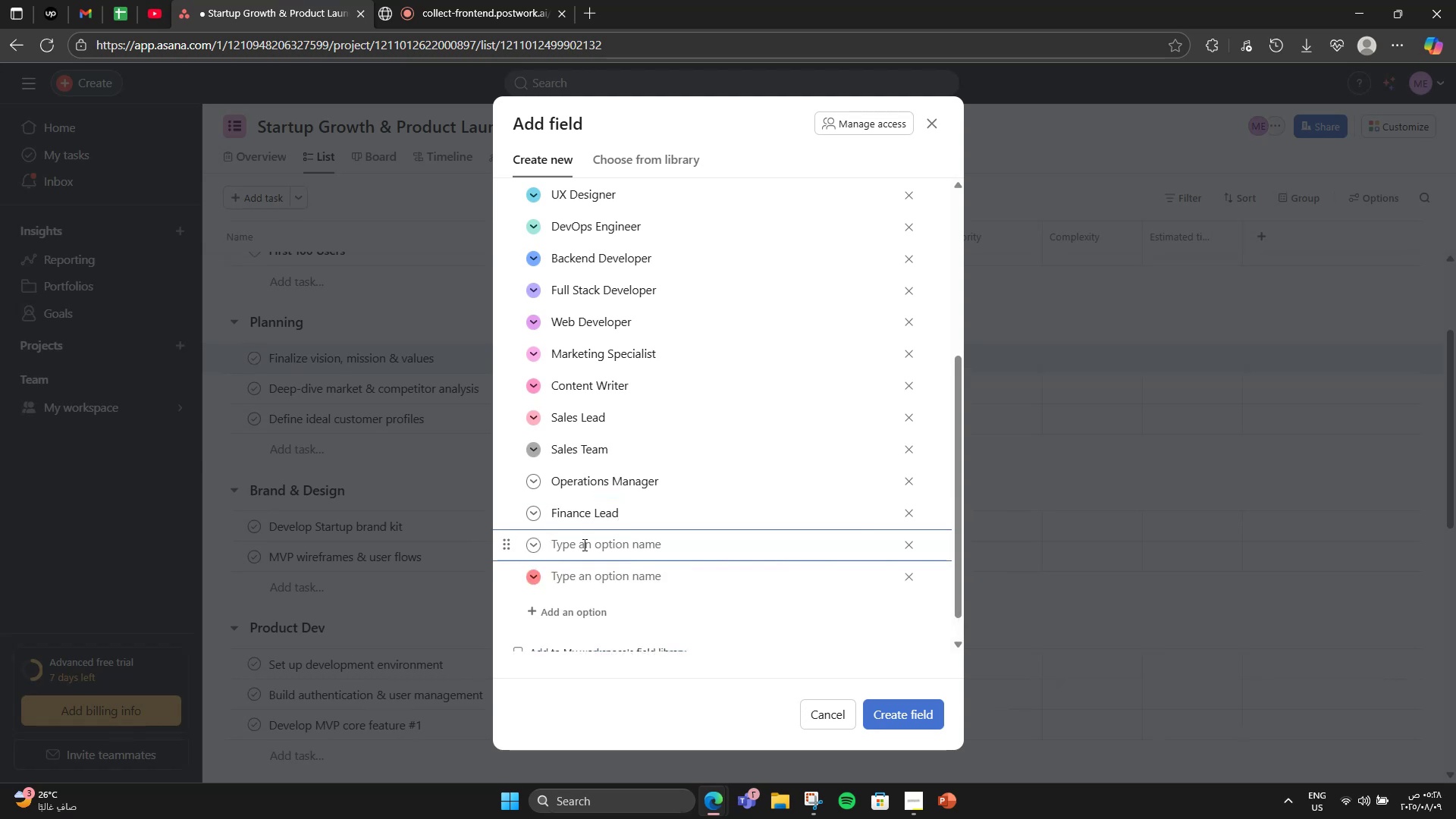 
key(F)
 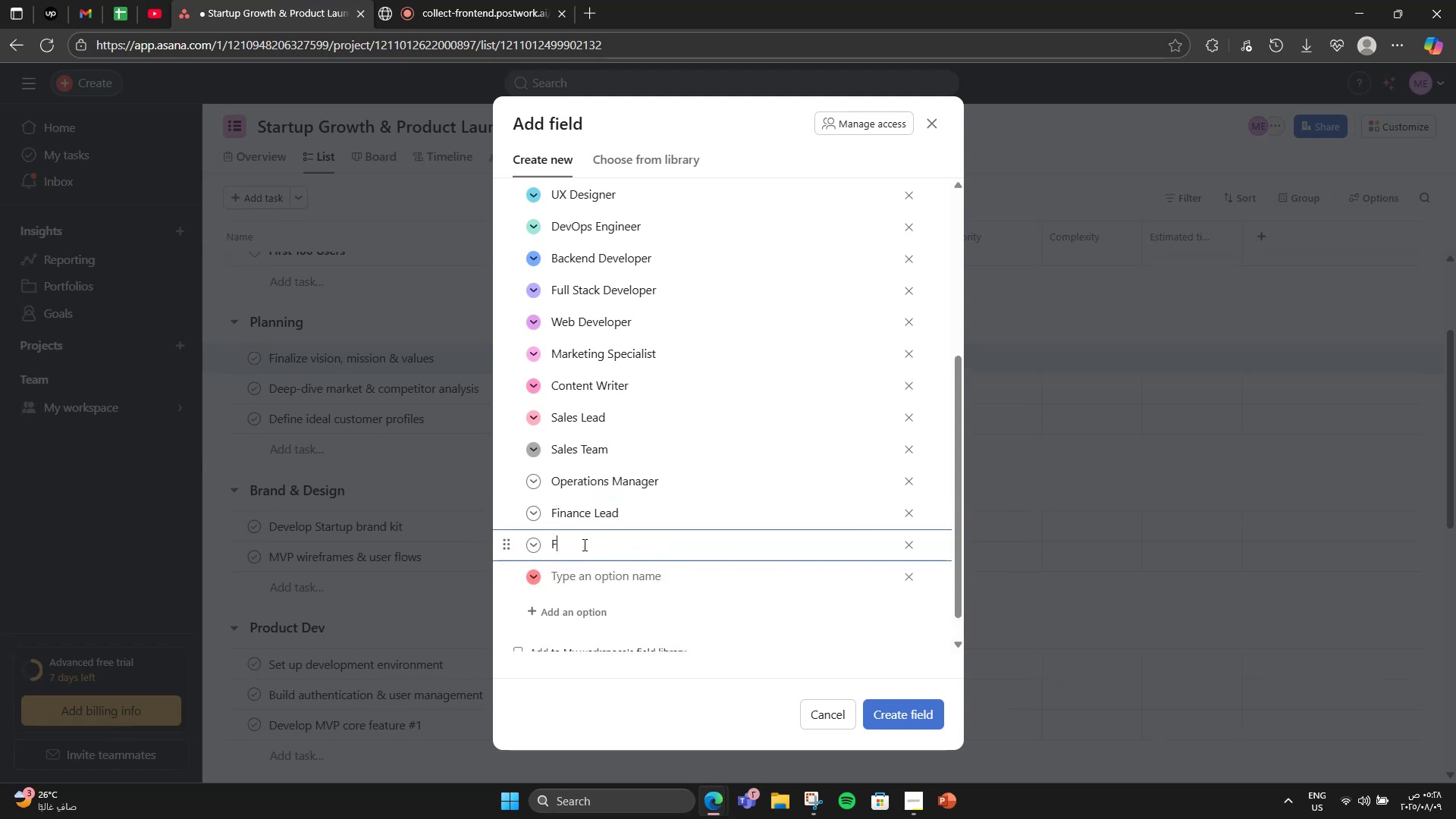 
key(CapsLock)
 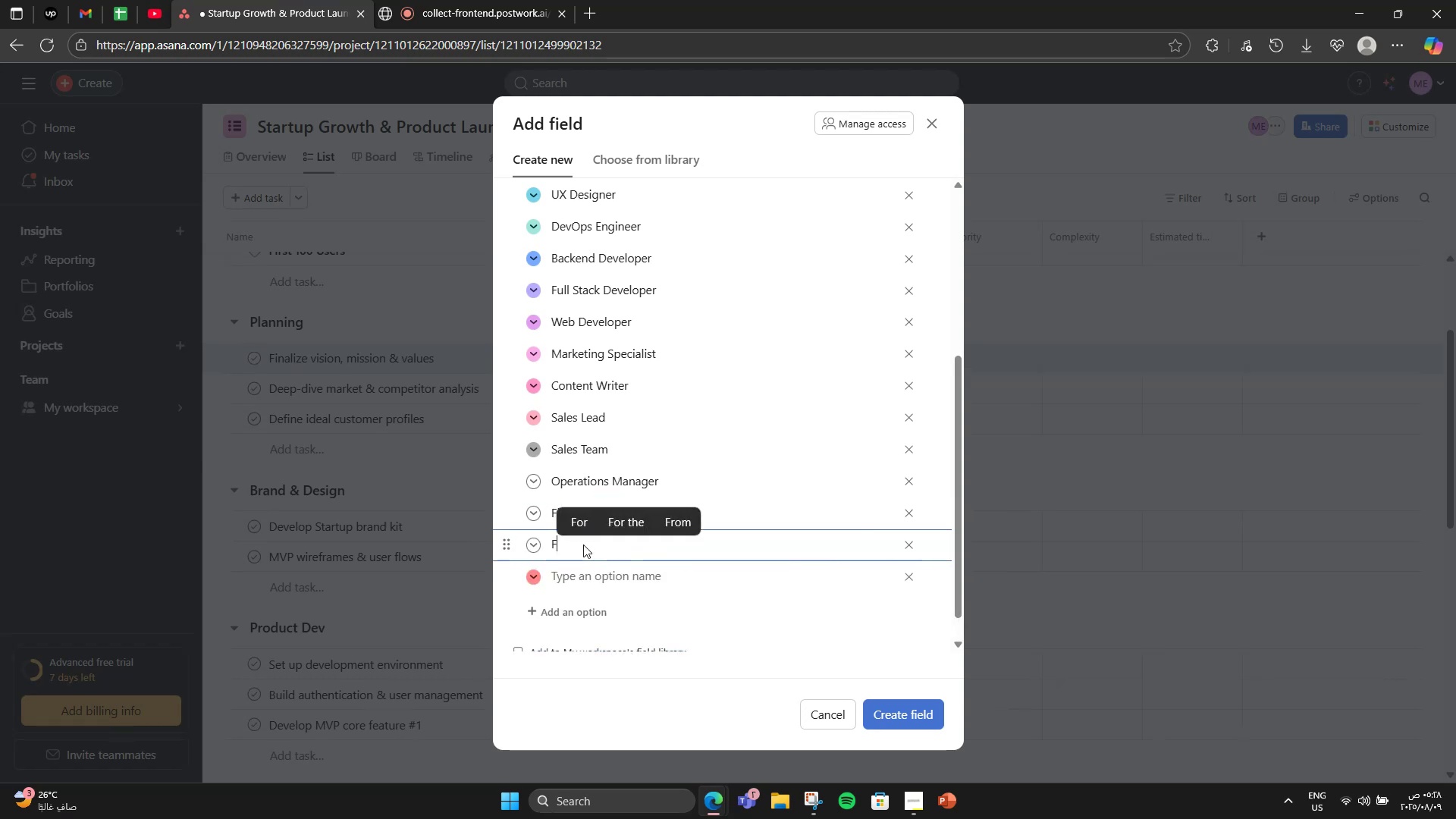 
key(O)
 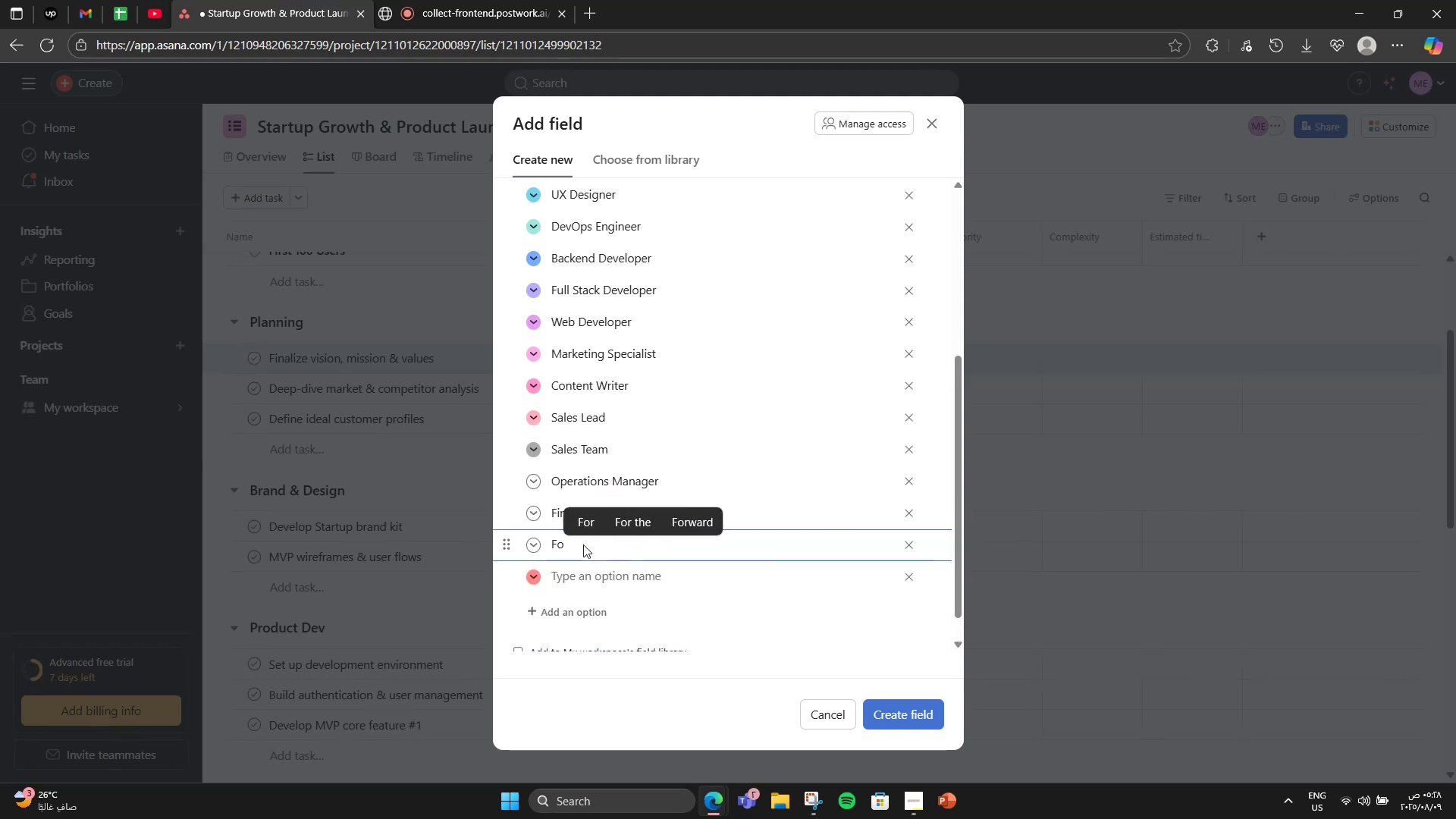 
key(Backspace)
 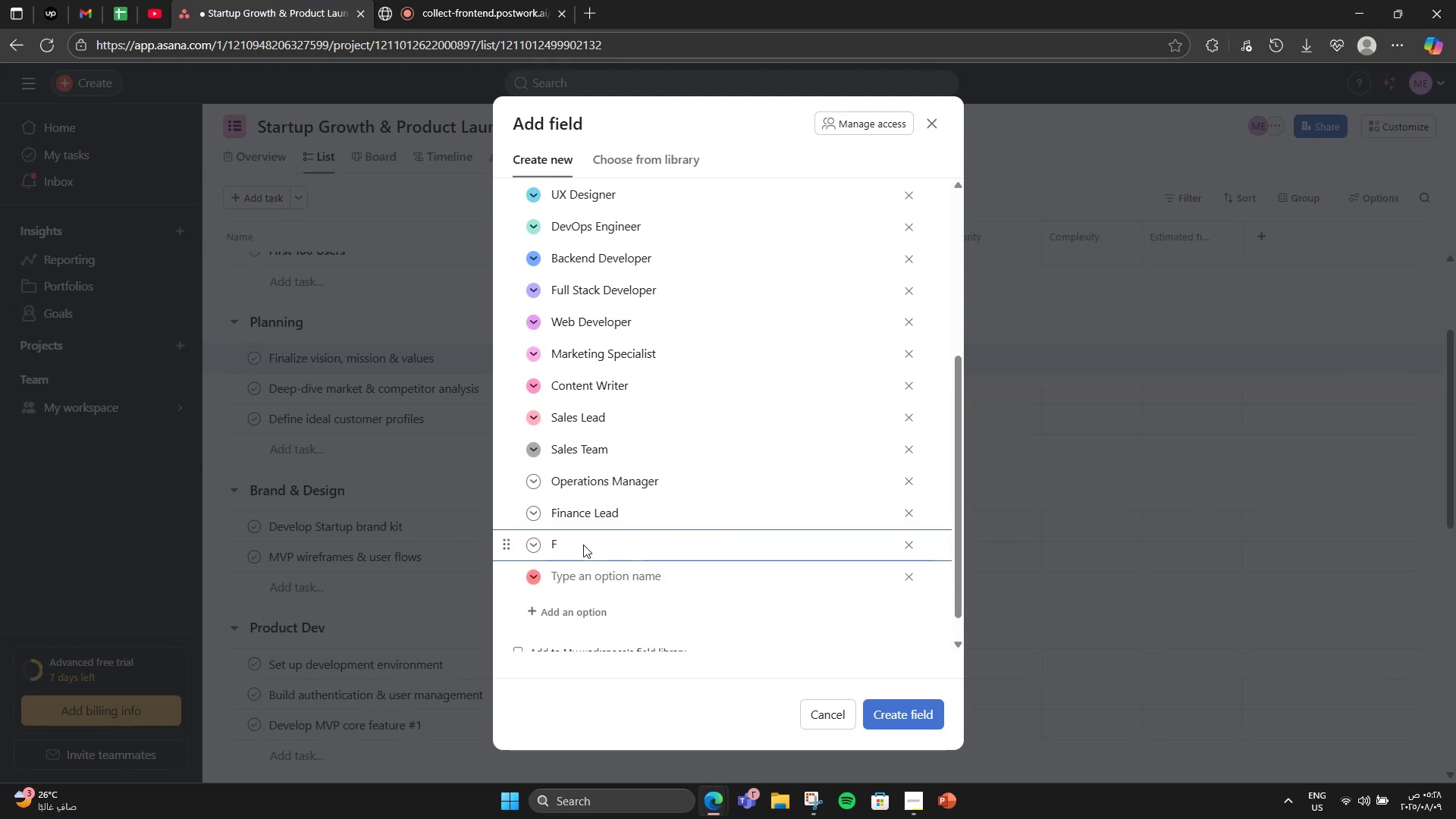 
key(Backspace)
 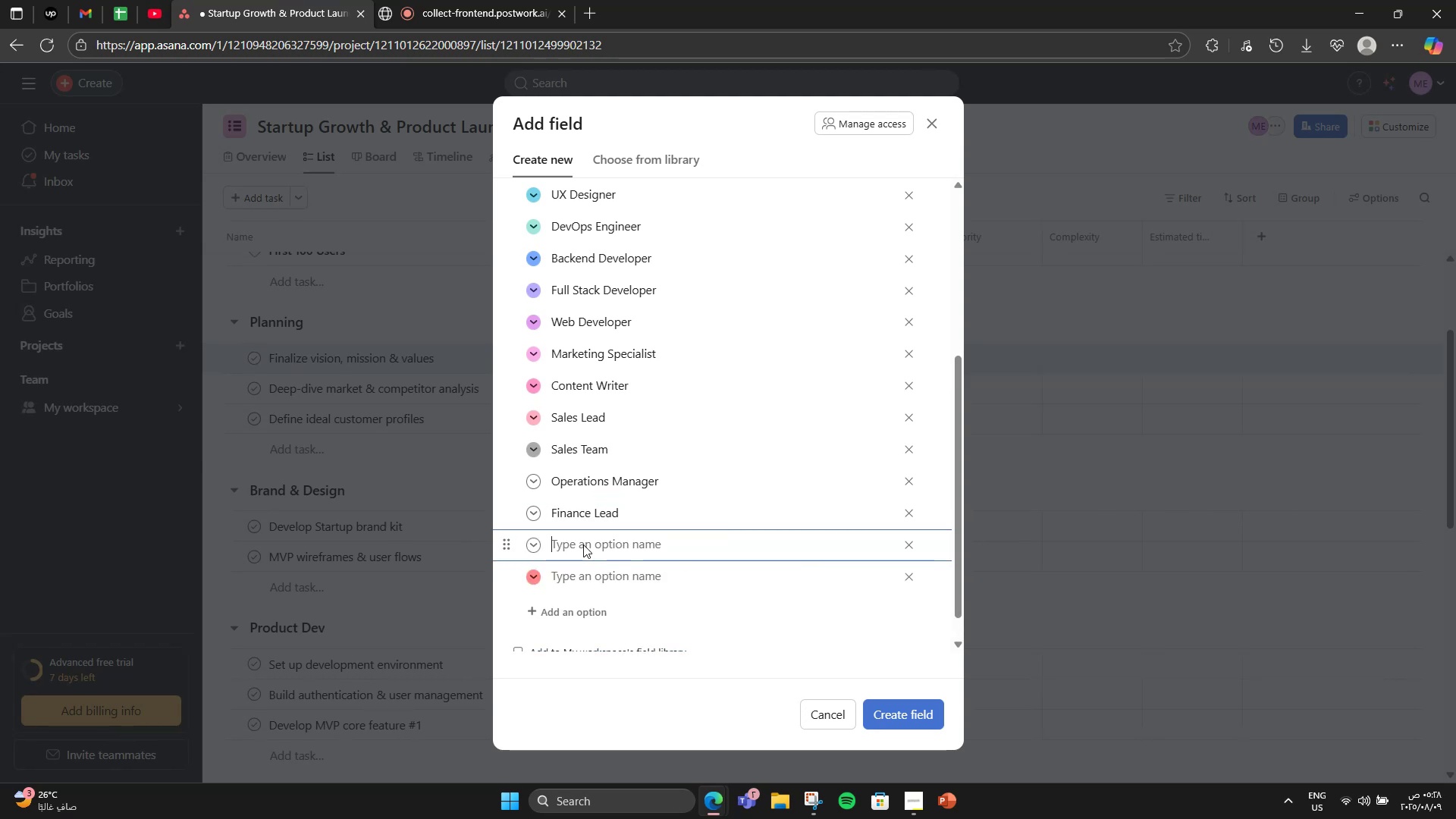 
key(Backspace)
 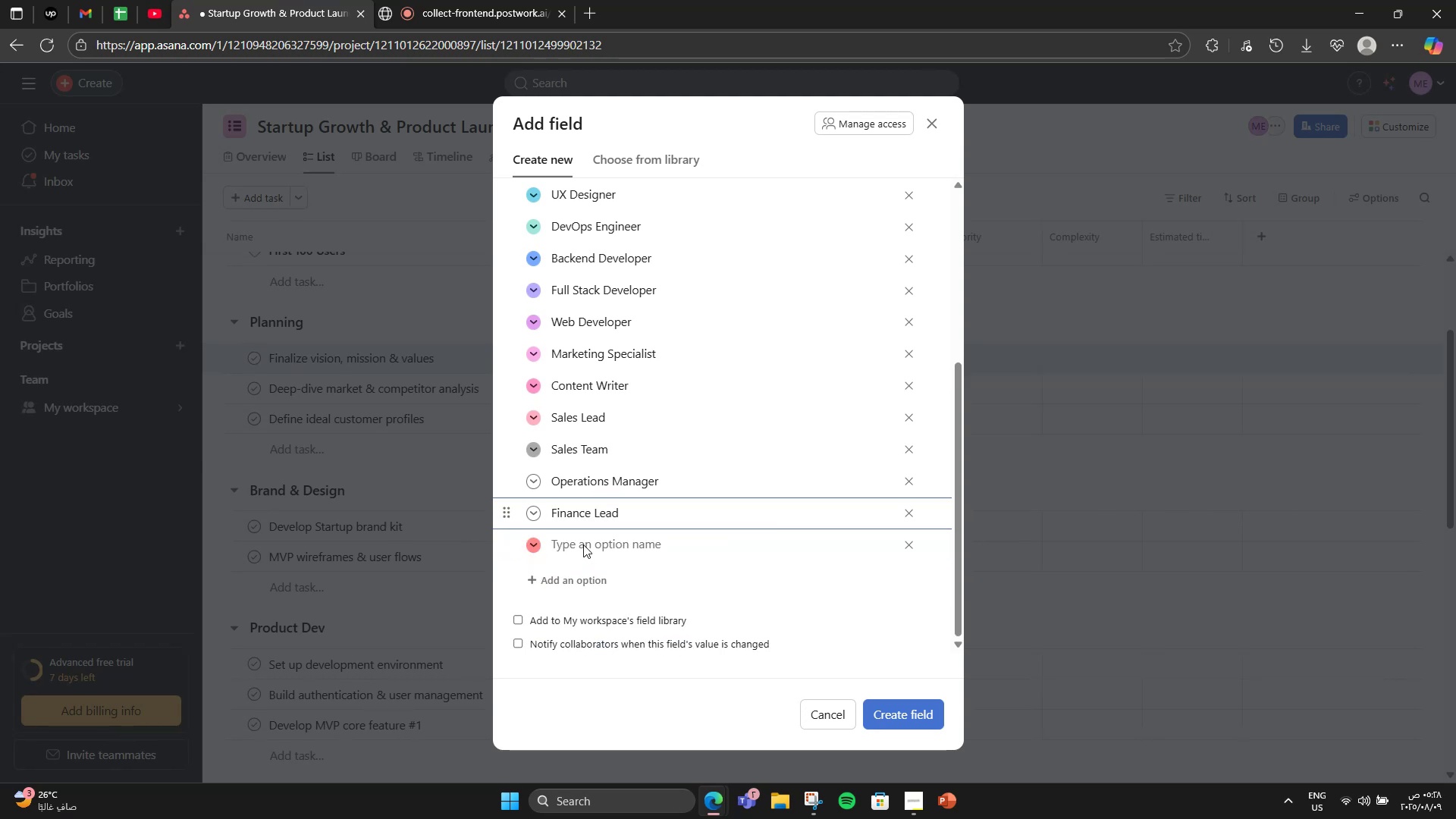 
left_click([617, 584])
 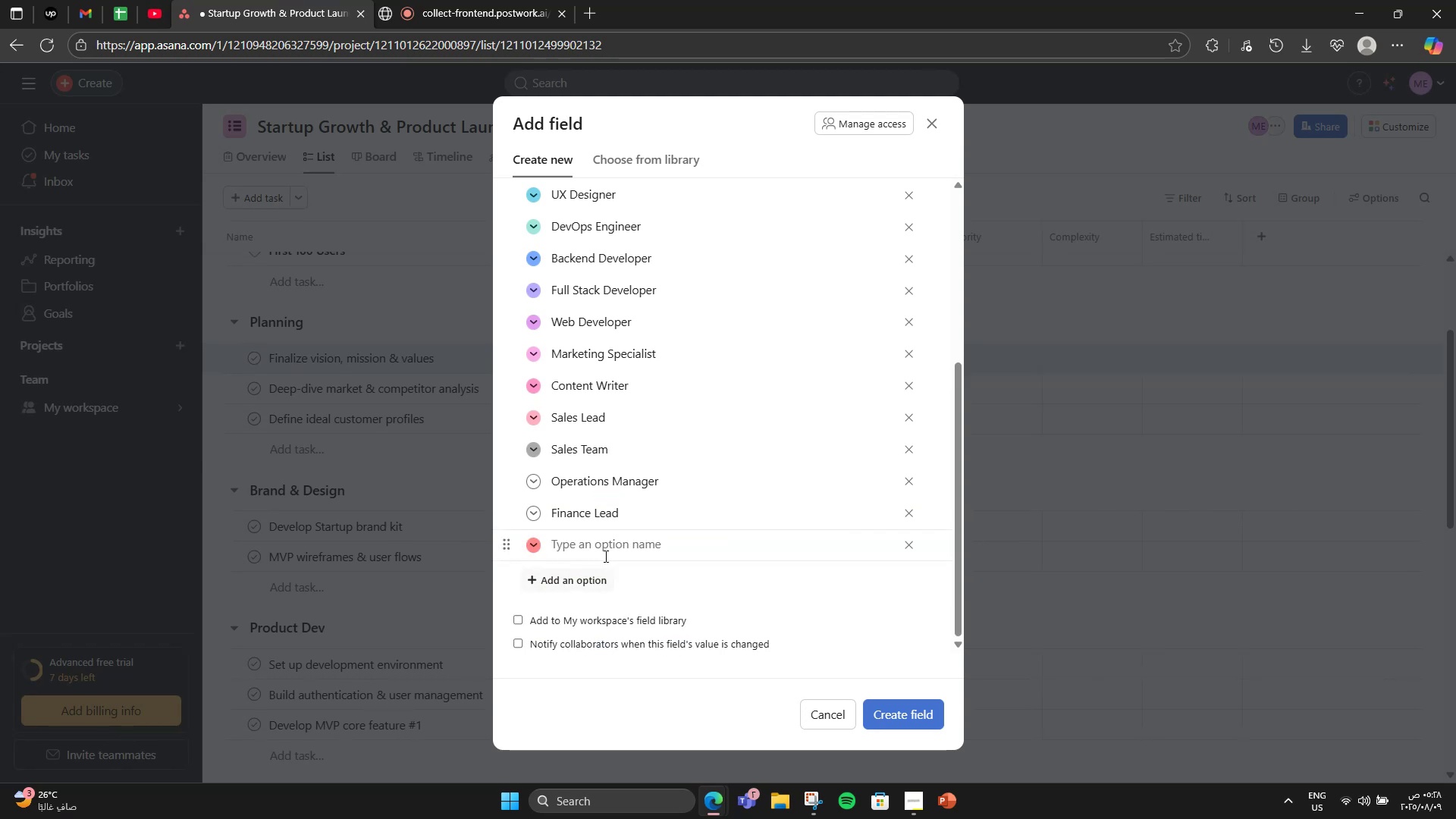 
left_click([601, 552])
 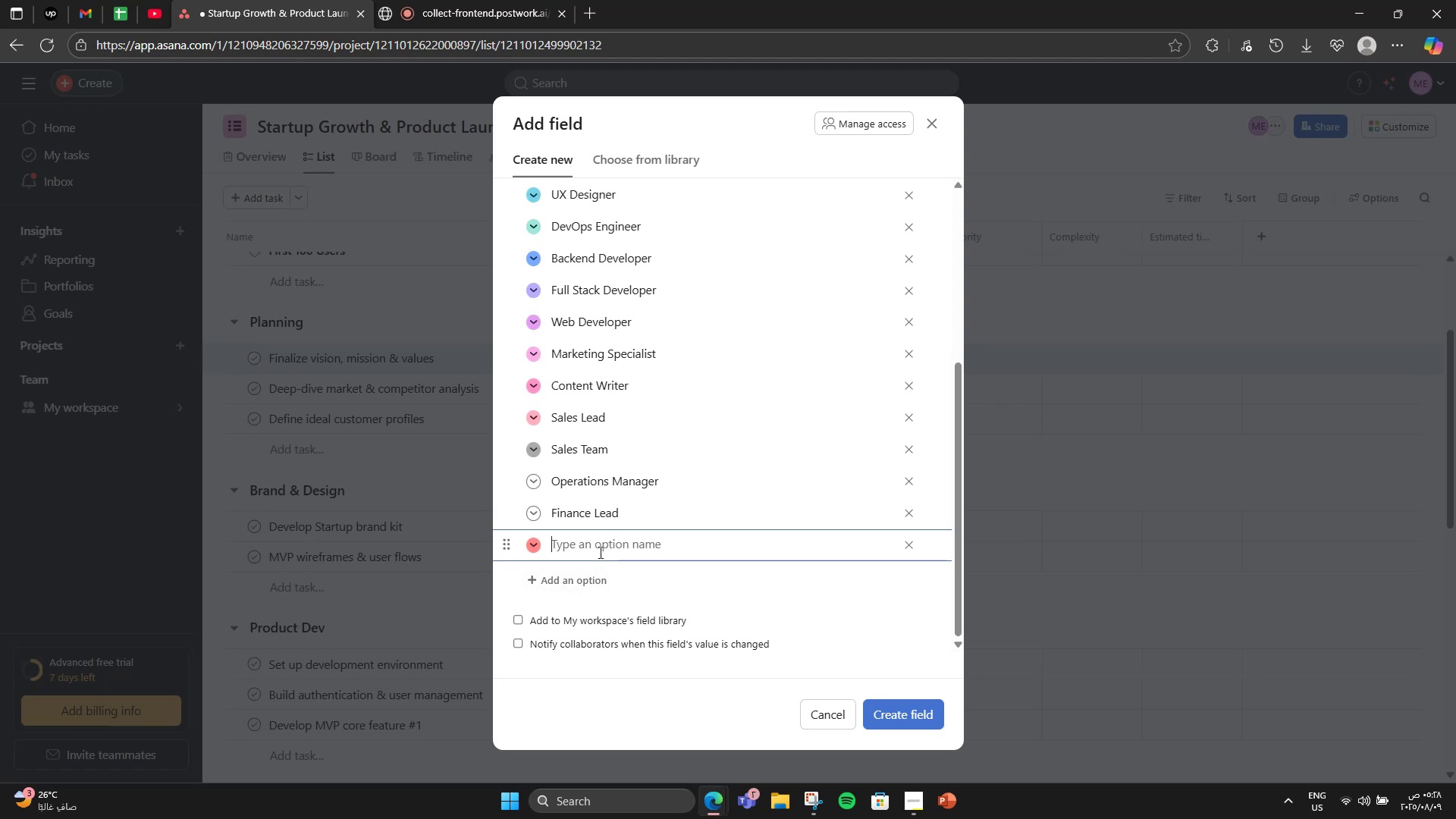 
type(Founder)
 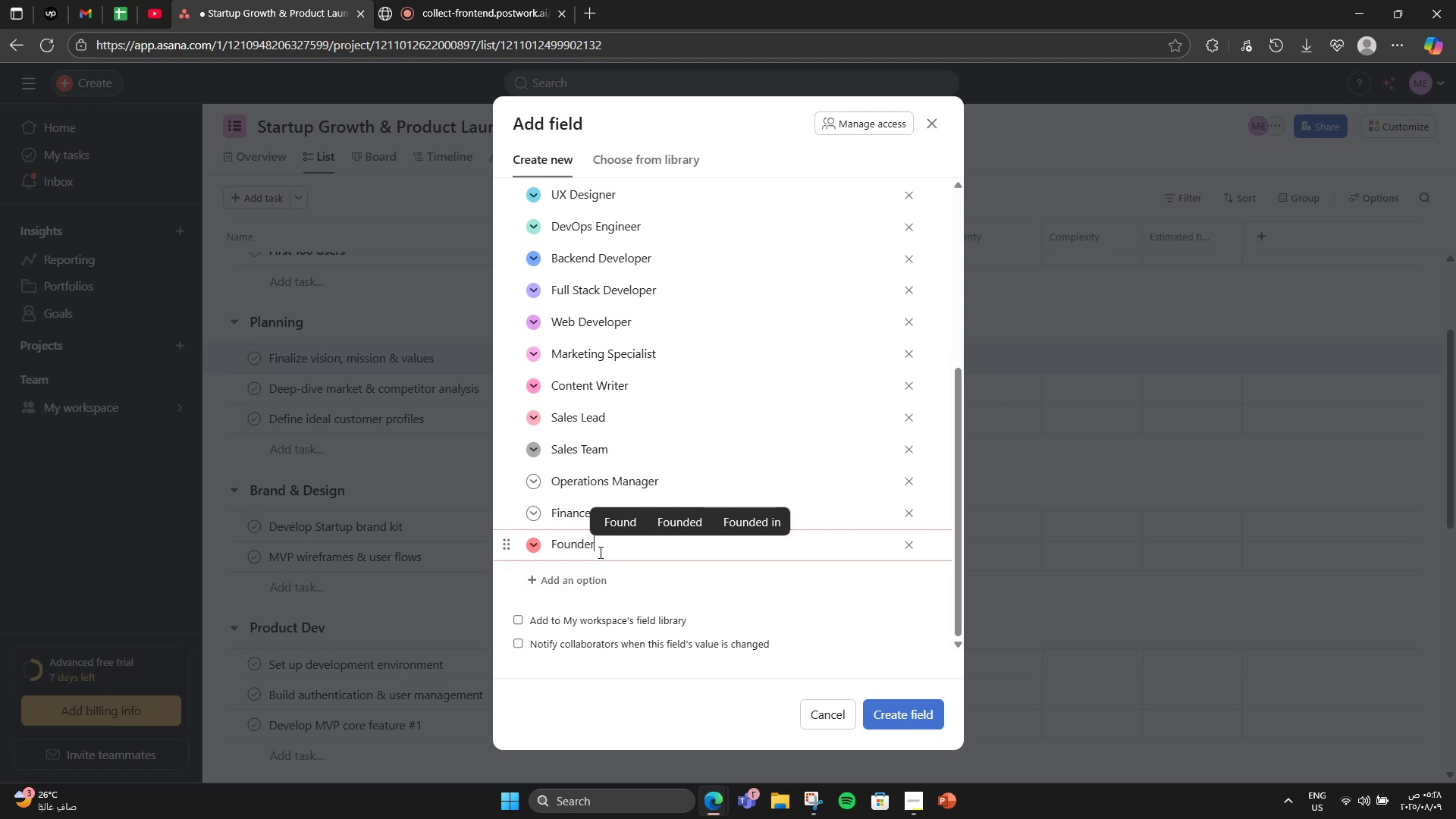 
key(Enter)
 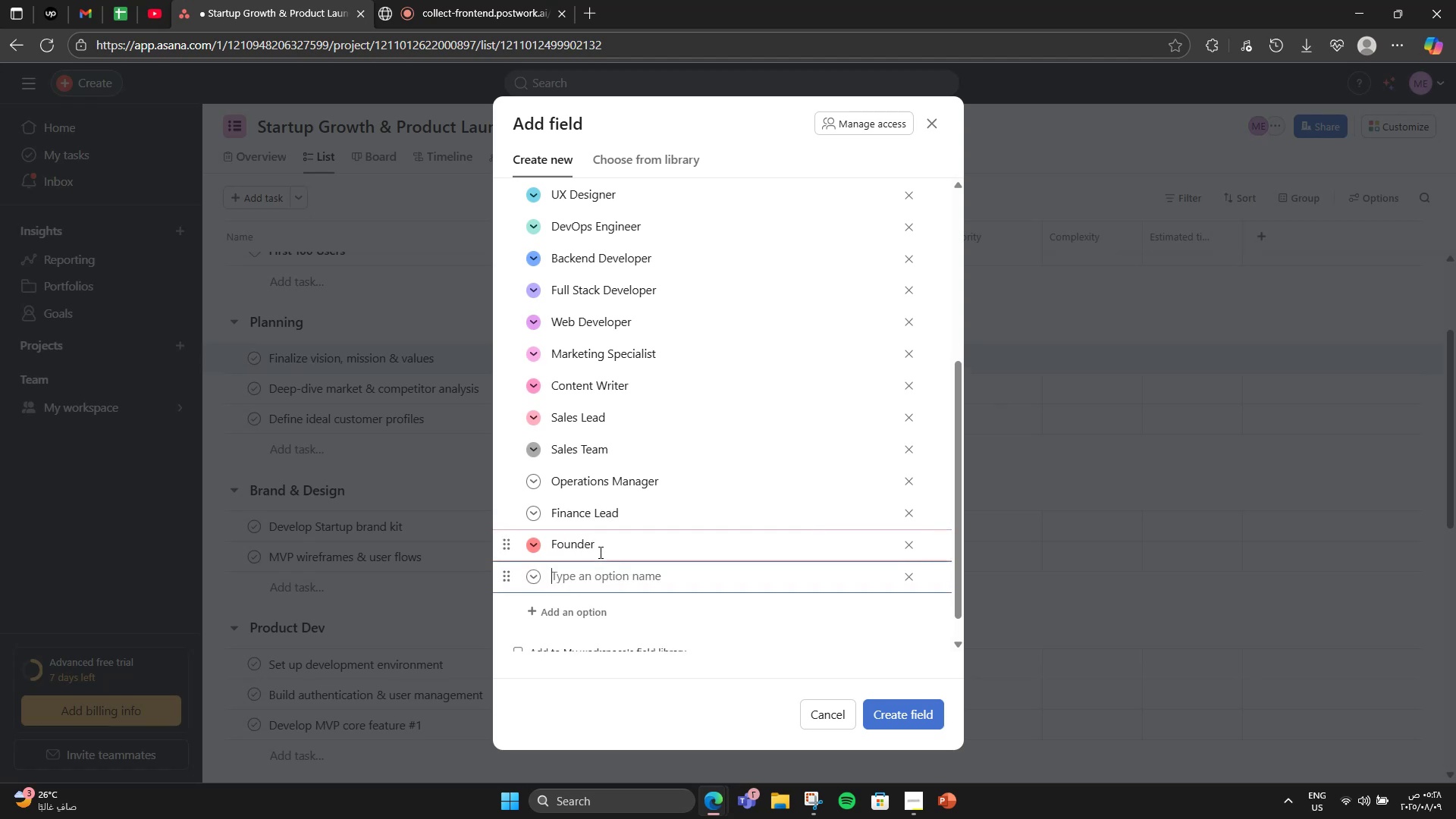 
type(Data Analyst )
 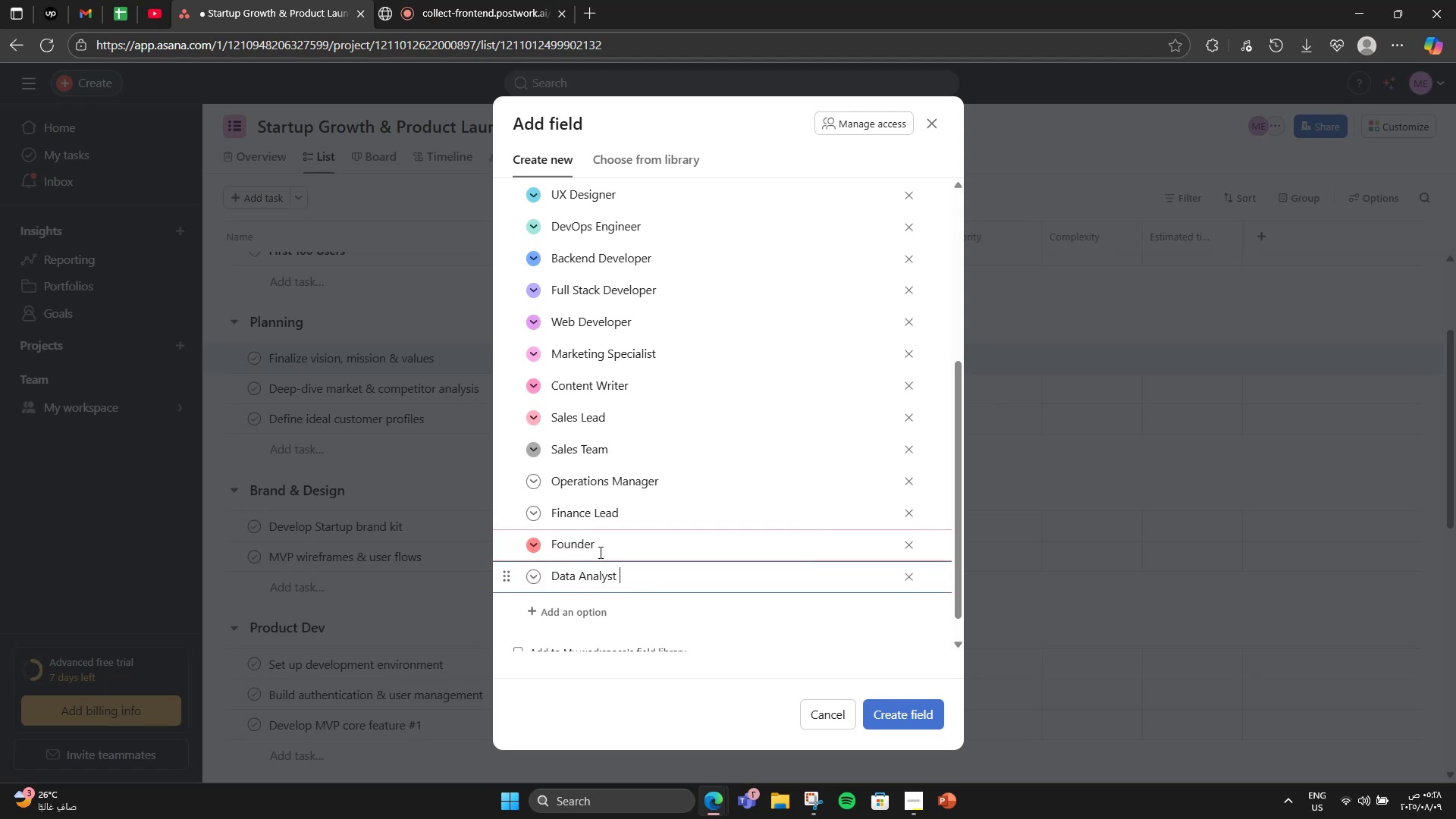 
key(Enter)
 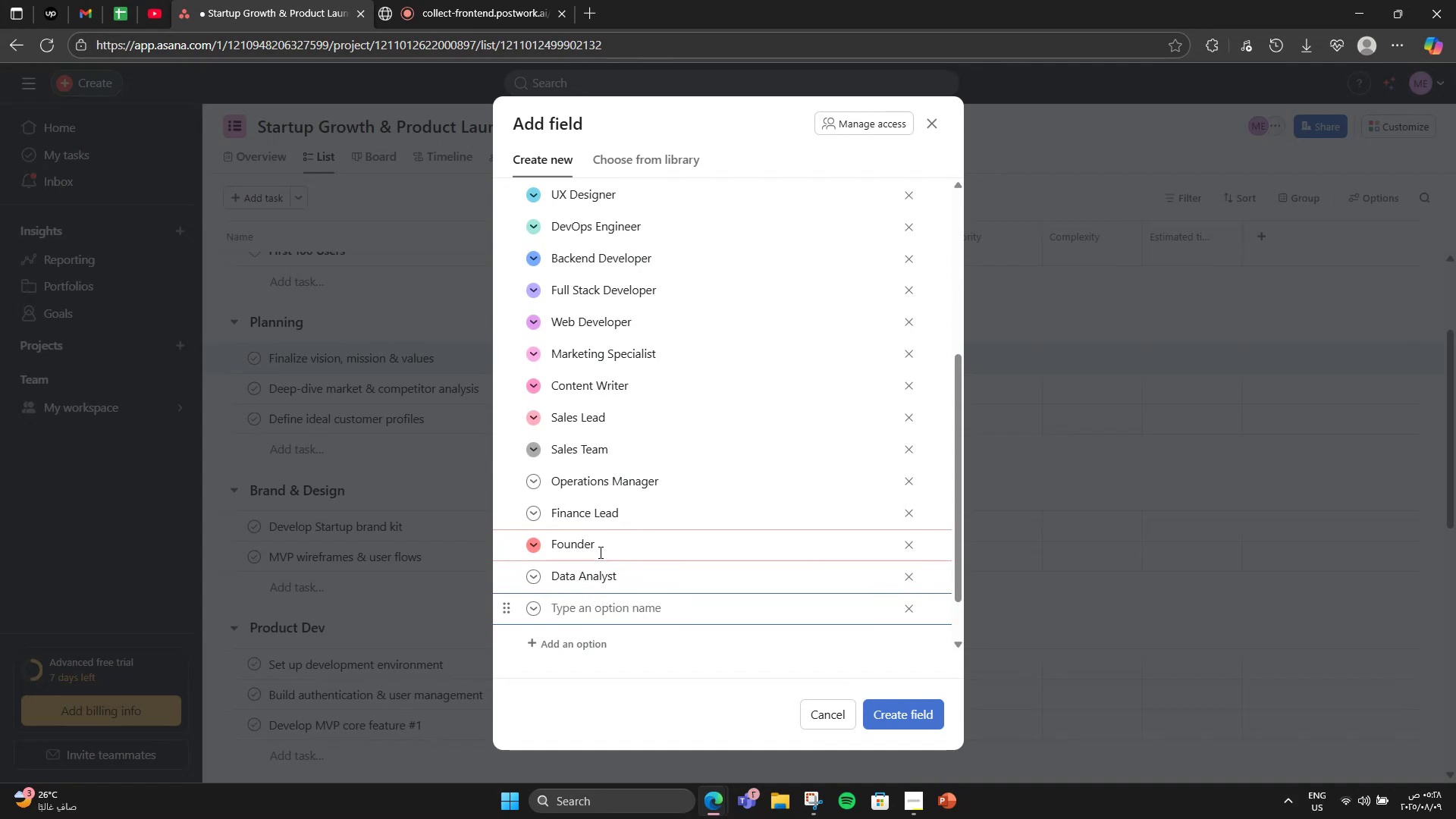 
type(Operations Lead)
 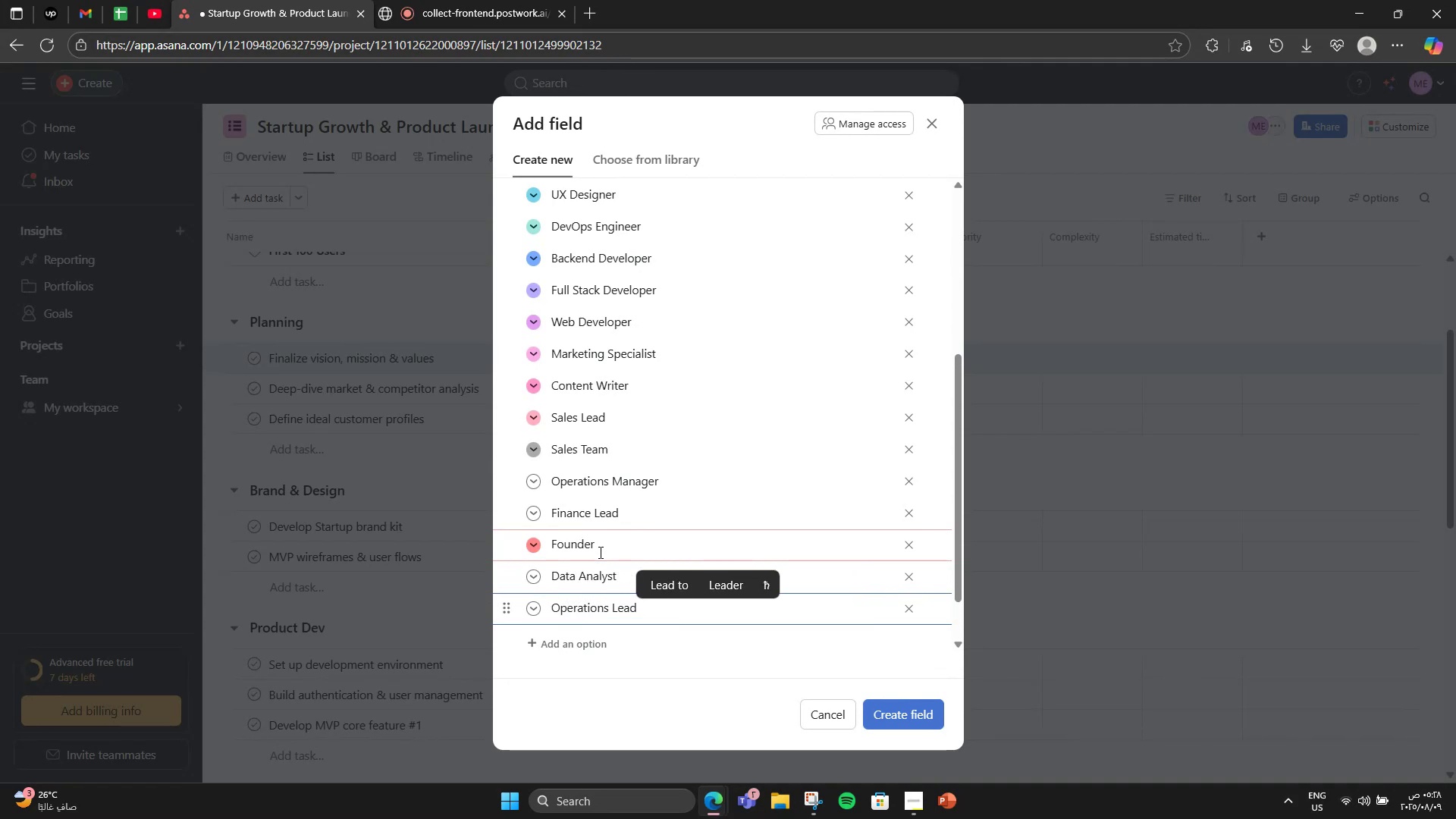 
scroll: coordinate [611, 473], scroll_direction: up, amount: 8.0
 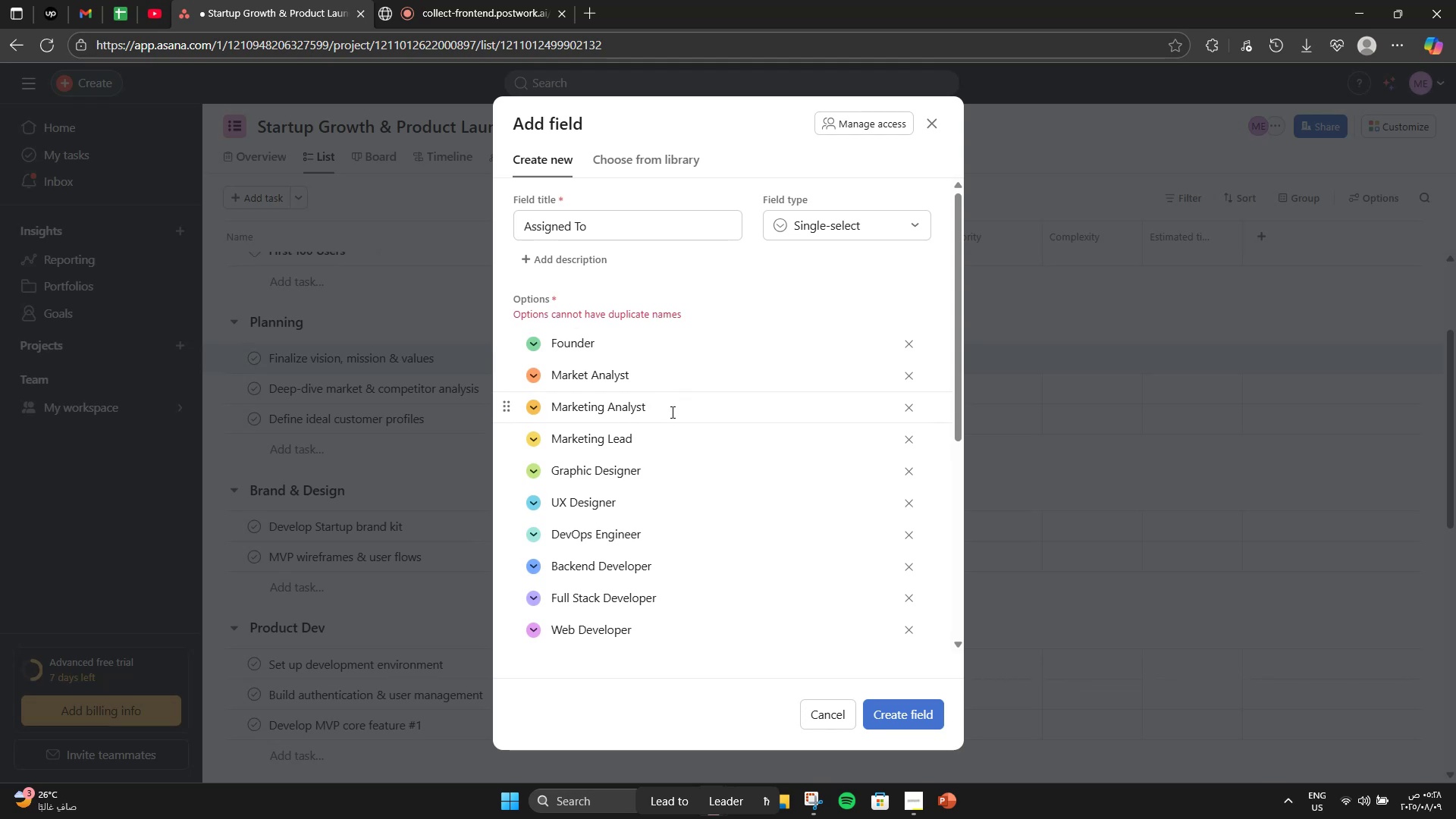 
scroll: coordinate [770, 597], scroll_direction: down, amount: 6.0
 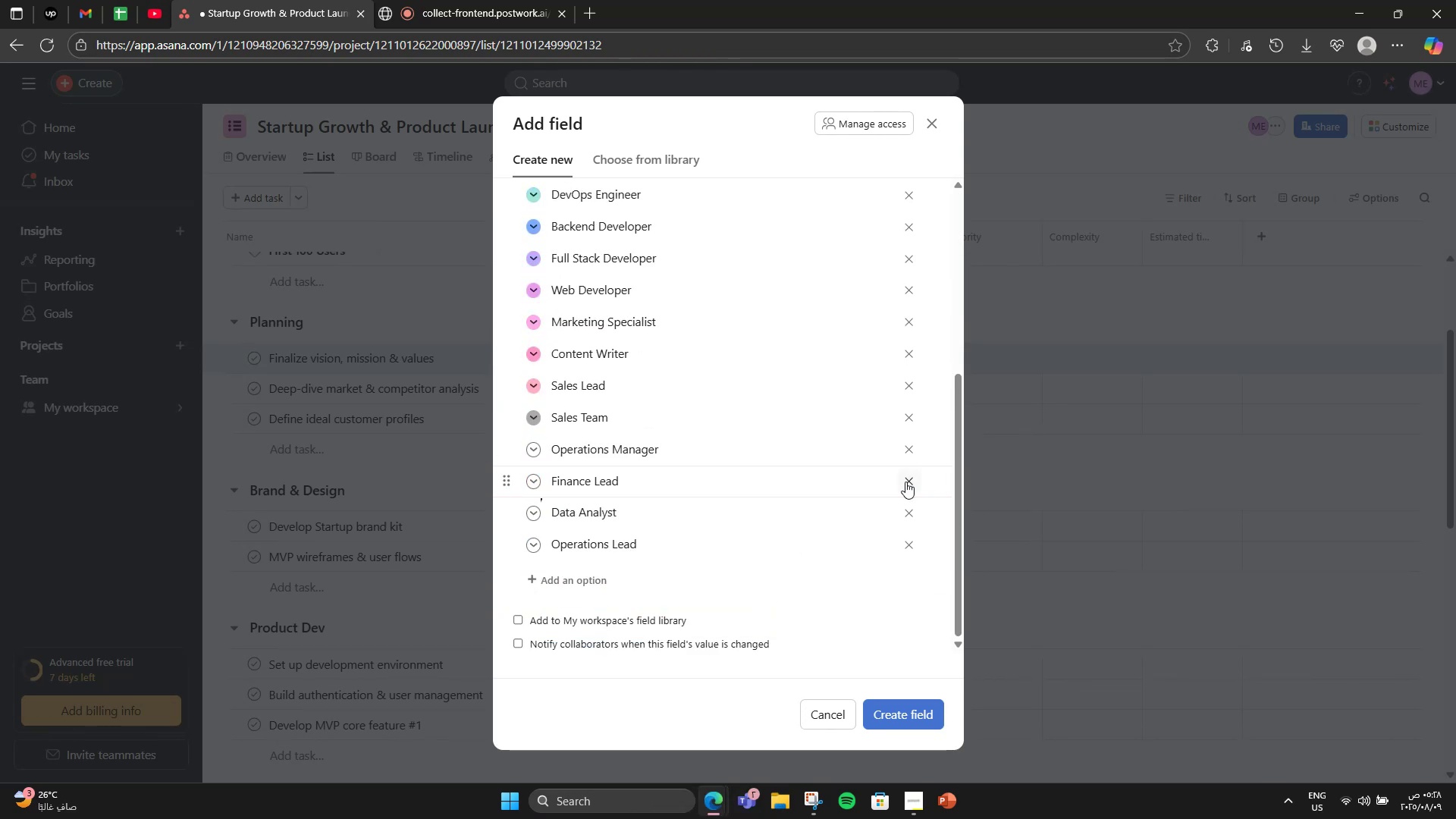 
scroll: coordinate [905, 482], scroll_direction: up, amount: 4.0
 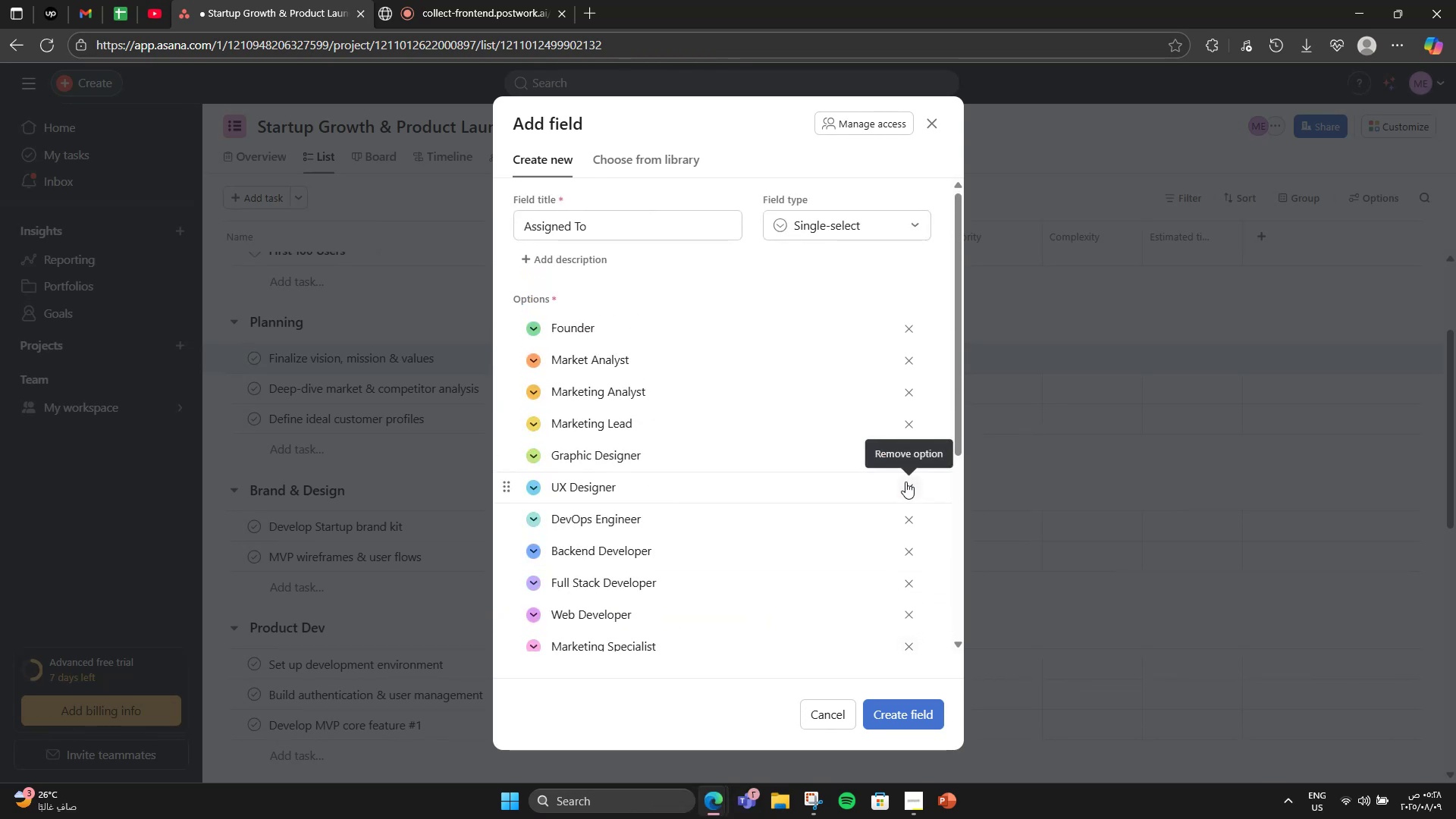 
scroll: coordinate [901, 487], scroll_direction: down, amount: 4.0
 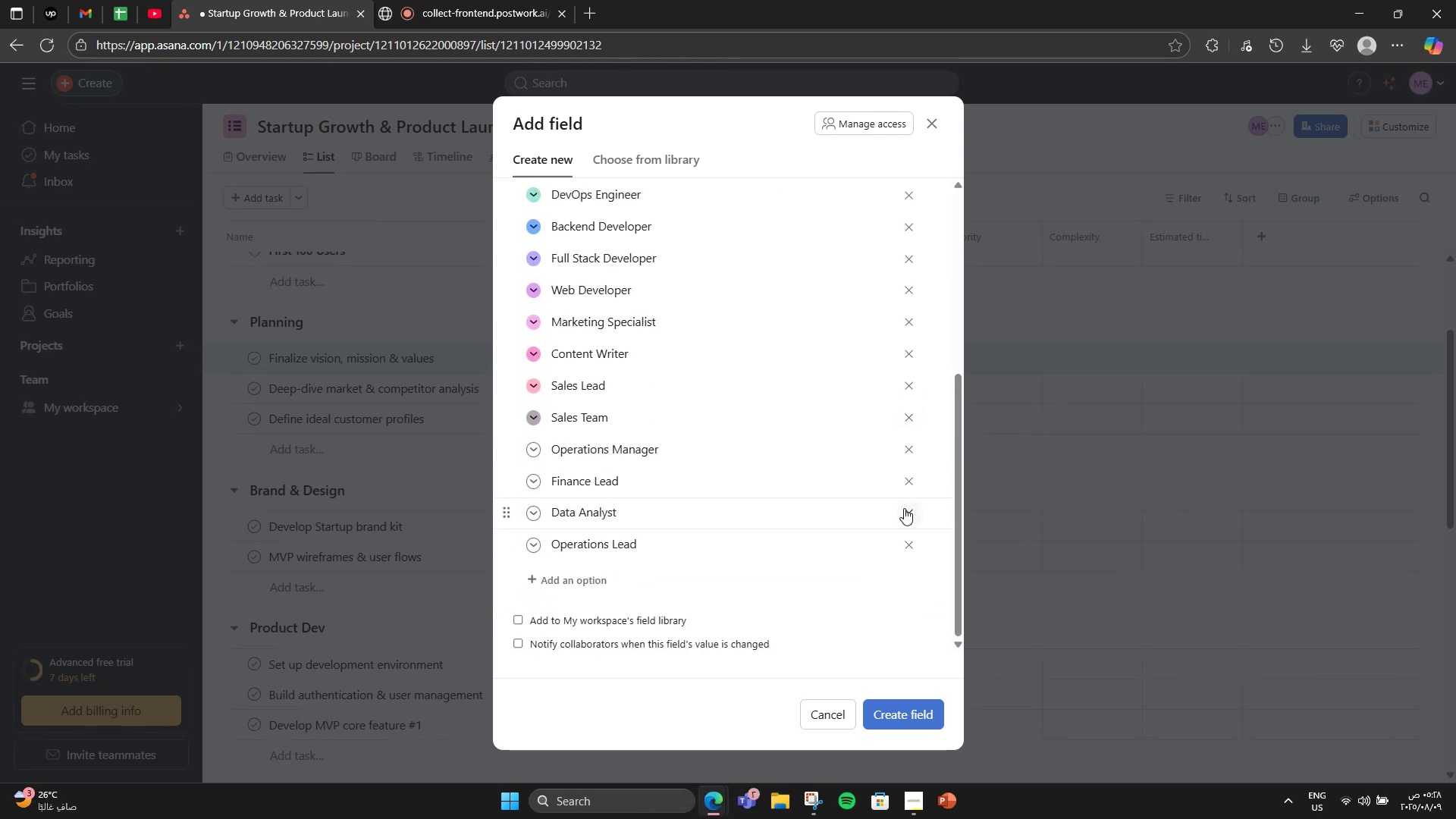 
scroll: coordinate [904, 508], scroll_direction: up, amount: 3.0
 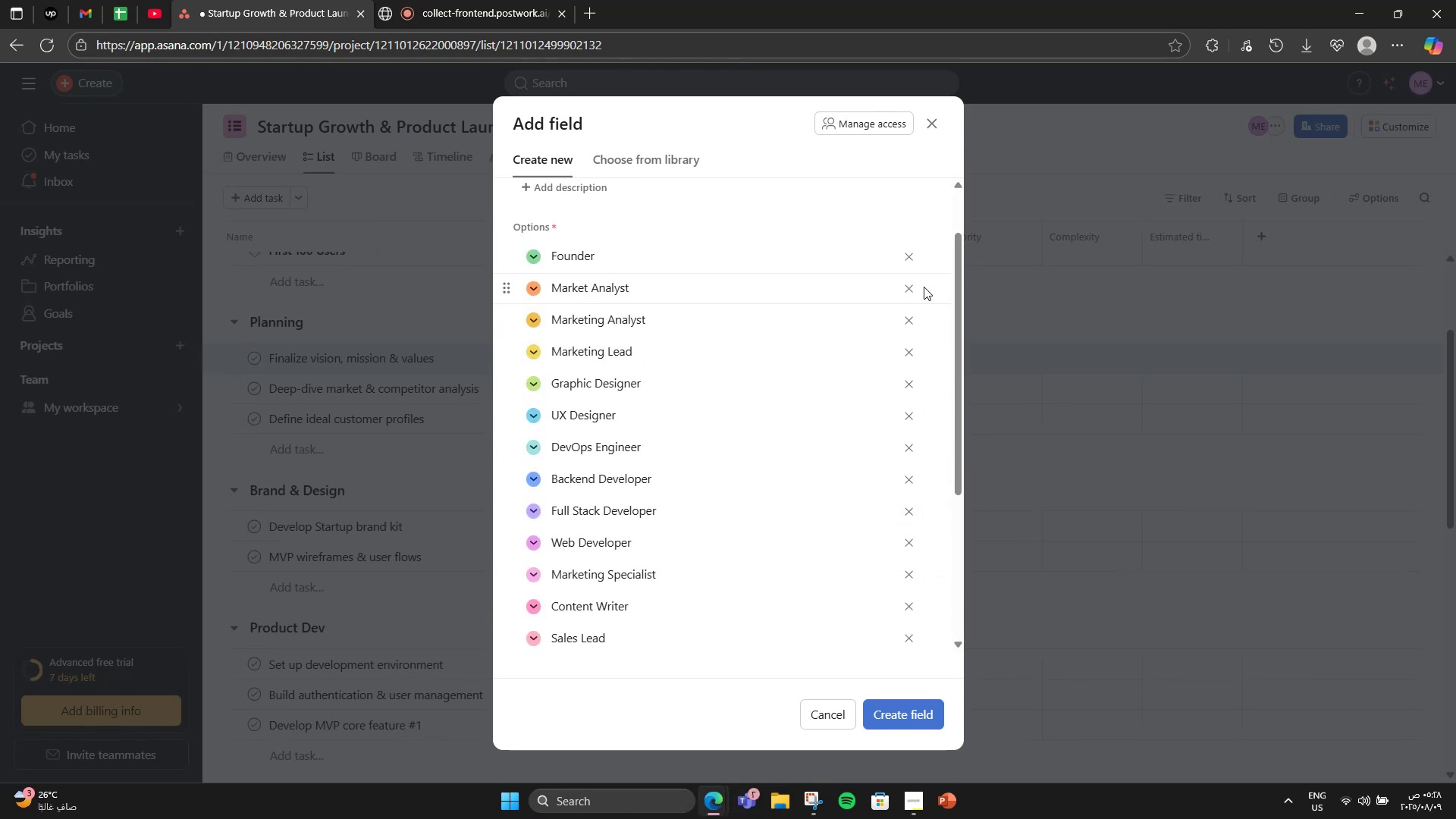 
left_click([908, 314])
 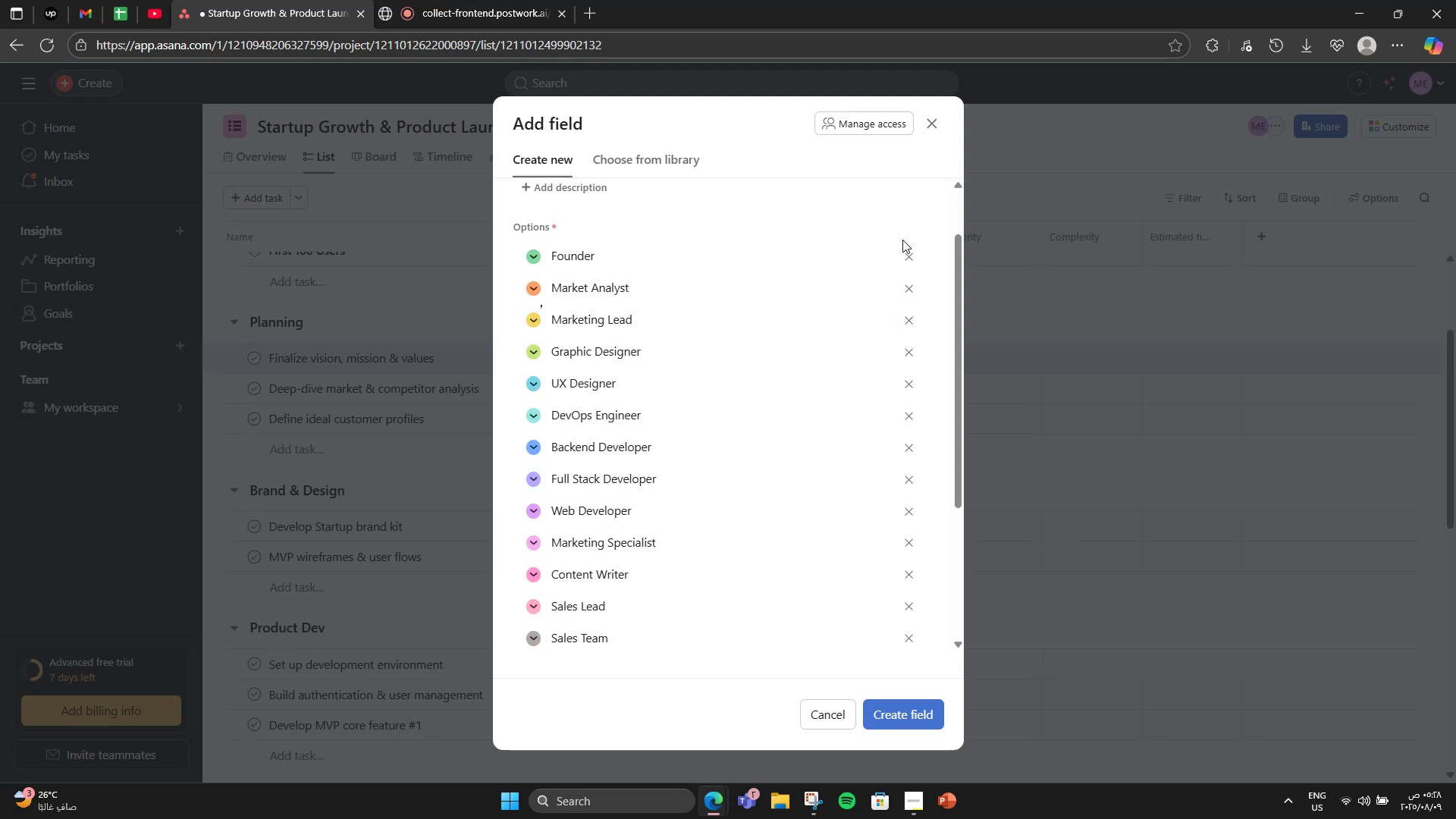 
scroll: coordinate [902, 240], scroll_direction: up, amount: 2.0
 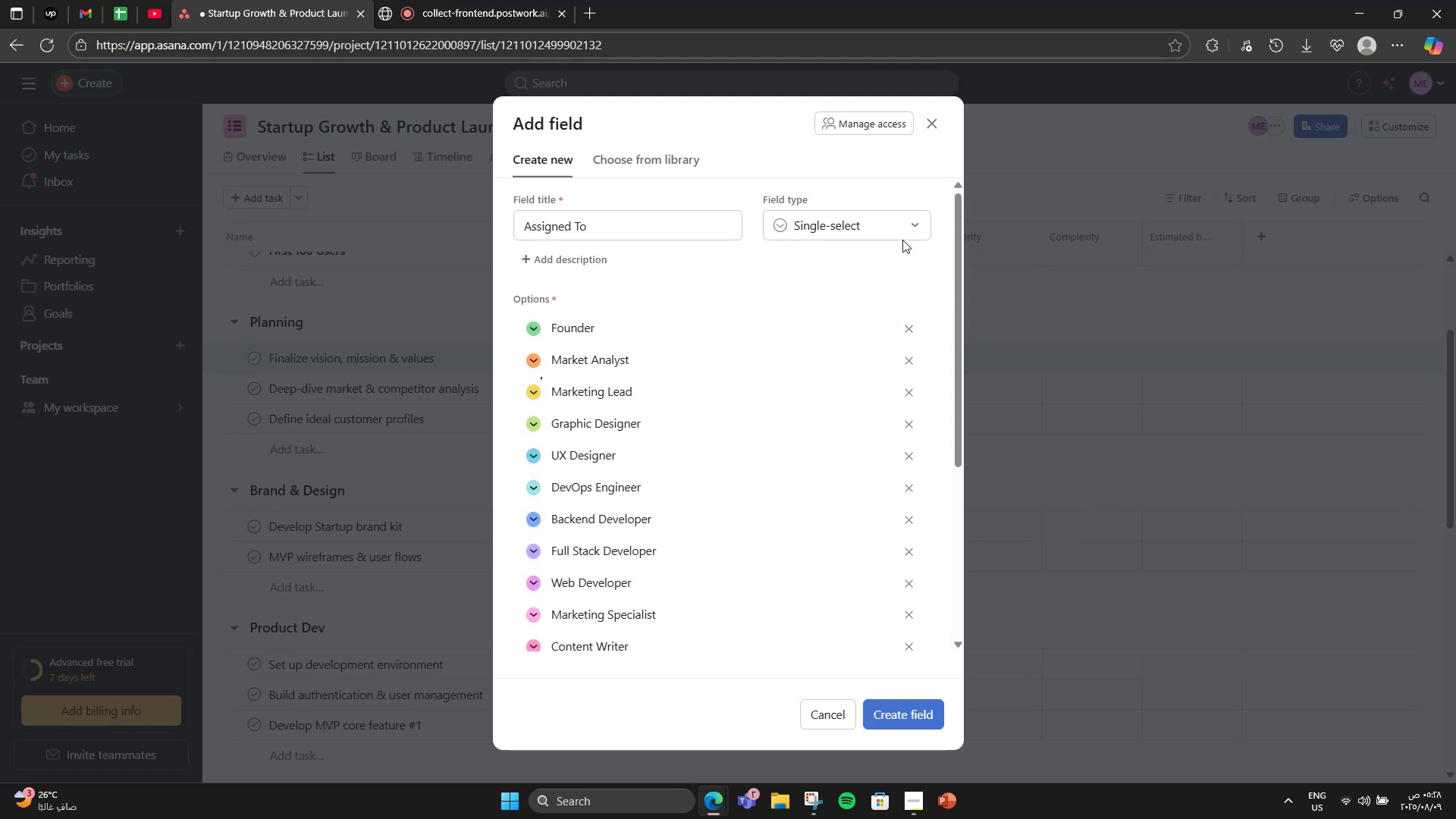 
scroll: coordinate [902, 240], scroll_direction: down, amount: 4.0
 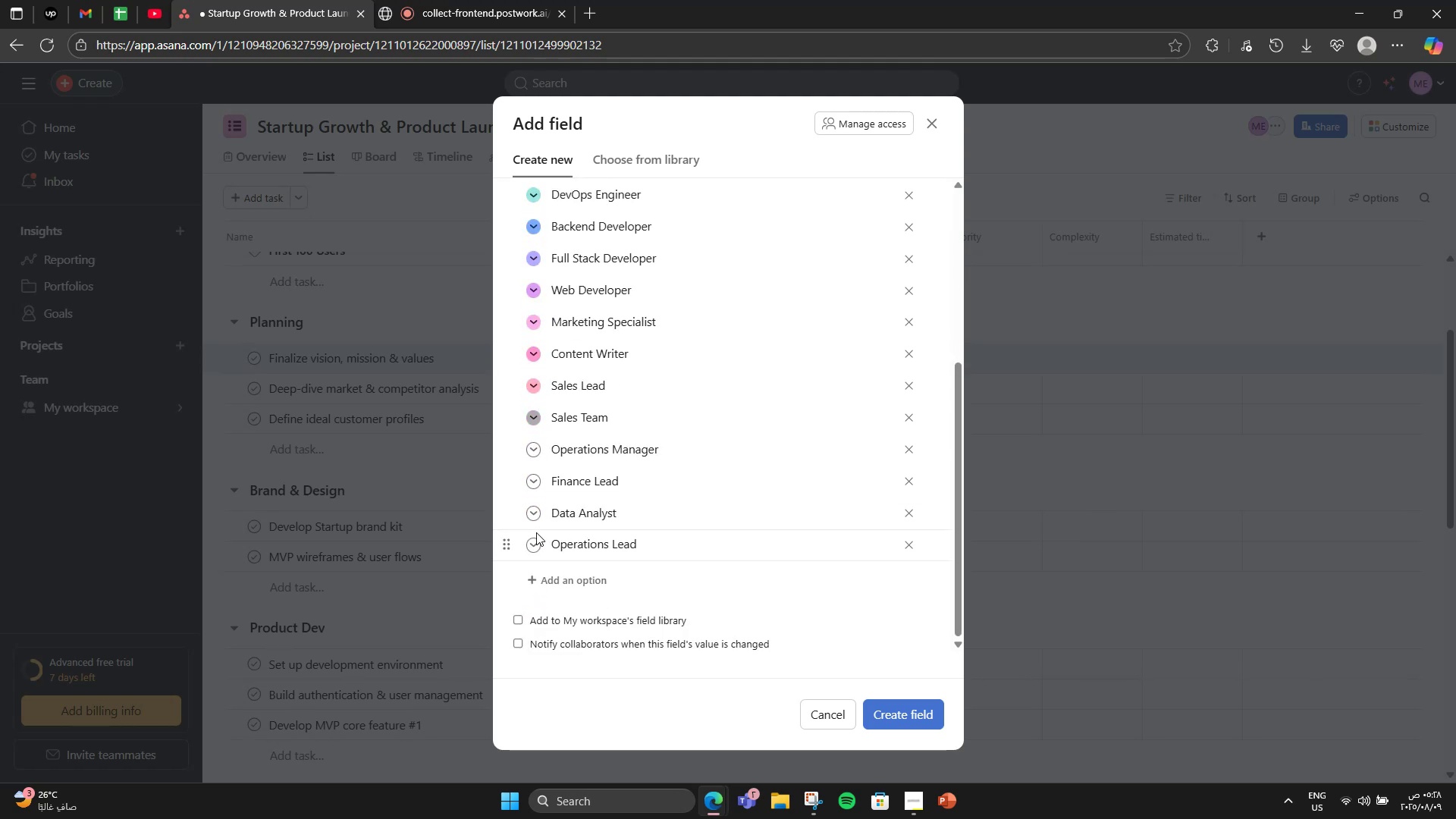 
left_click([531, 451])
 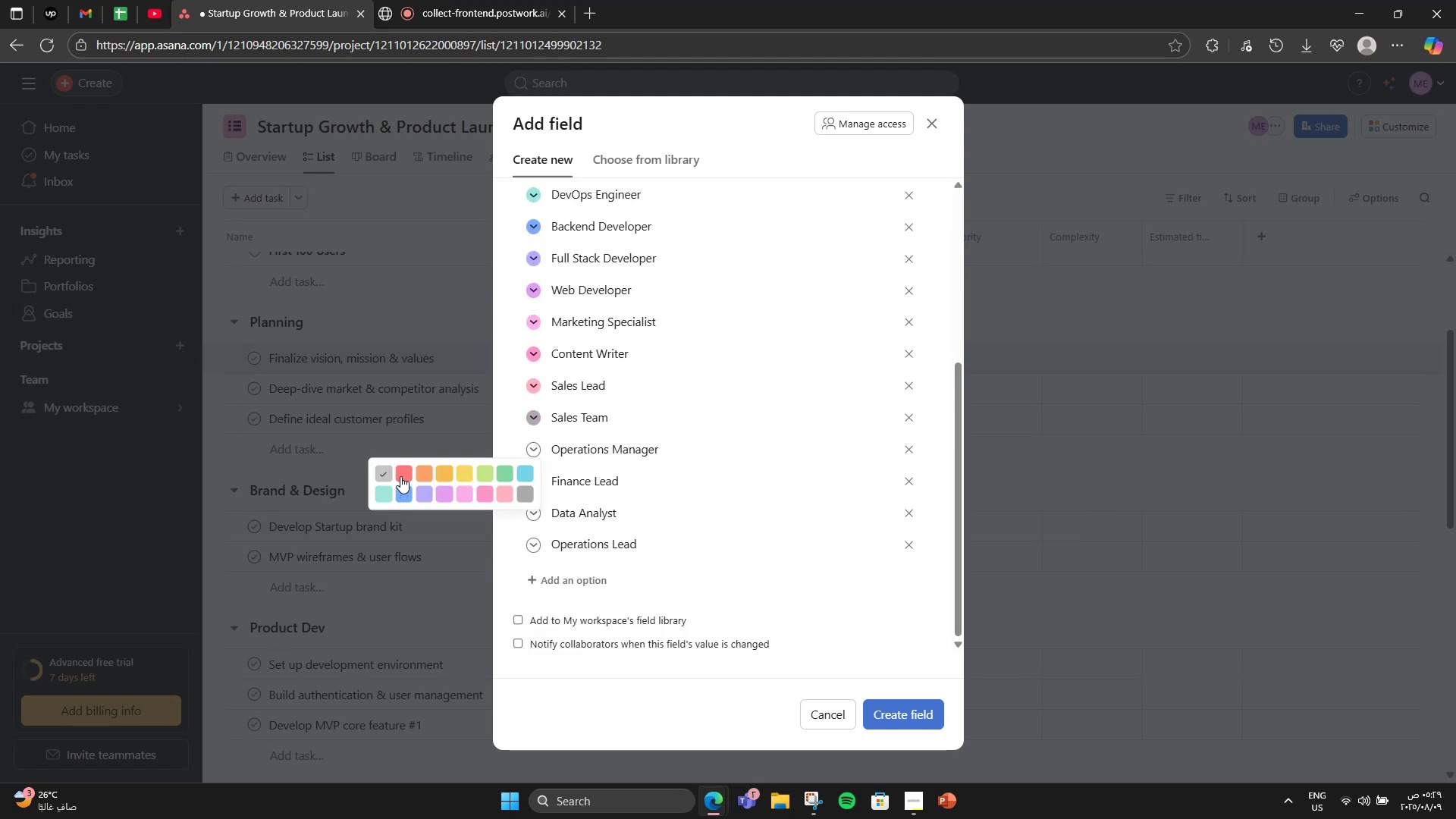 
left_click([401, 476])
 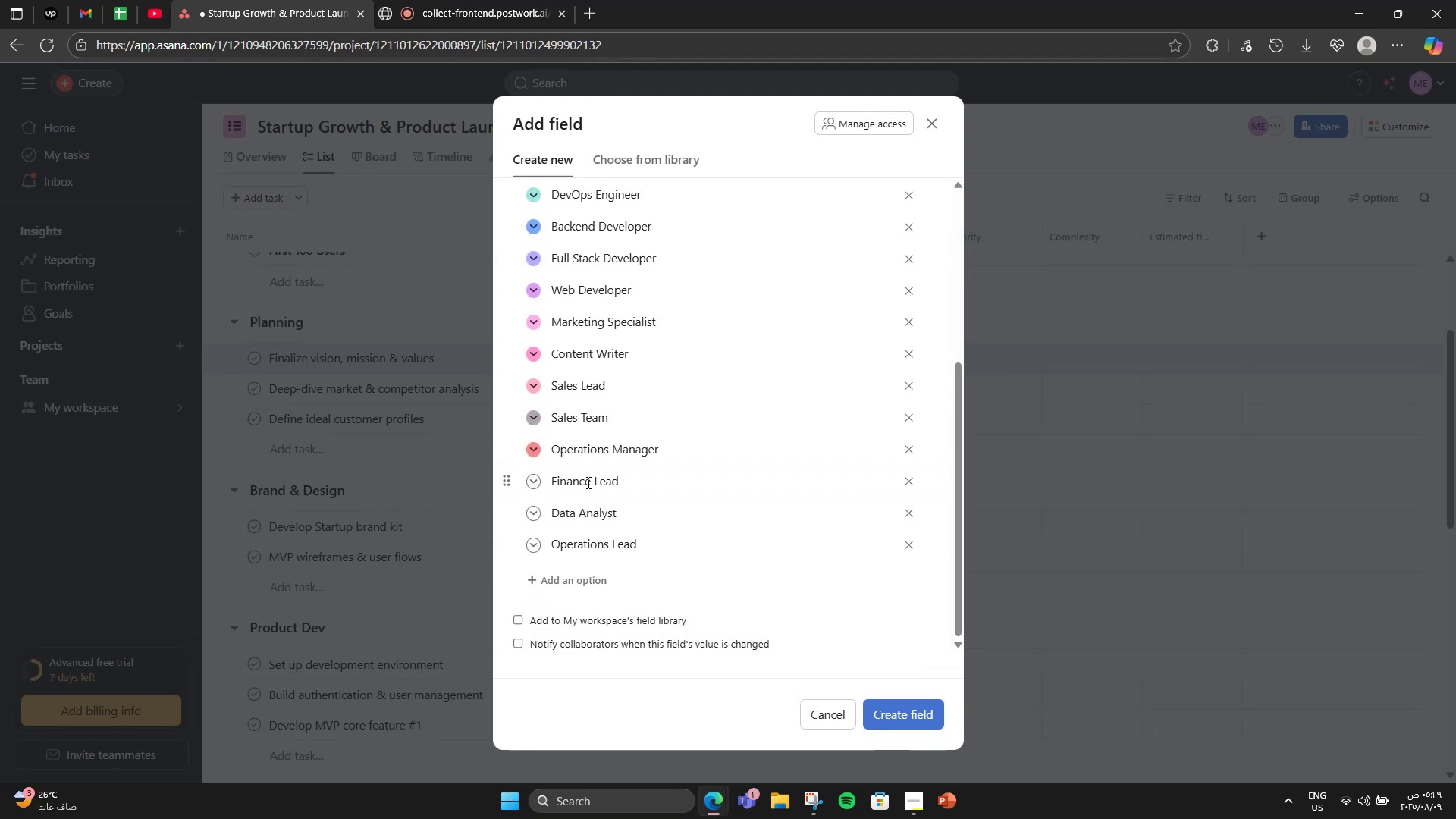 
scroll: coordinate [617, 487], scroll_direction: up, amount: 3.0
 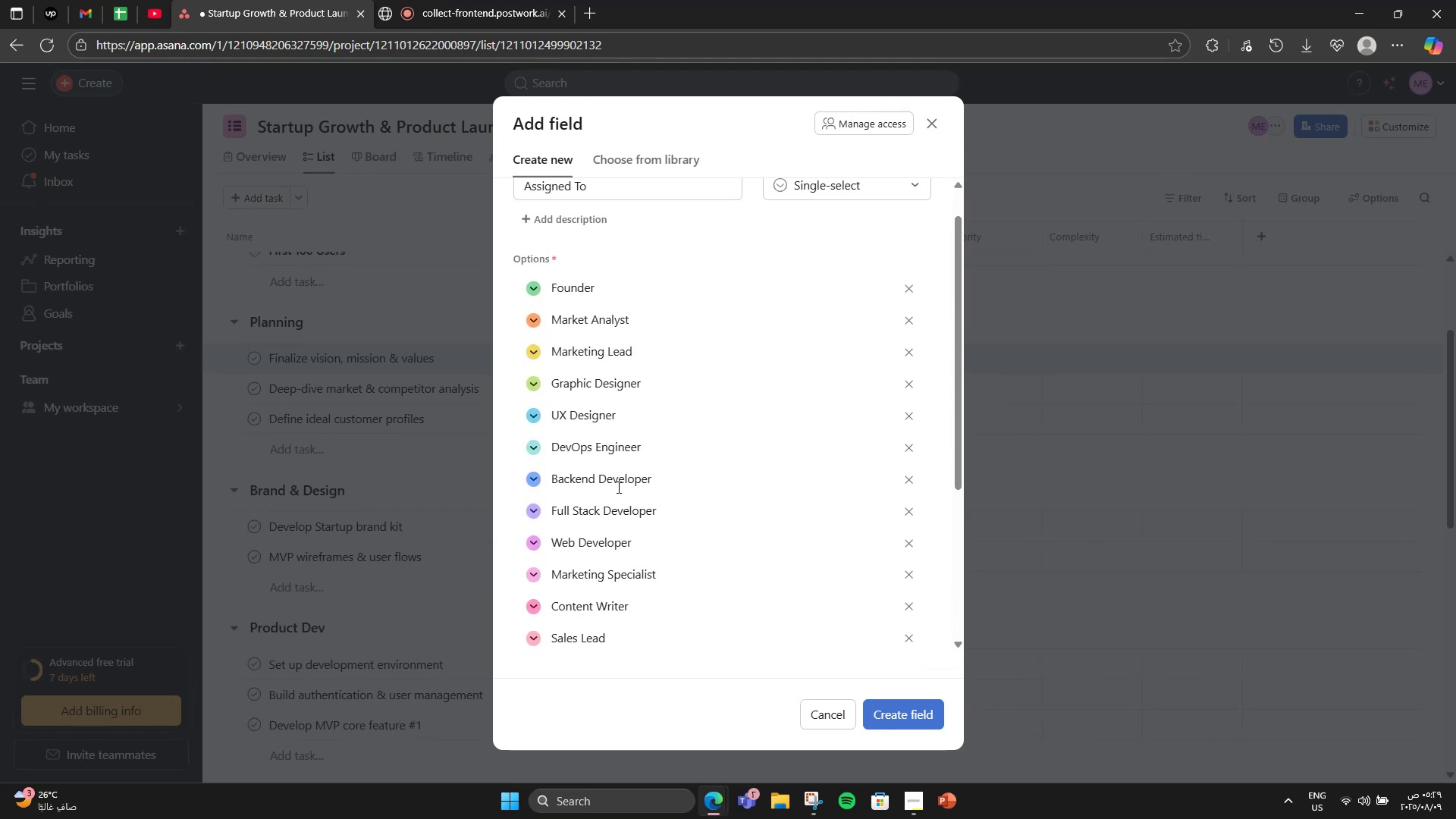 
scroll: coordinate [617, 487], scroll_direction: down, amount: 3.0
 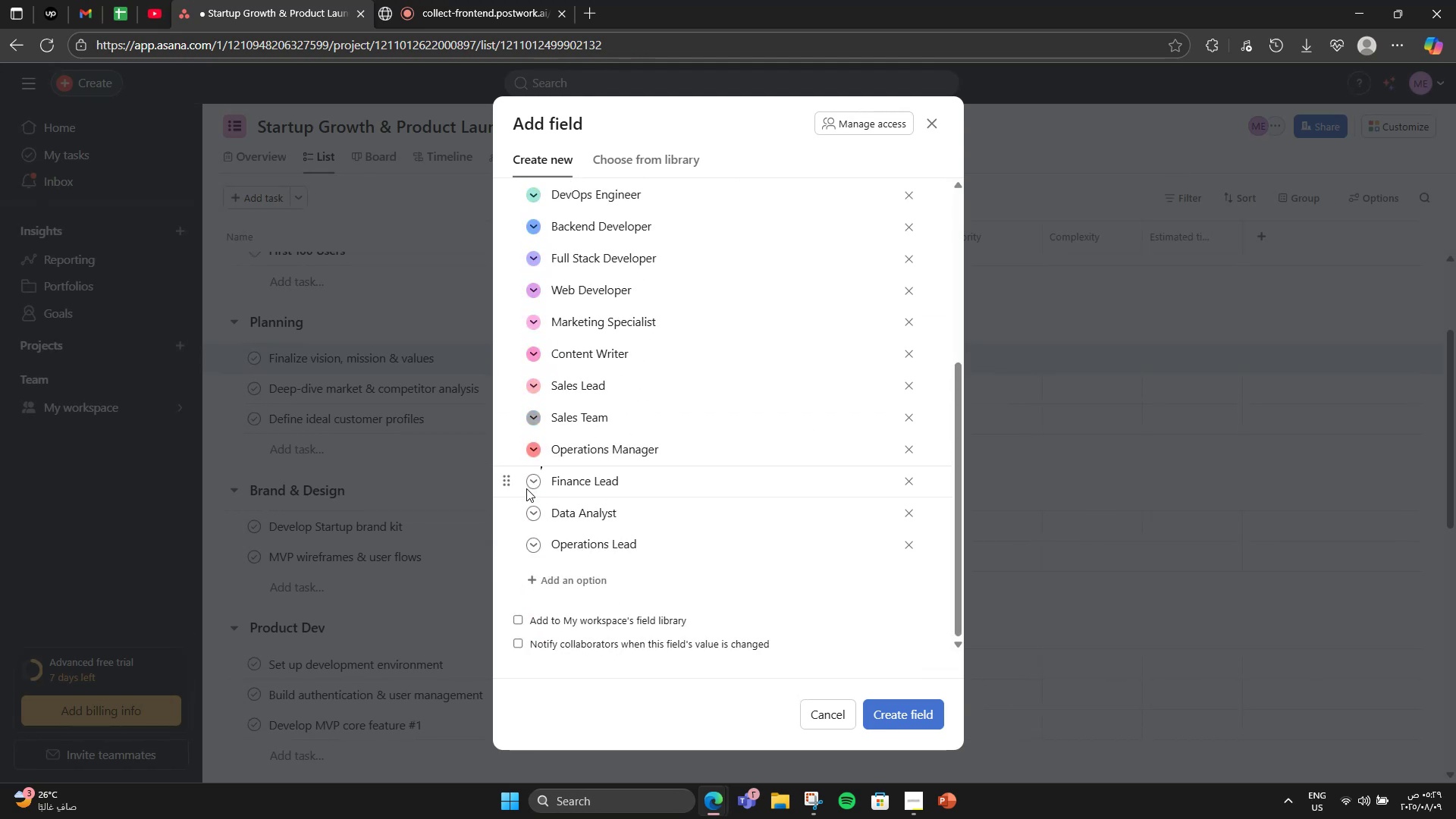 
double_click([529, 488])
 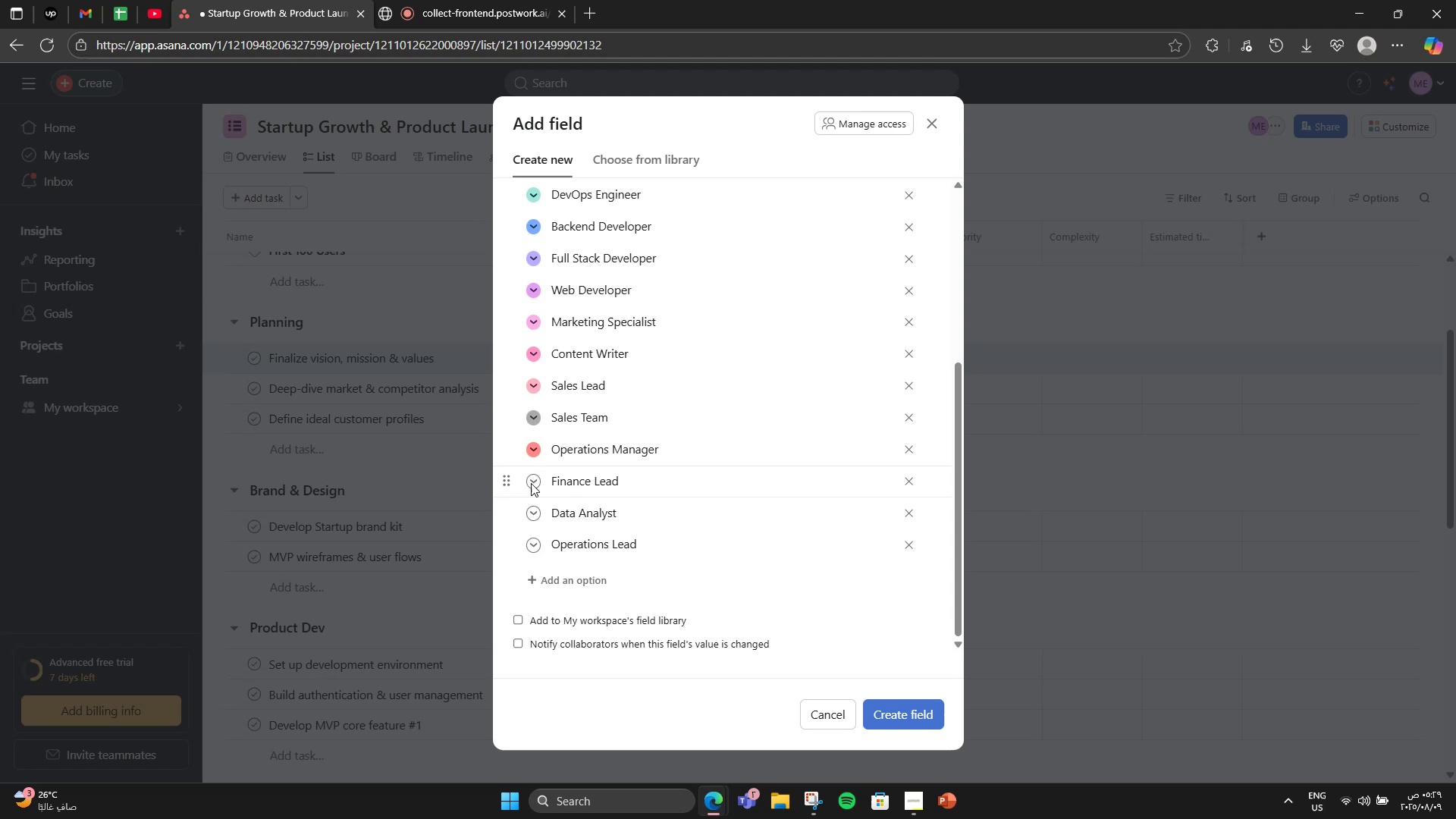 
left_click([531, 483])
 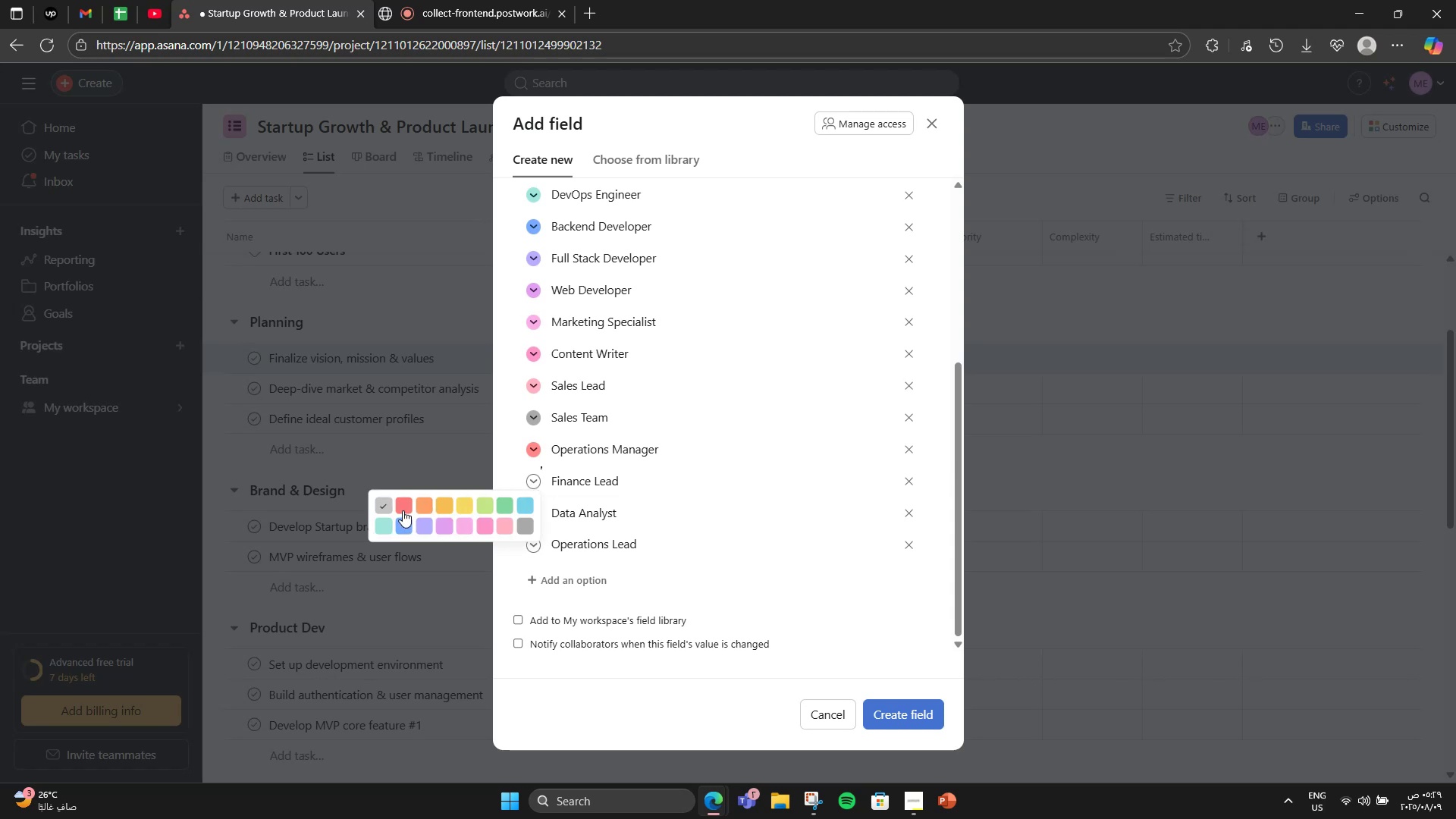 
left_click([419, 507])
 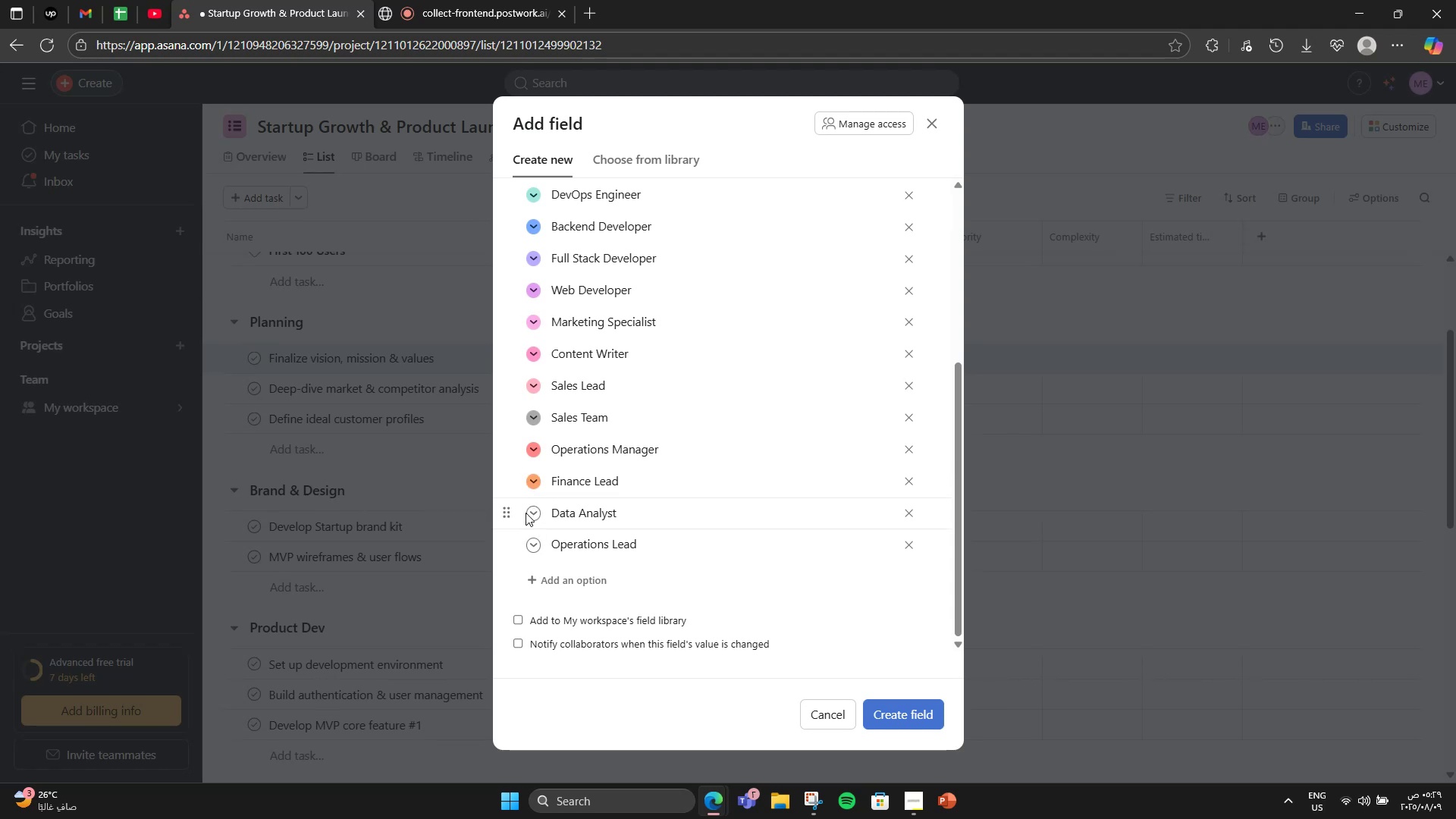 
left_click([534, 516])
 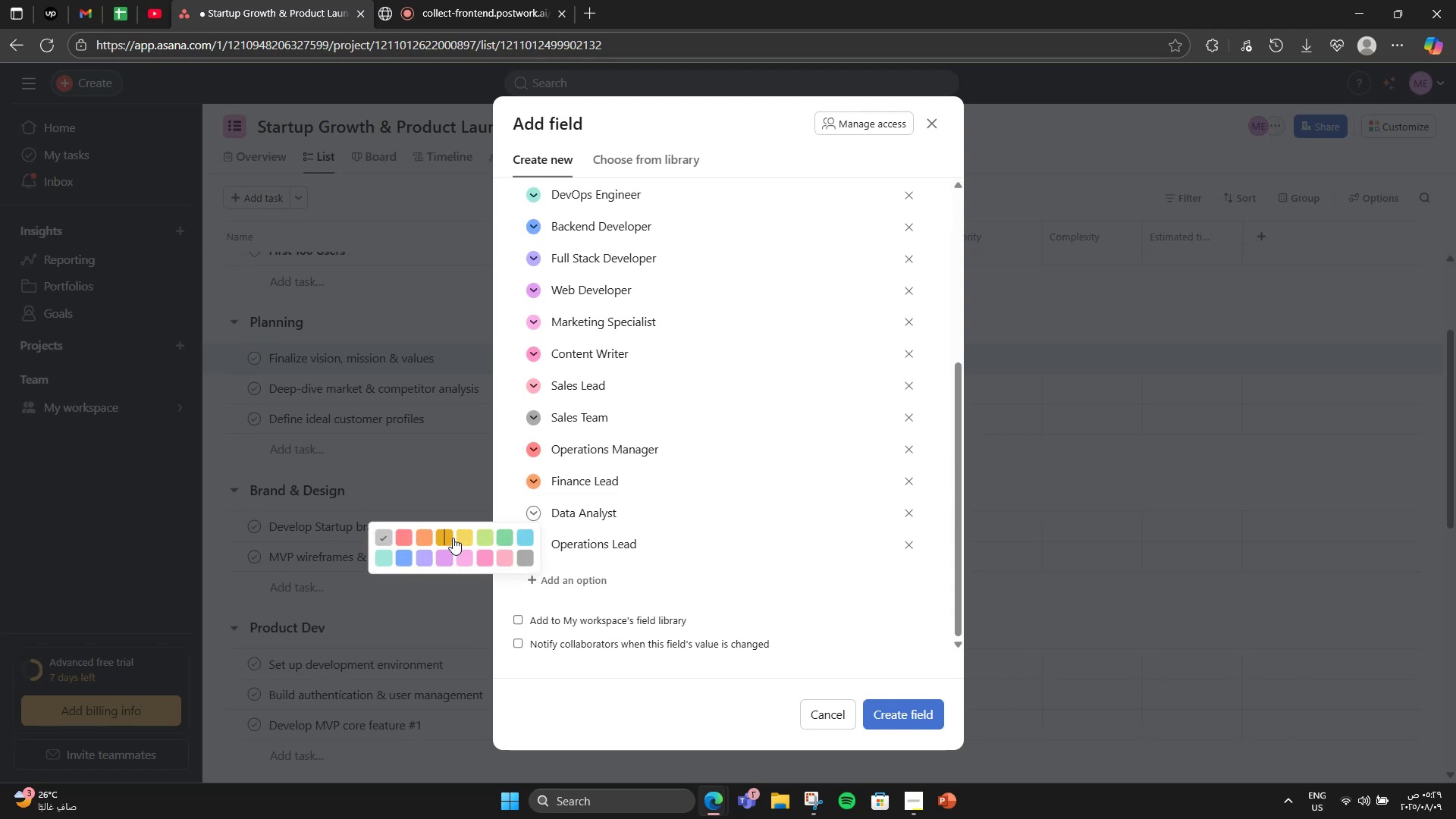 
left_click([447, 535])
 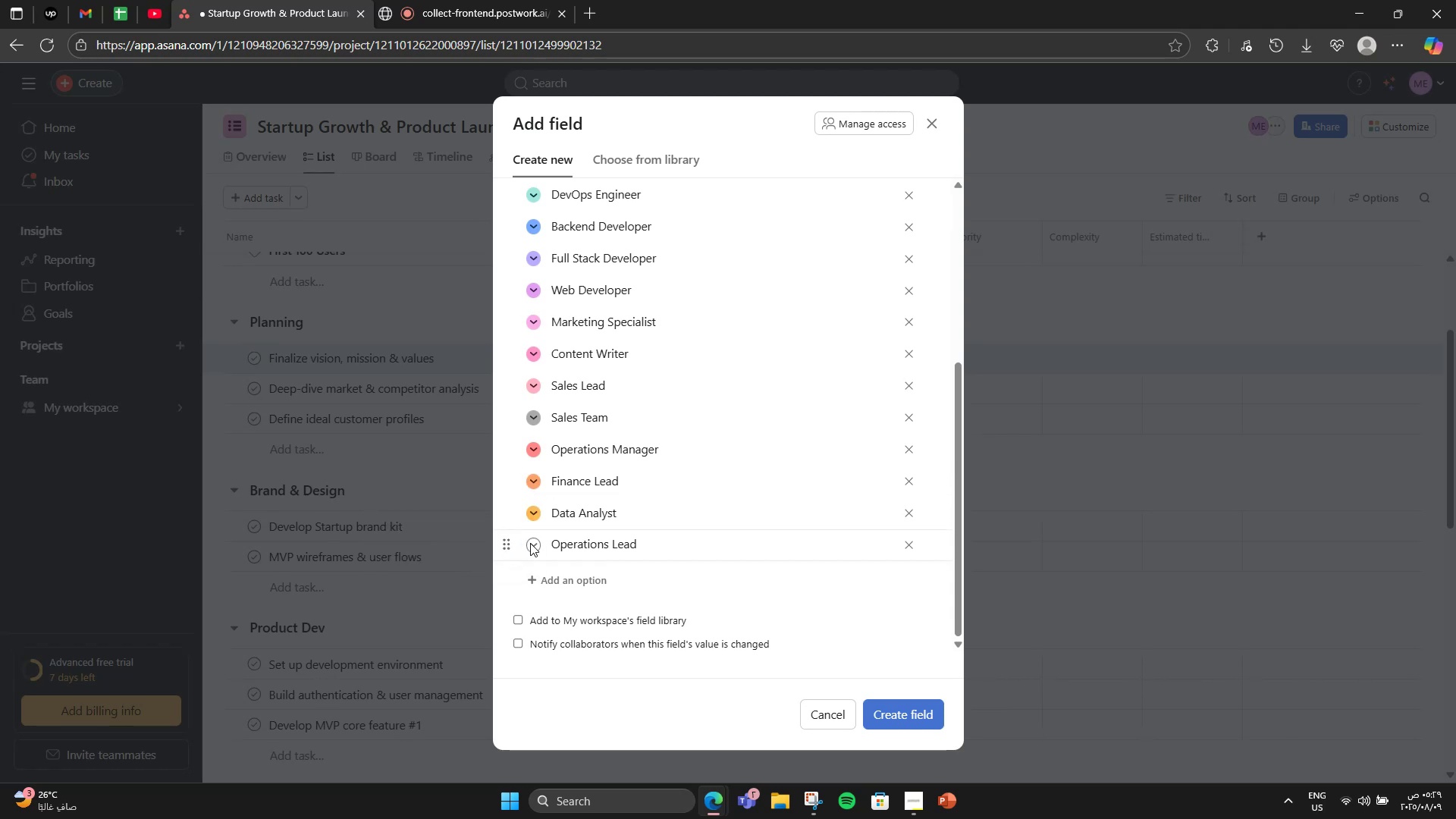 
left_click([538, 551])
 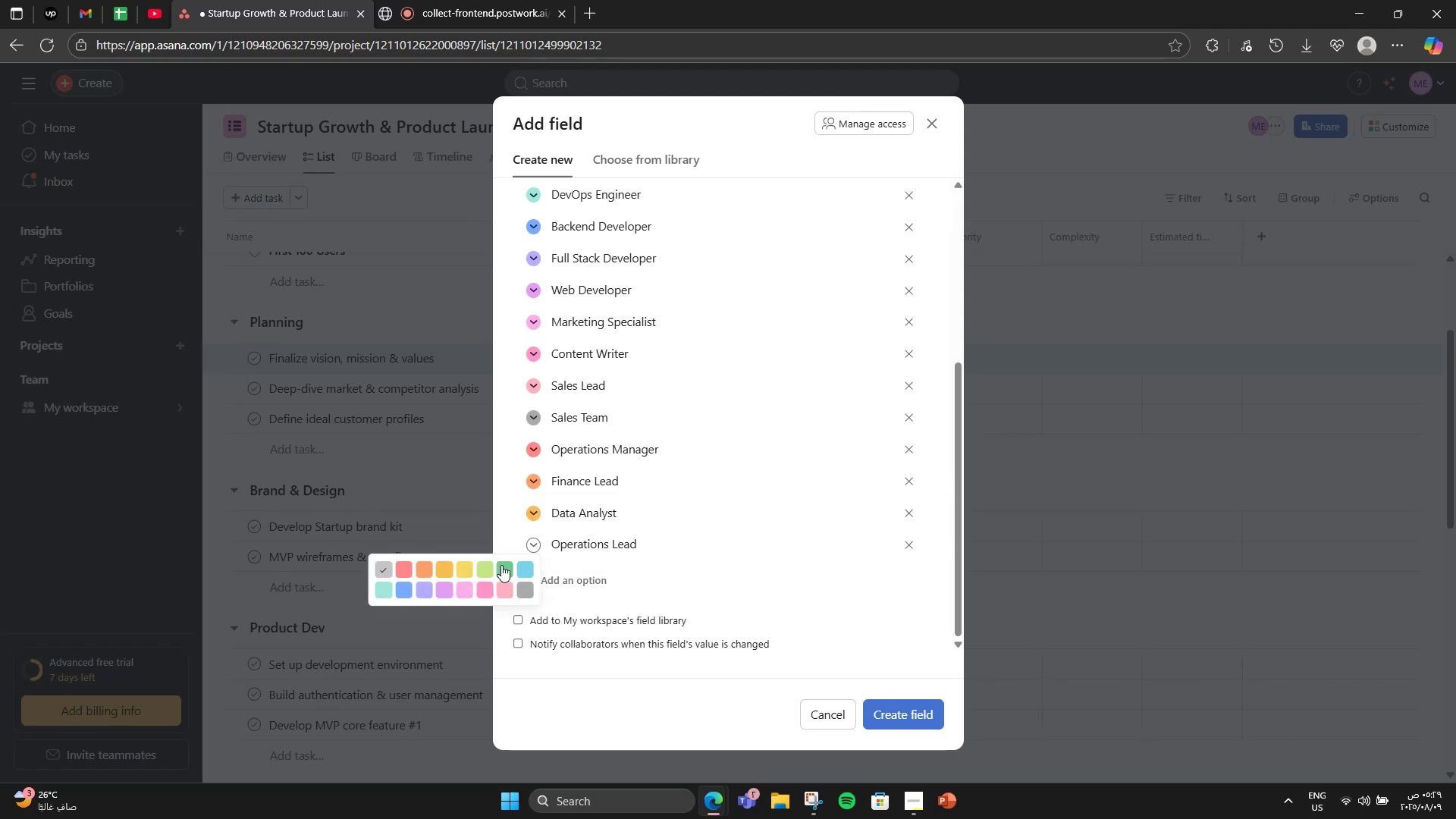 
left_click([491, 566])
 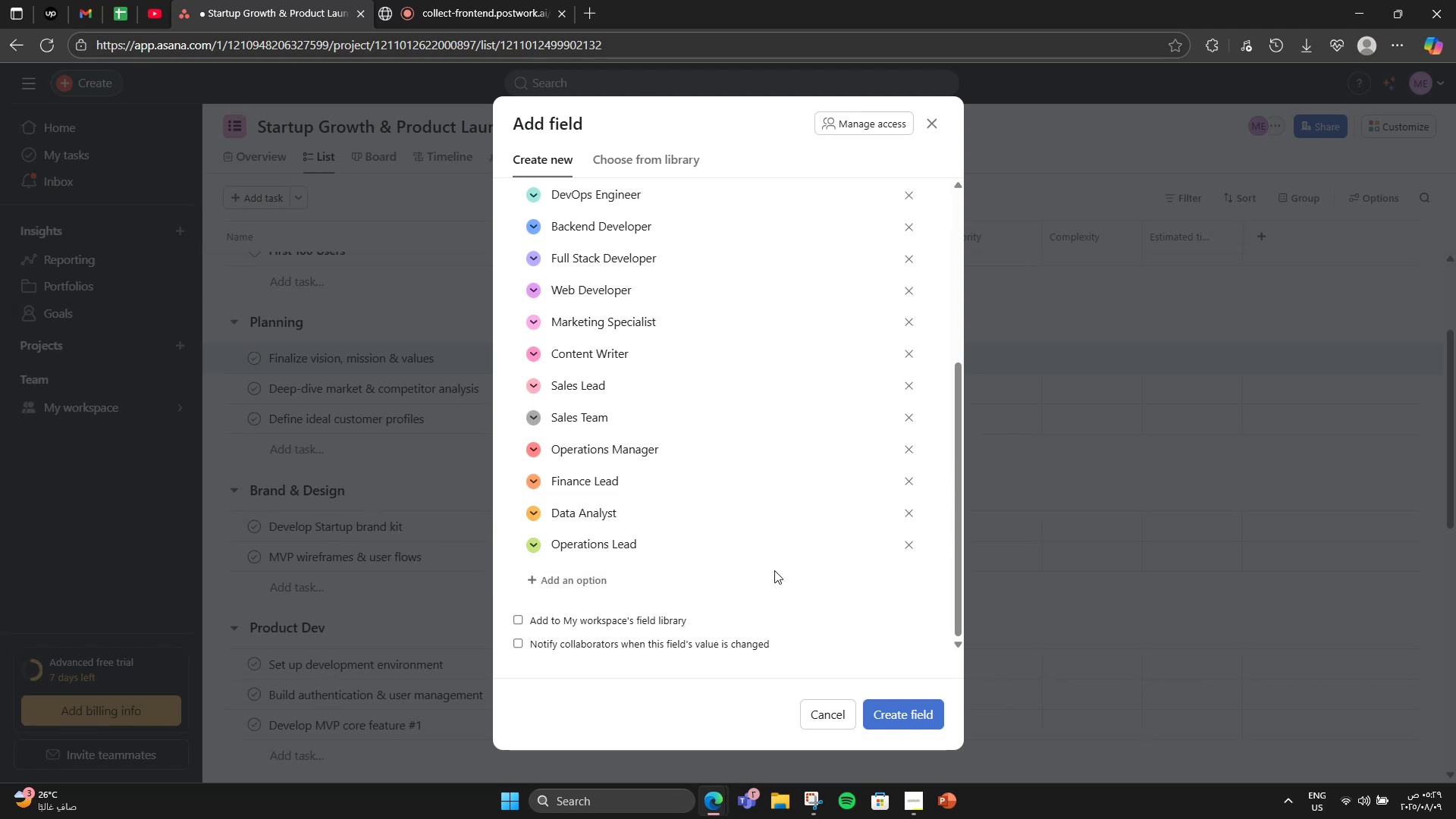 
scroll: coordinate [778, 568], scroll_direction: up, amount: 3.0
 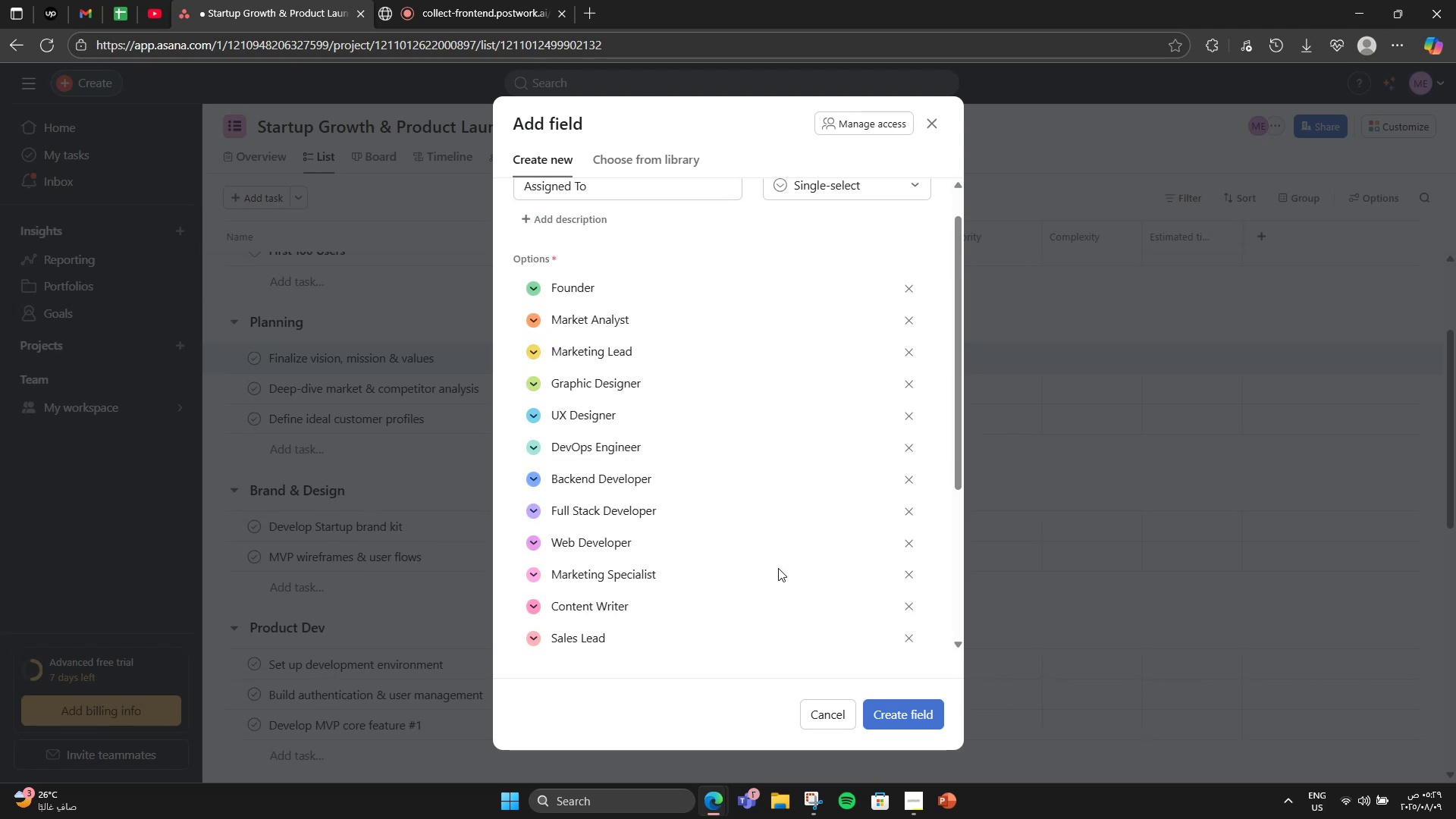 
scroll: coordinate [778, 568], scroll_direction: down, amount: 1.0
 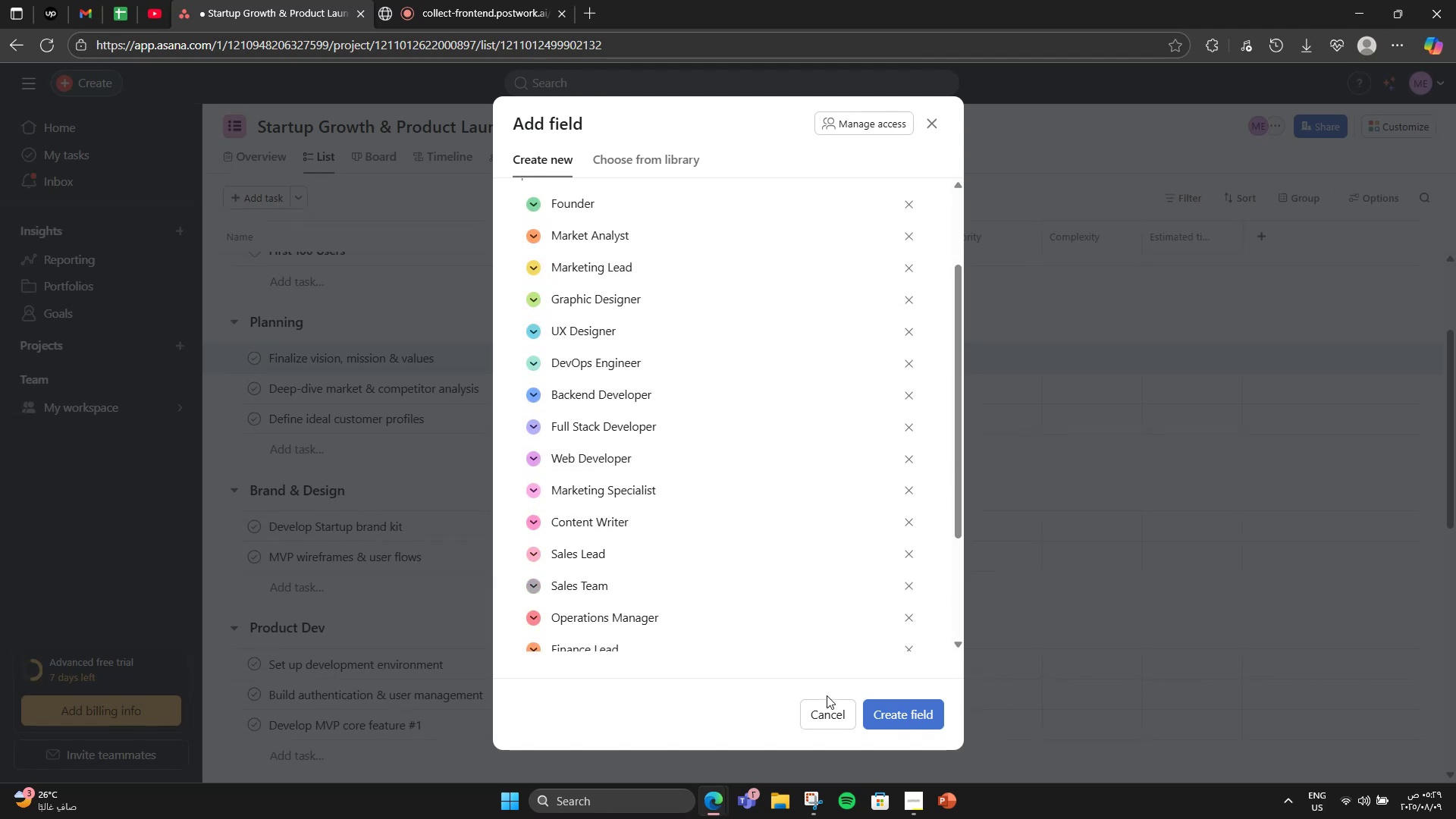 
left_click([882, 708])
 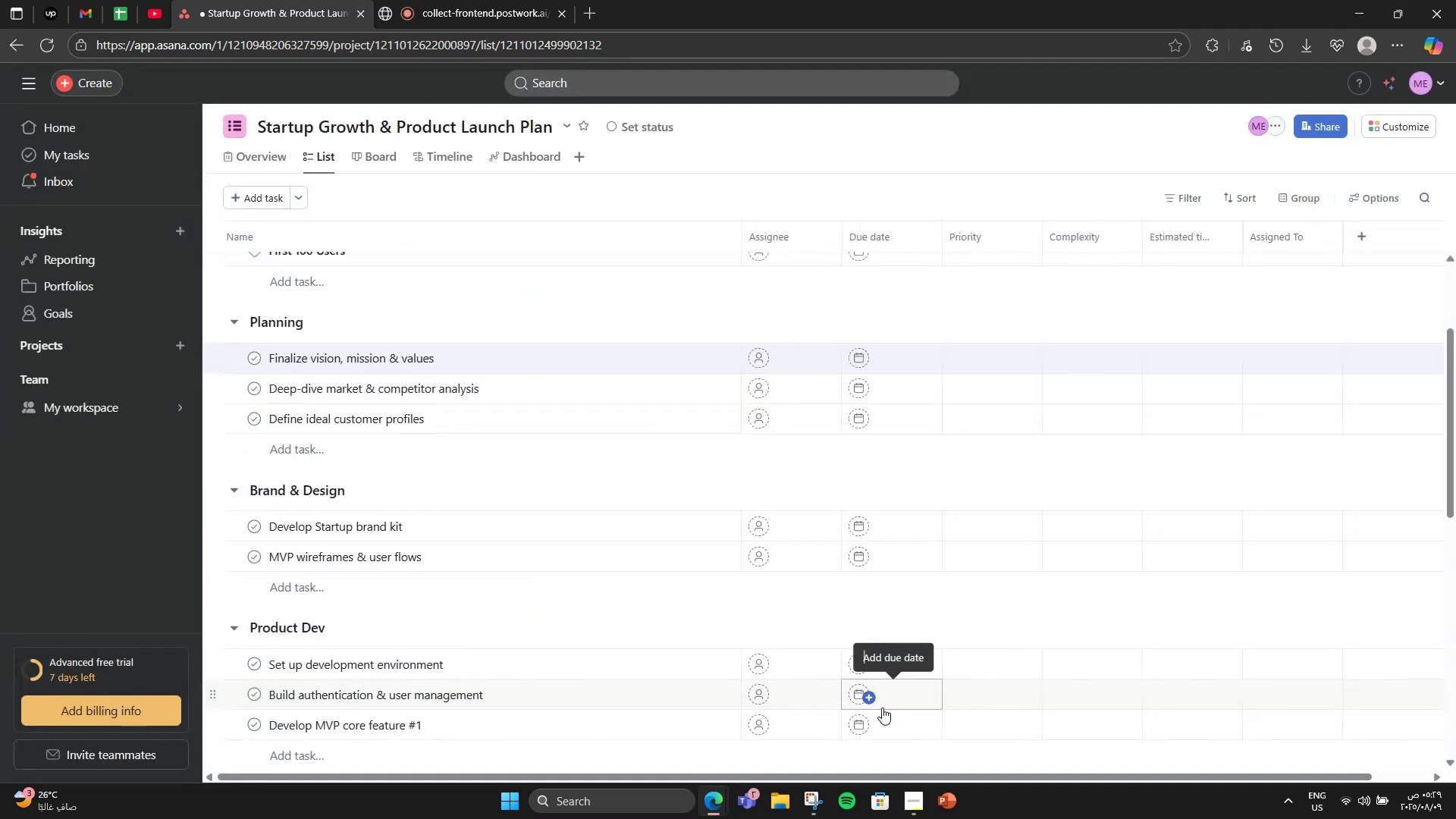 
scroll: coordinate [883, 703], scroll_direction: up, amount: 9.0
 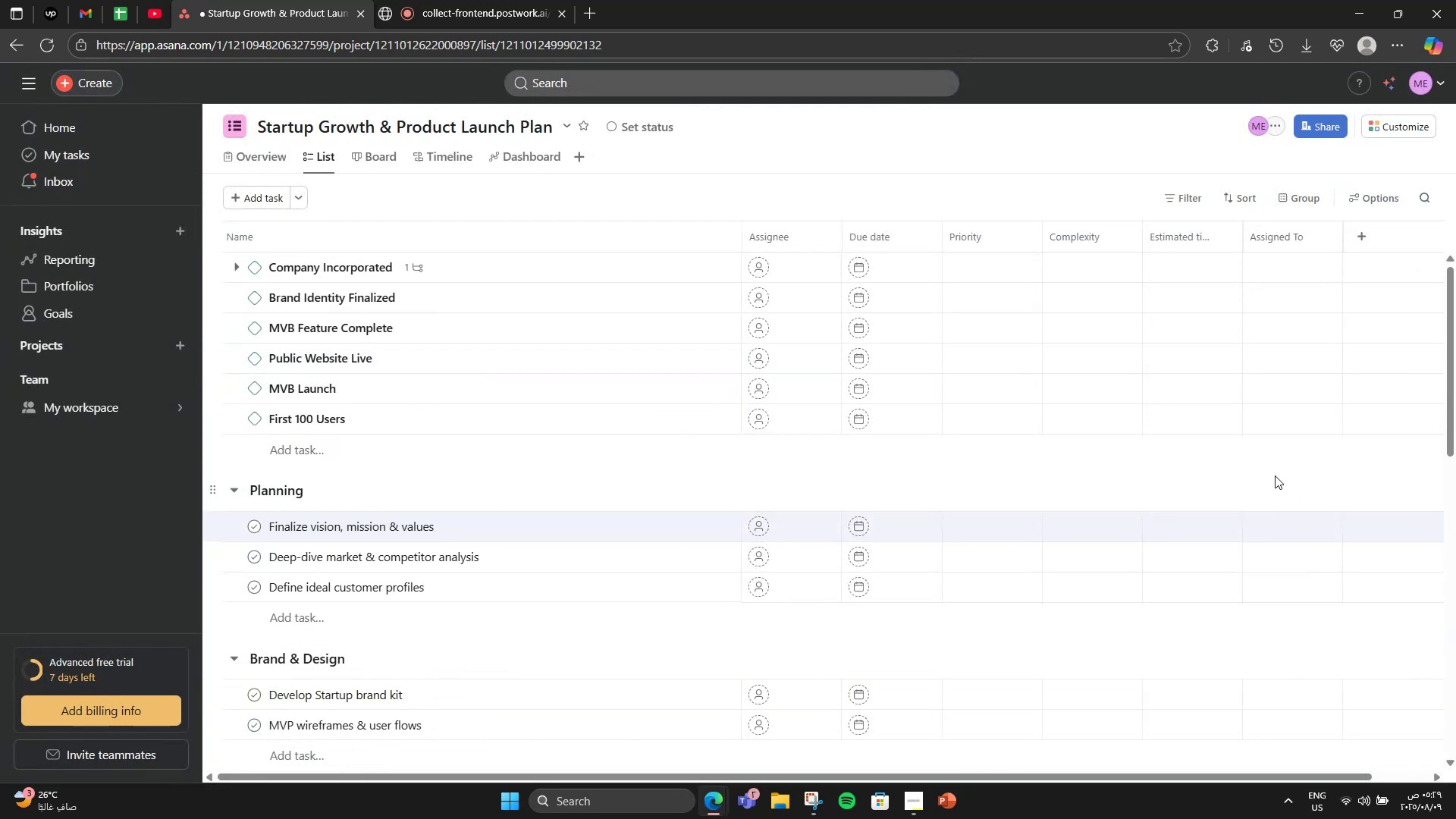 
wait(9.31)
 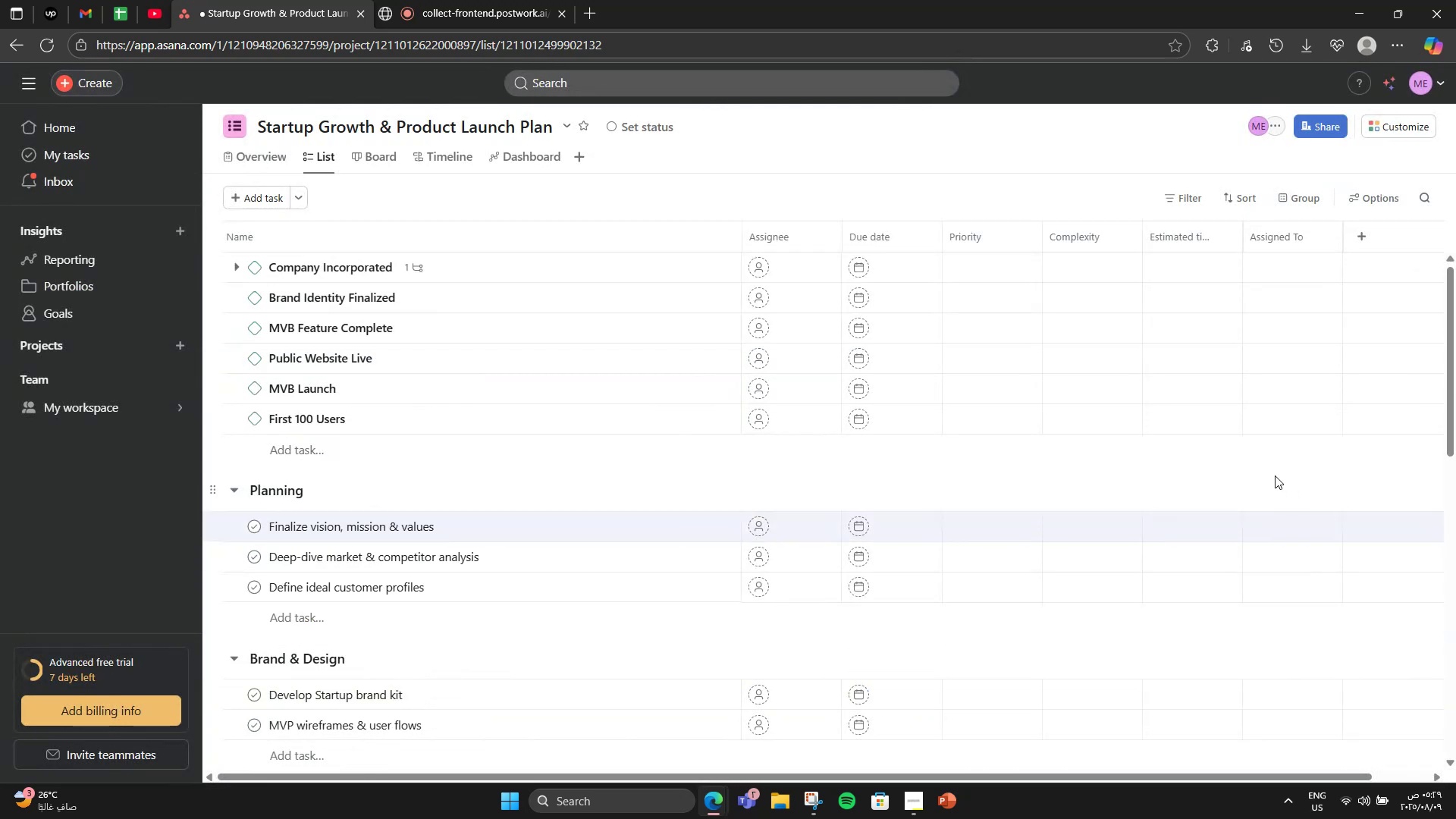 
left_click([568, 254])
 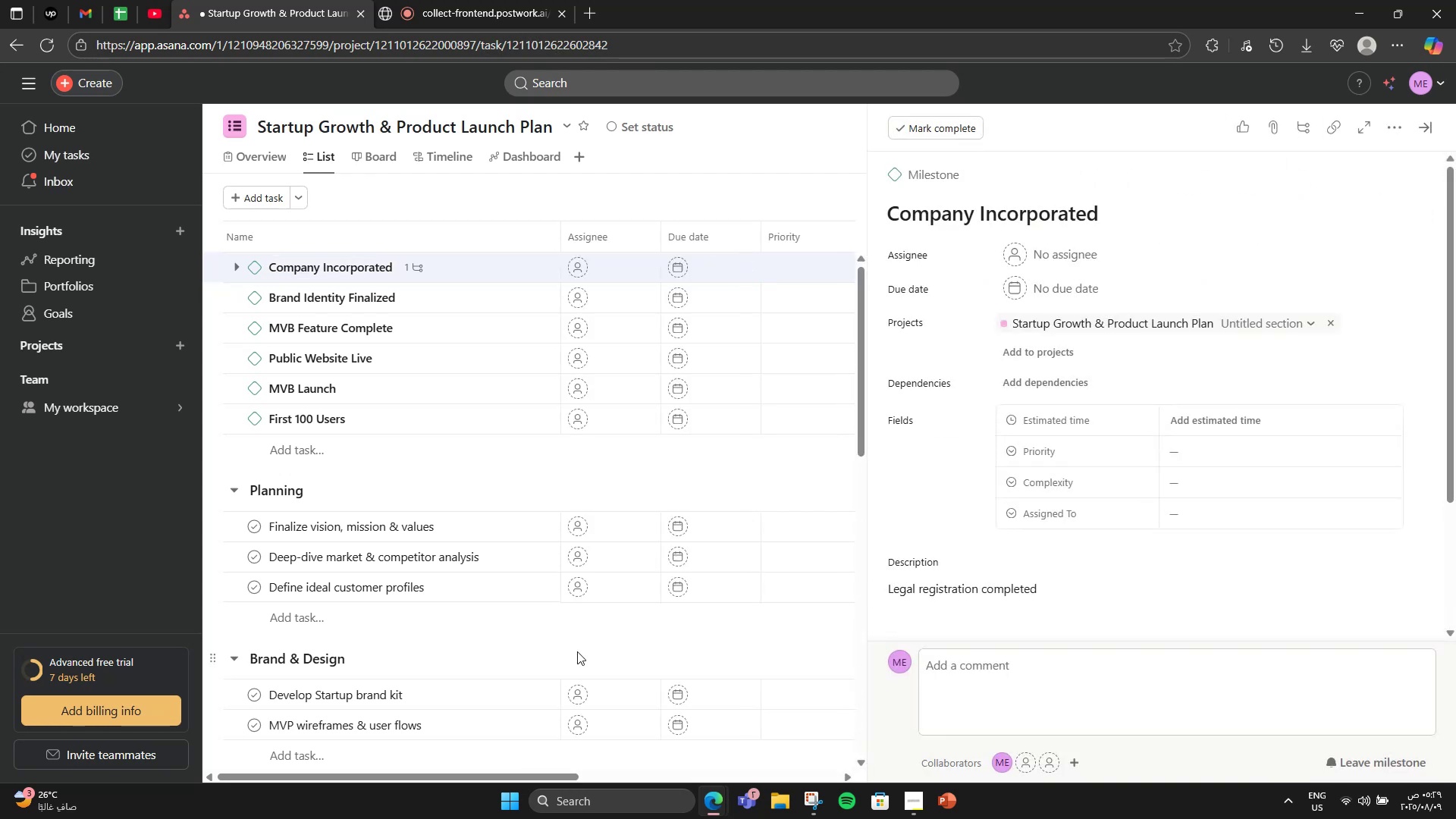 
mouse_move([518, 511])
 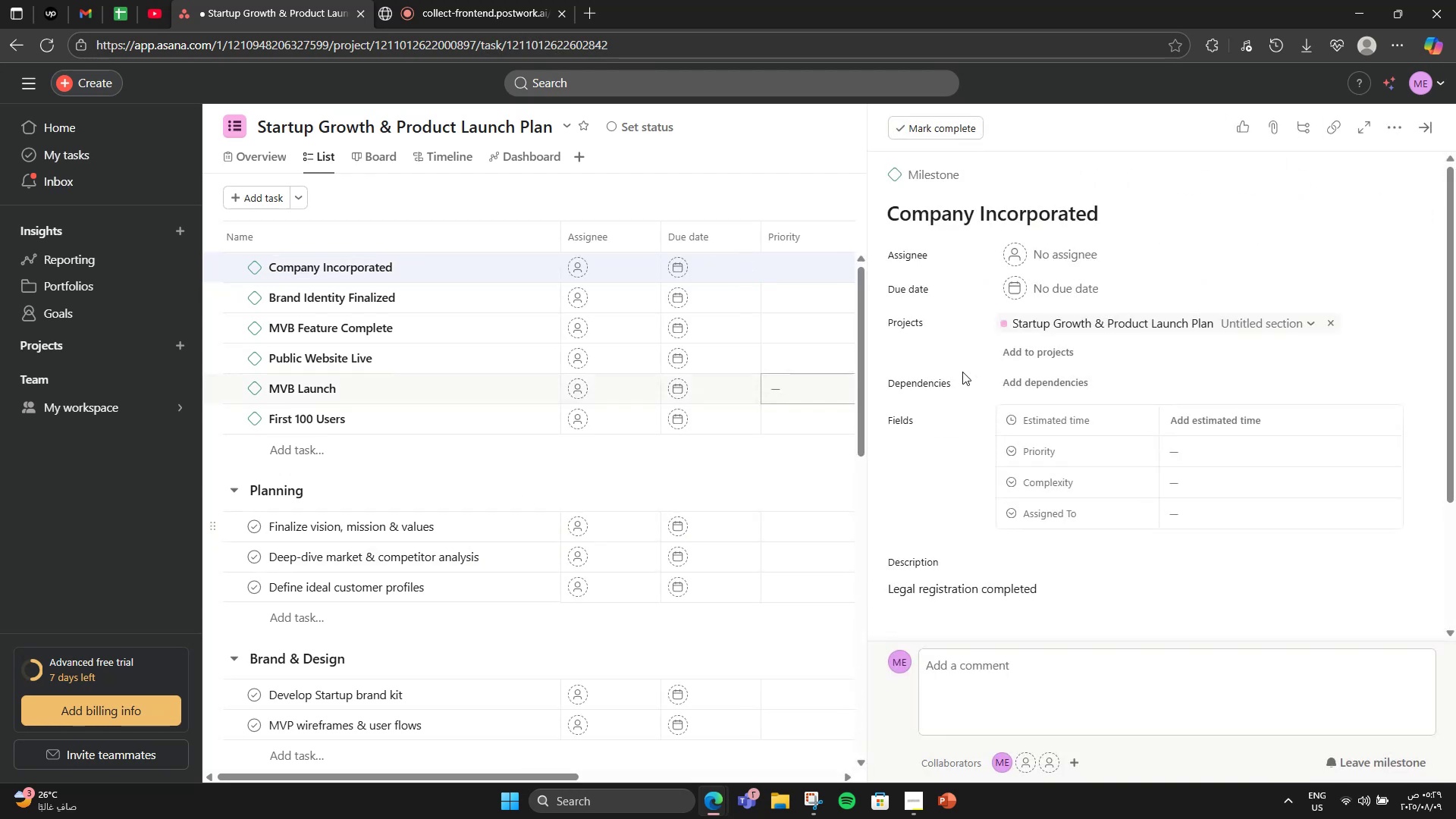 
scroll: coordinate [1204, 434], scroll_direction: down, amount: 3.0
 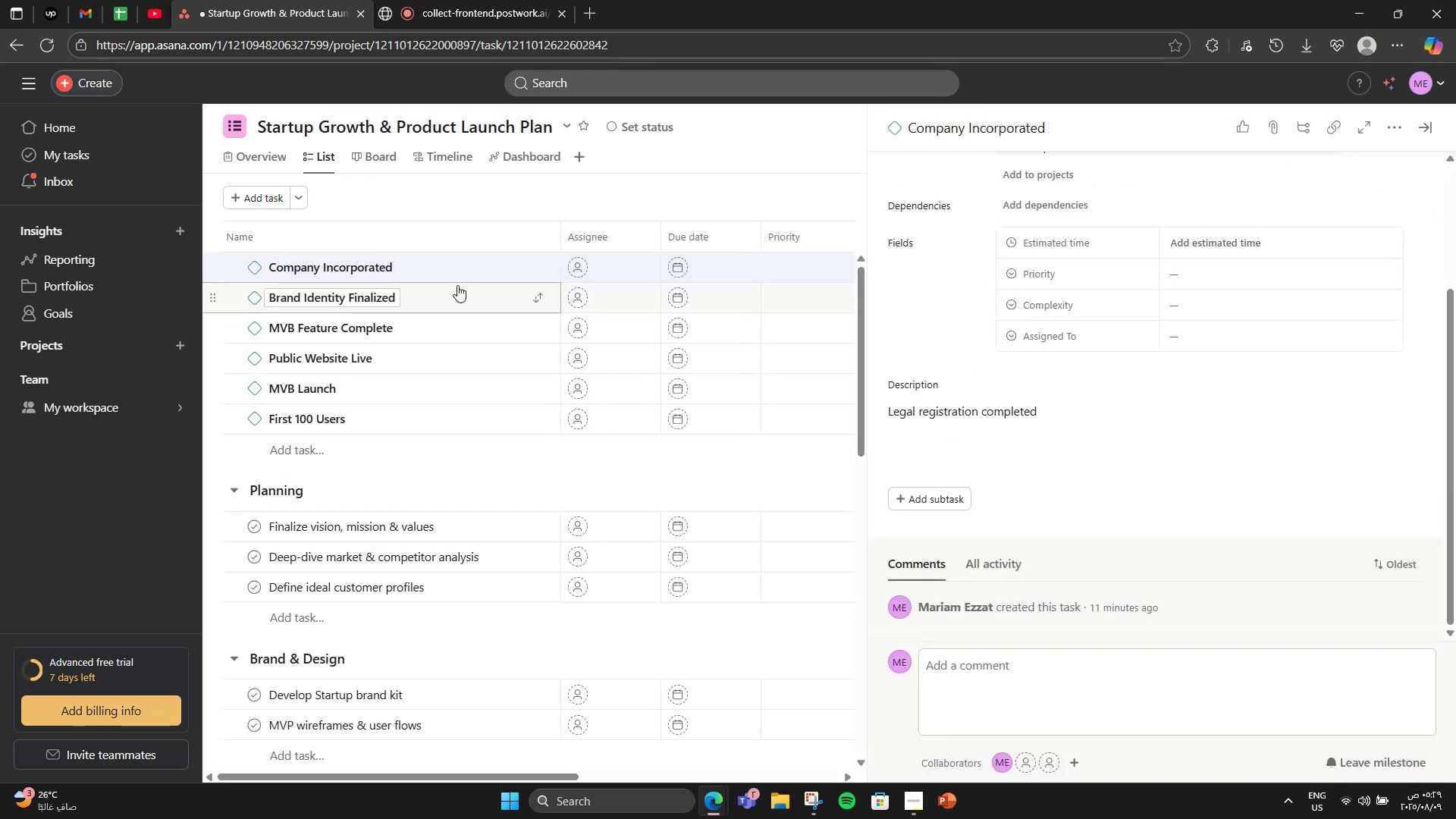 
left_click([447, 303])
 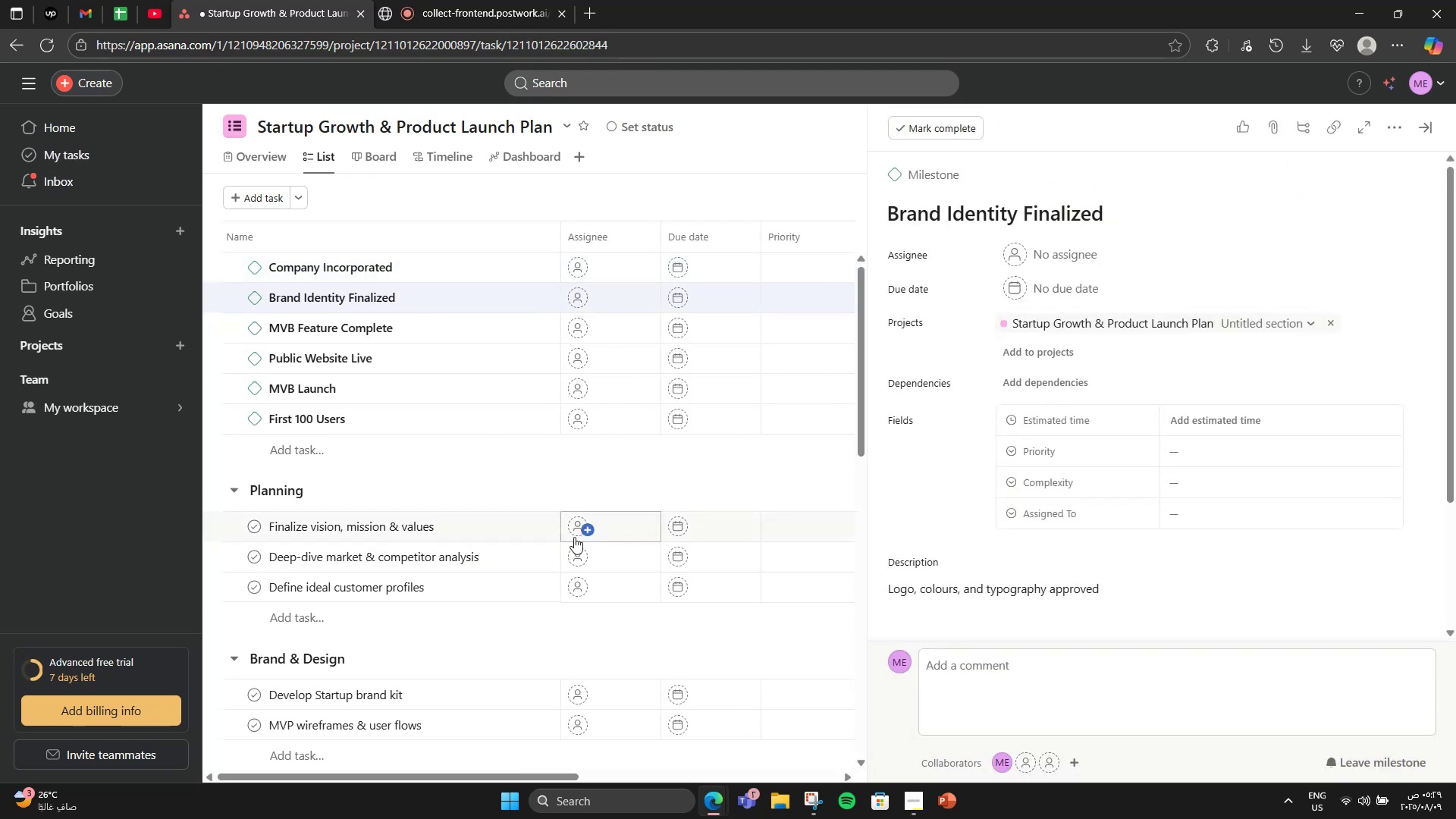 
scroll: coordinate [885, 504], scroll_direction: down, amount: 2.0
 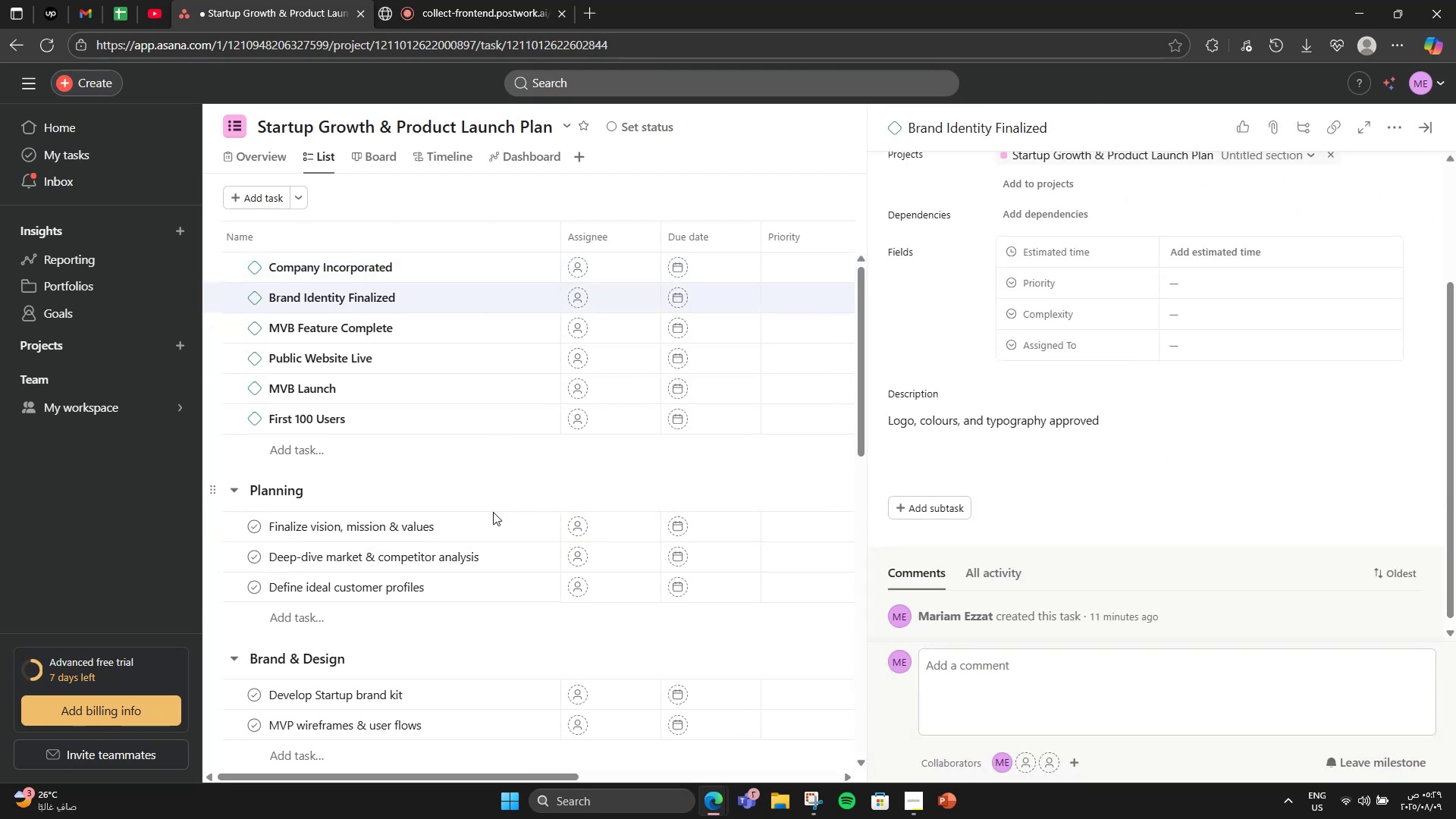 
left_click([450, 538])
 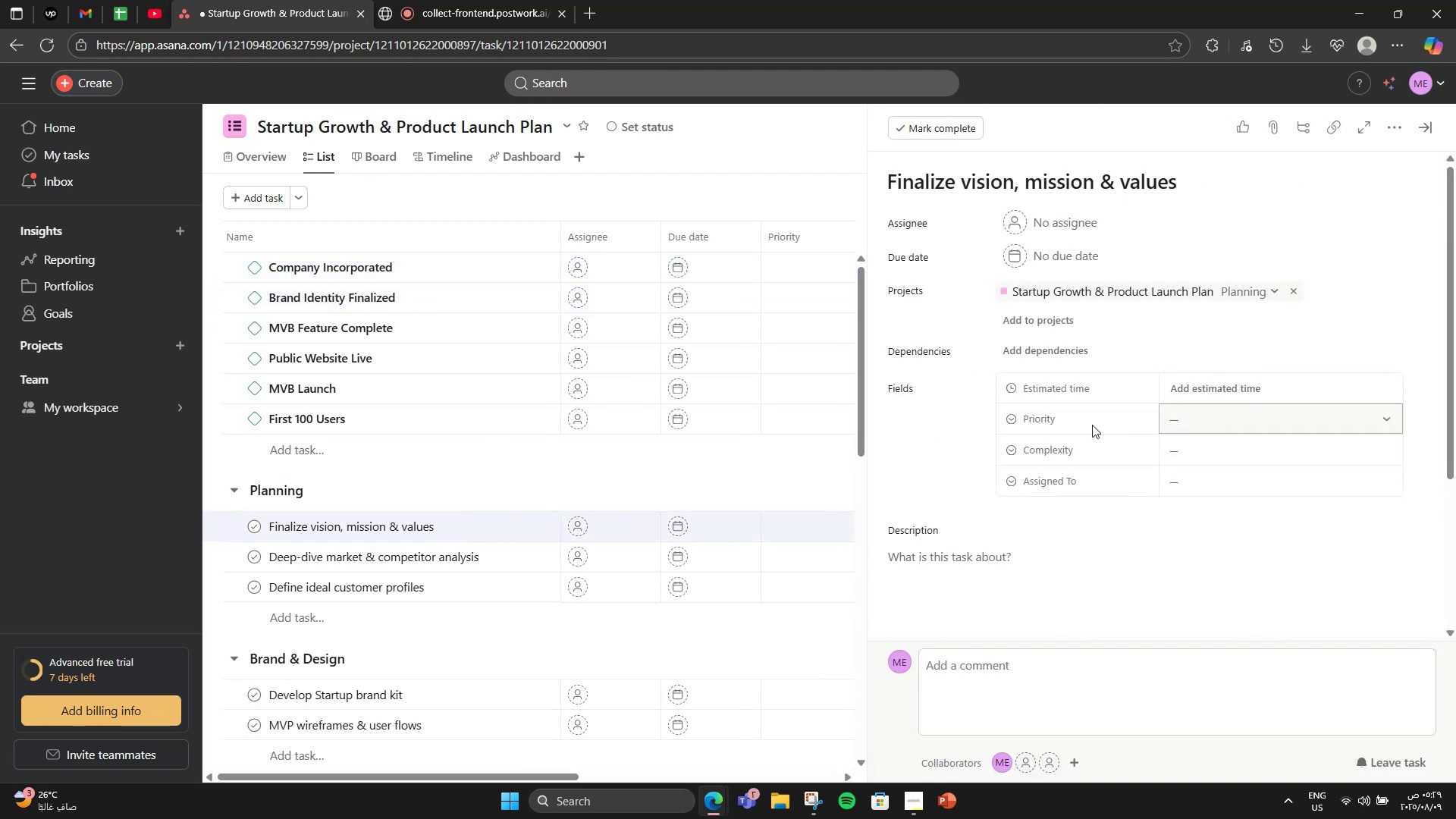 
scroll: coordinate [1058, 418], scroll_direction: down, amount: 4.0
 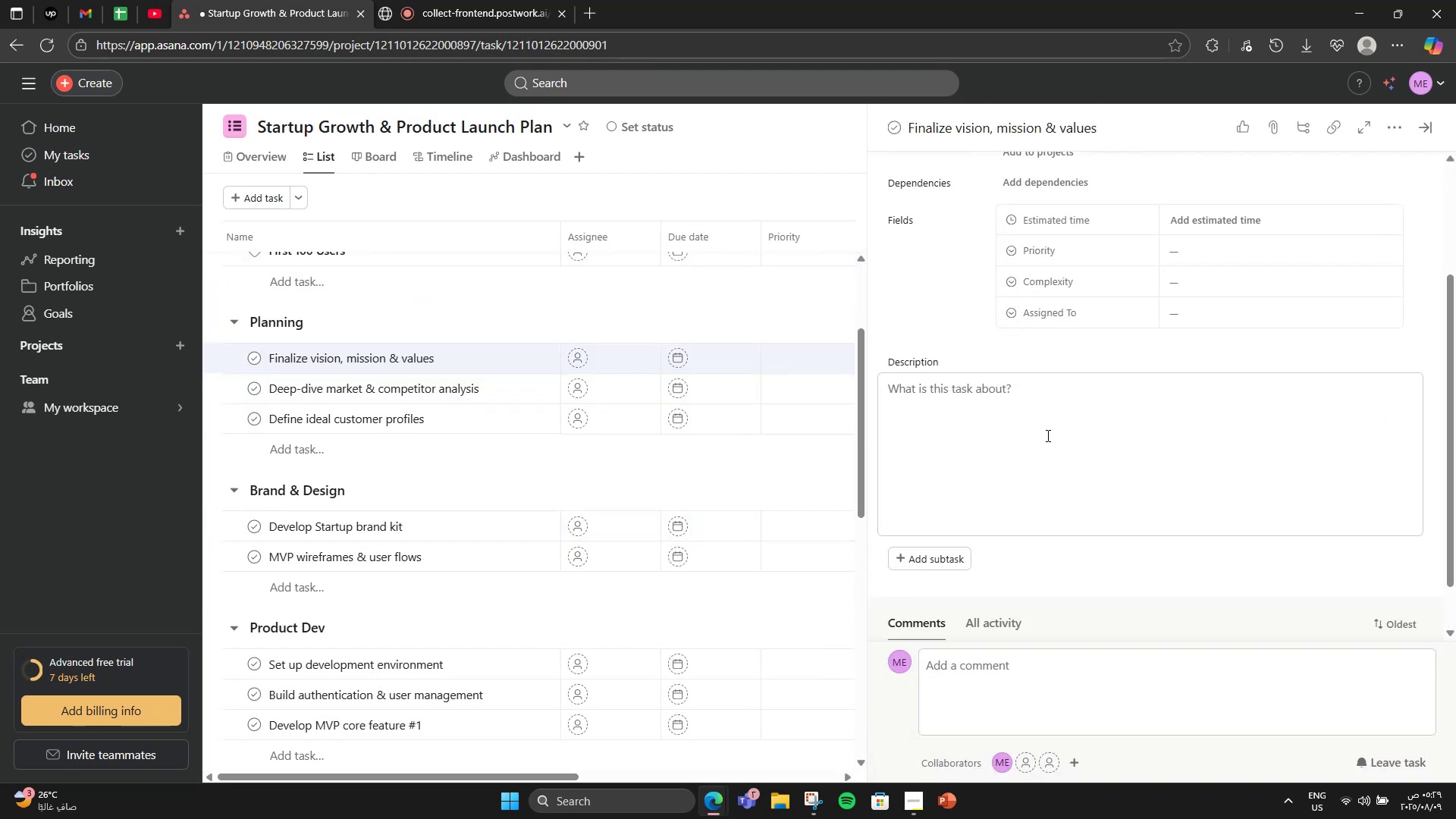 
left_click([1046, 435])
 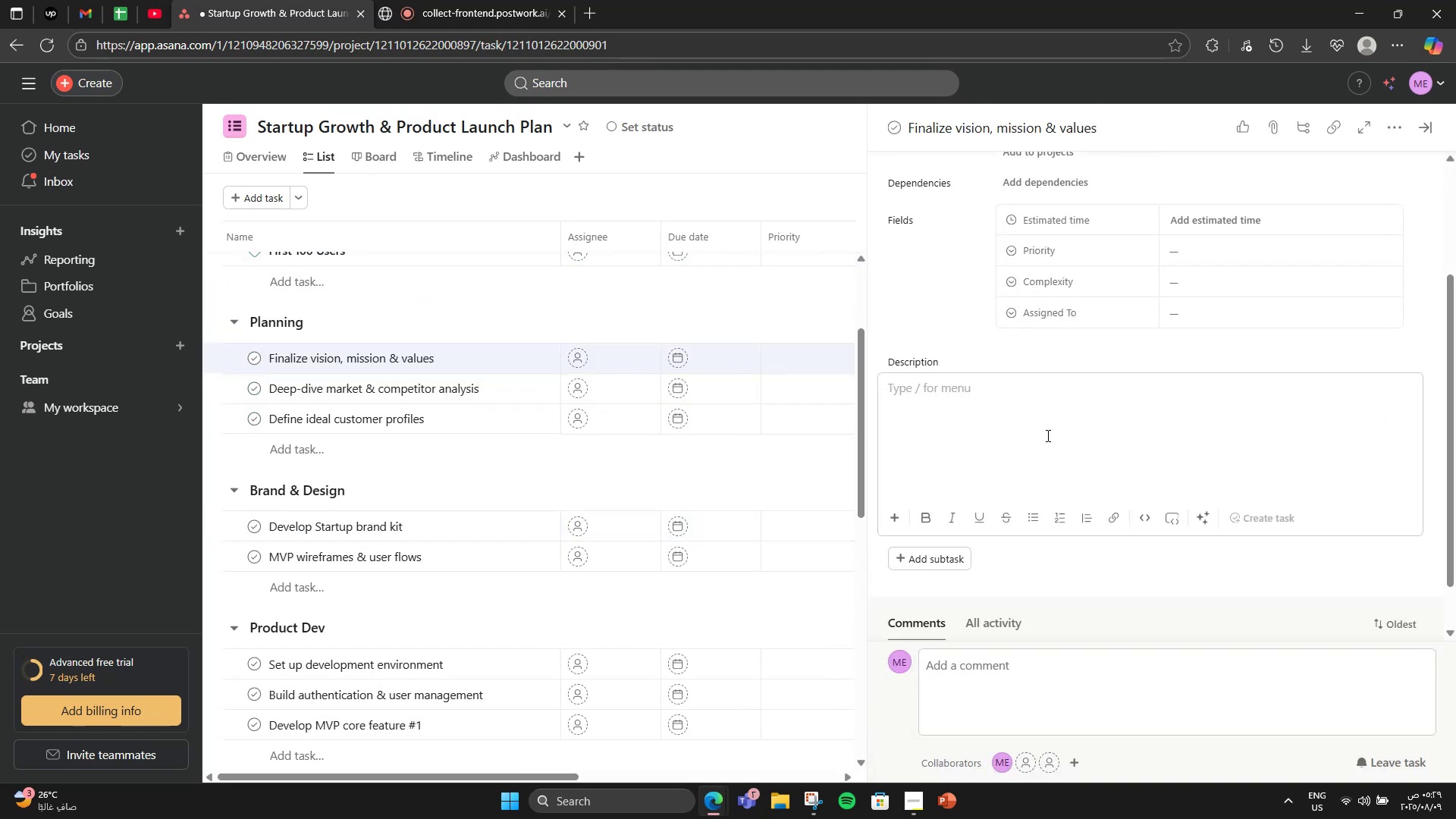 
type(Define the startuo)
key(Backspace)
type(p's )
key(Backspace)
type( coe)
key(Backspace)
type(re )
 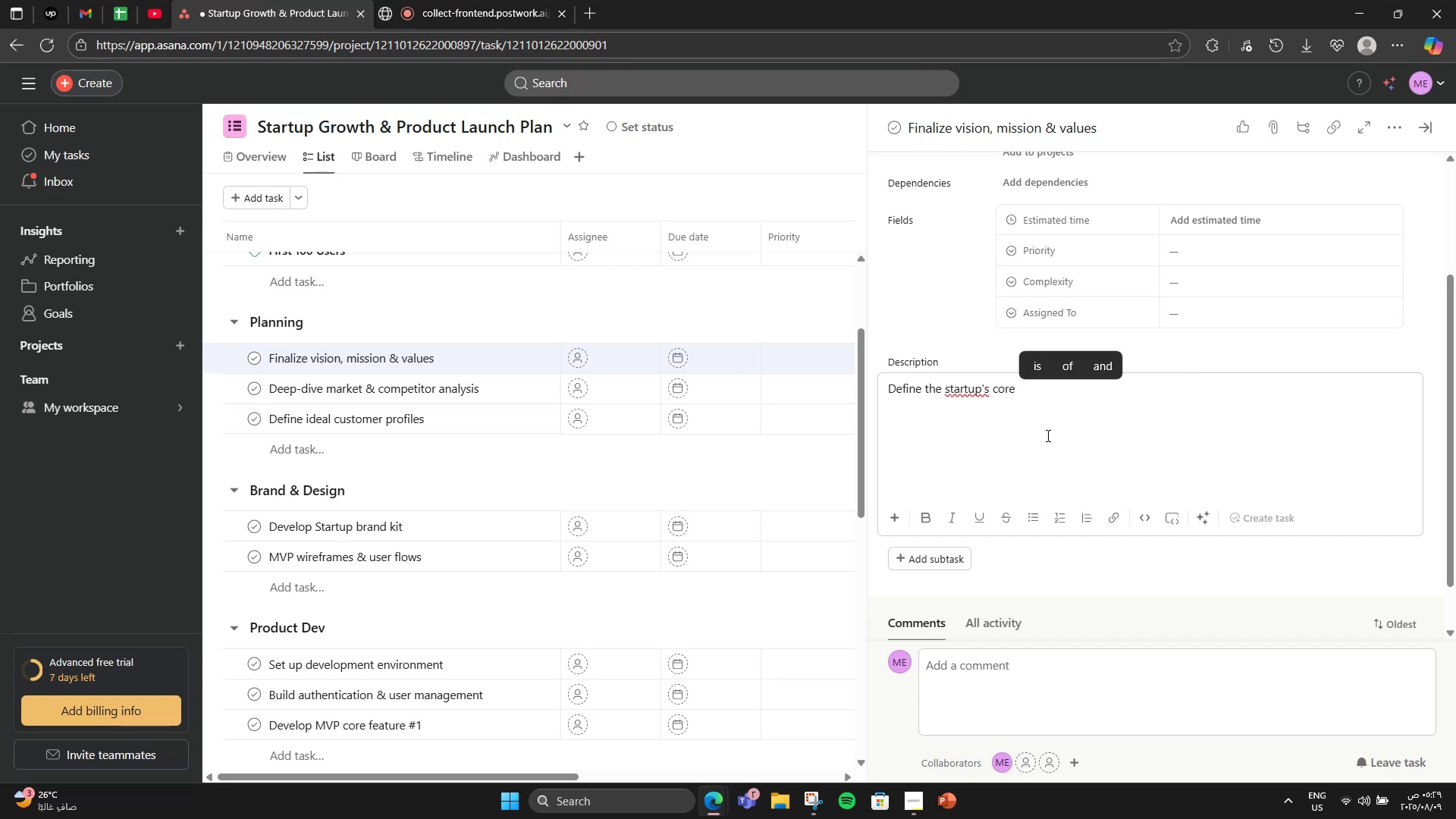 
type(puro)
key(Backspace)
type(pose )
key(Backspace)
type(, long-temr )
key(Backspace)
key(Backspace)
key(Backspace)
type(rm goals, and guidlines )
 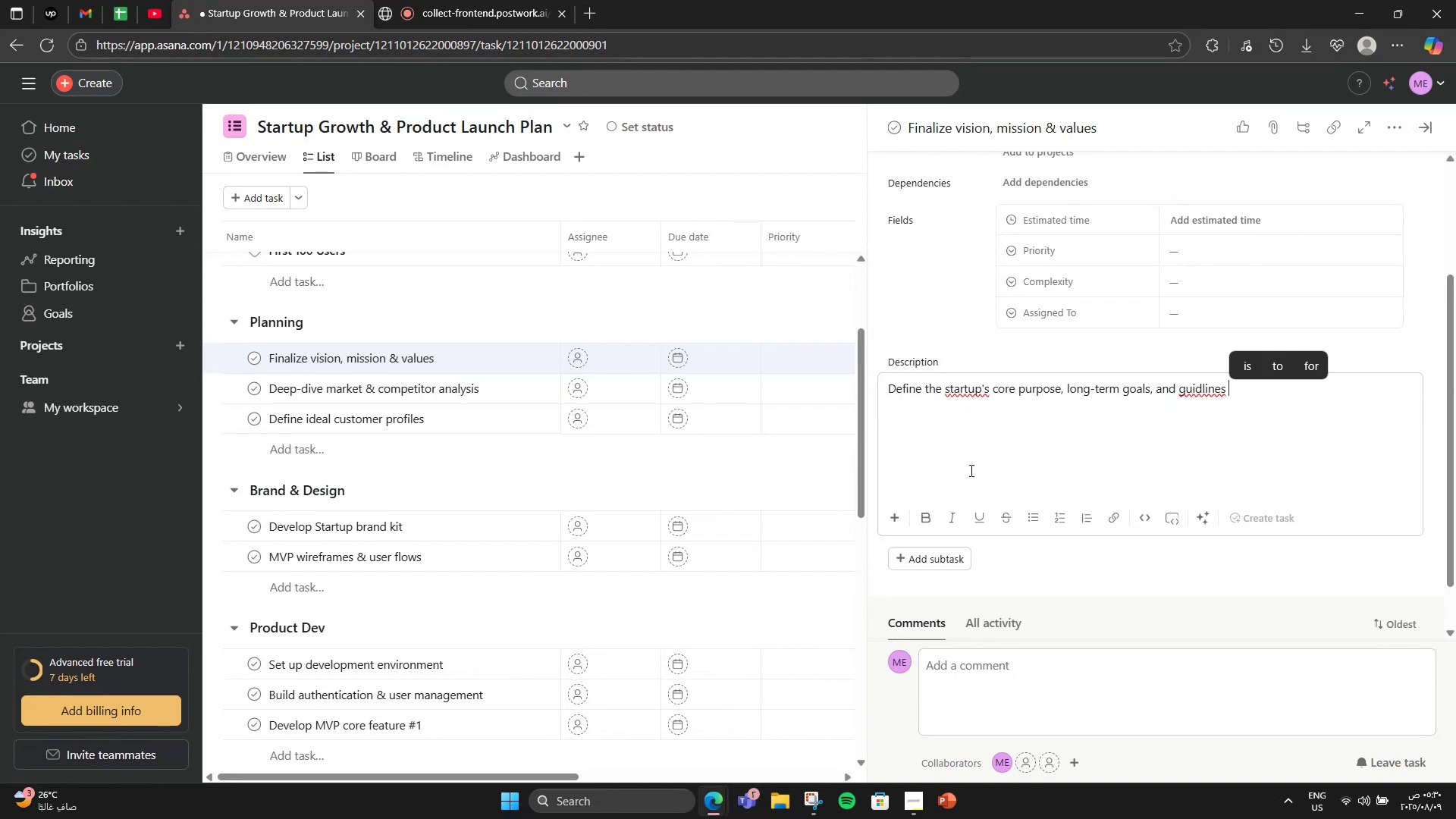 
hold_key(key=Backspace, duration=0.6)
 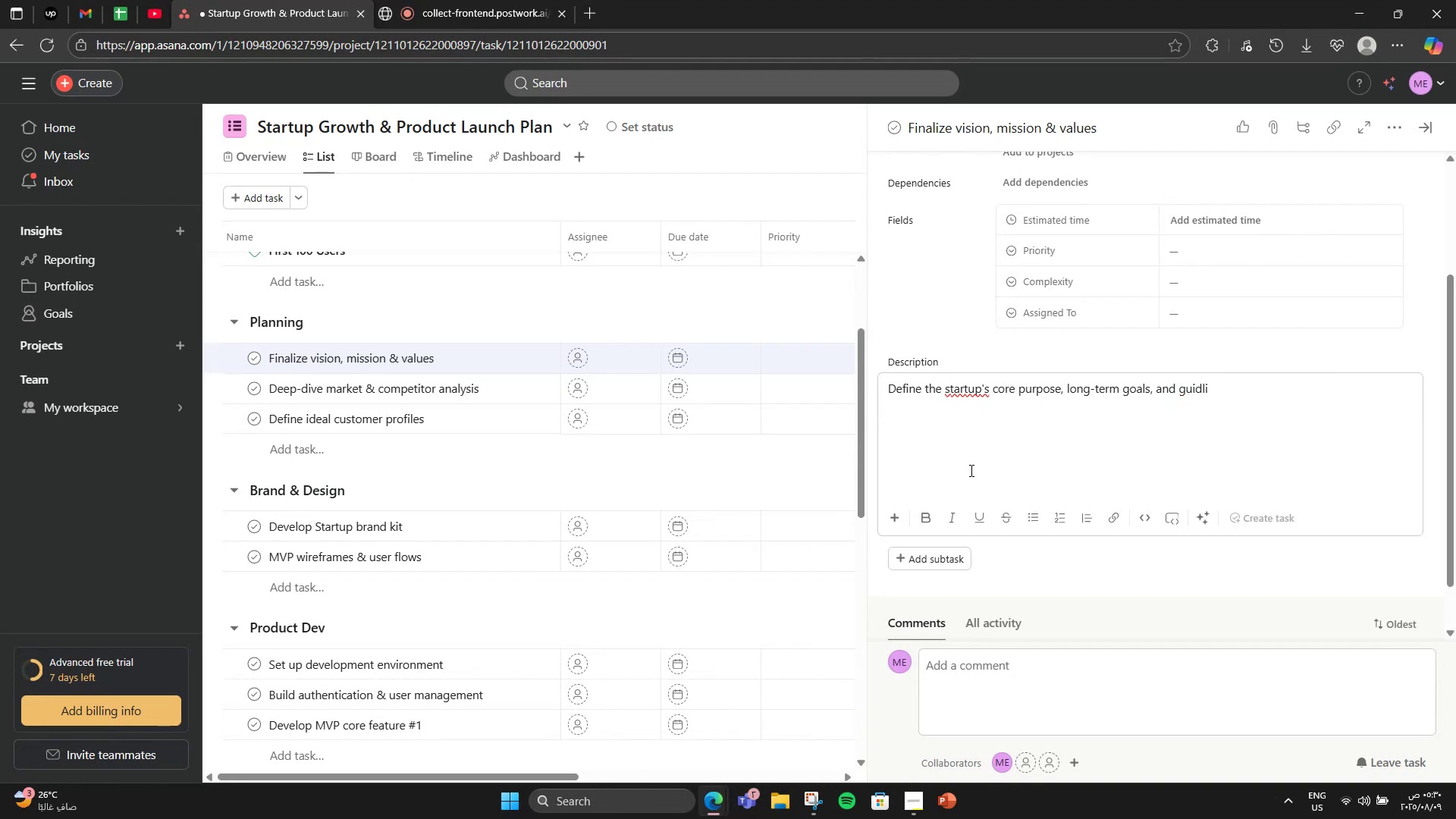 
key(Backspace)
key(Backspace)
type(ing principles.)
 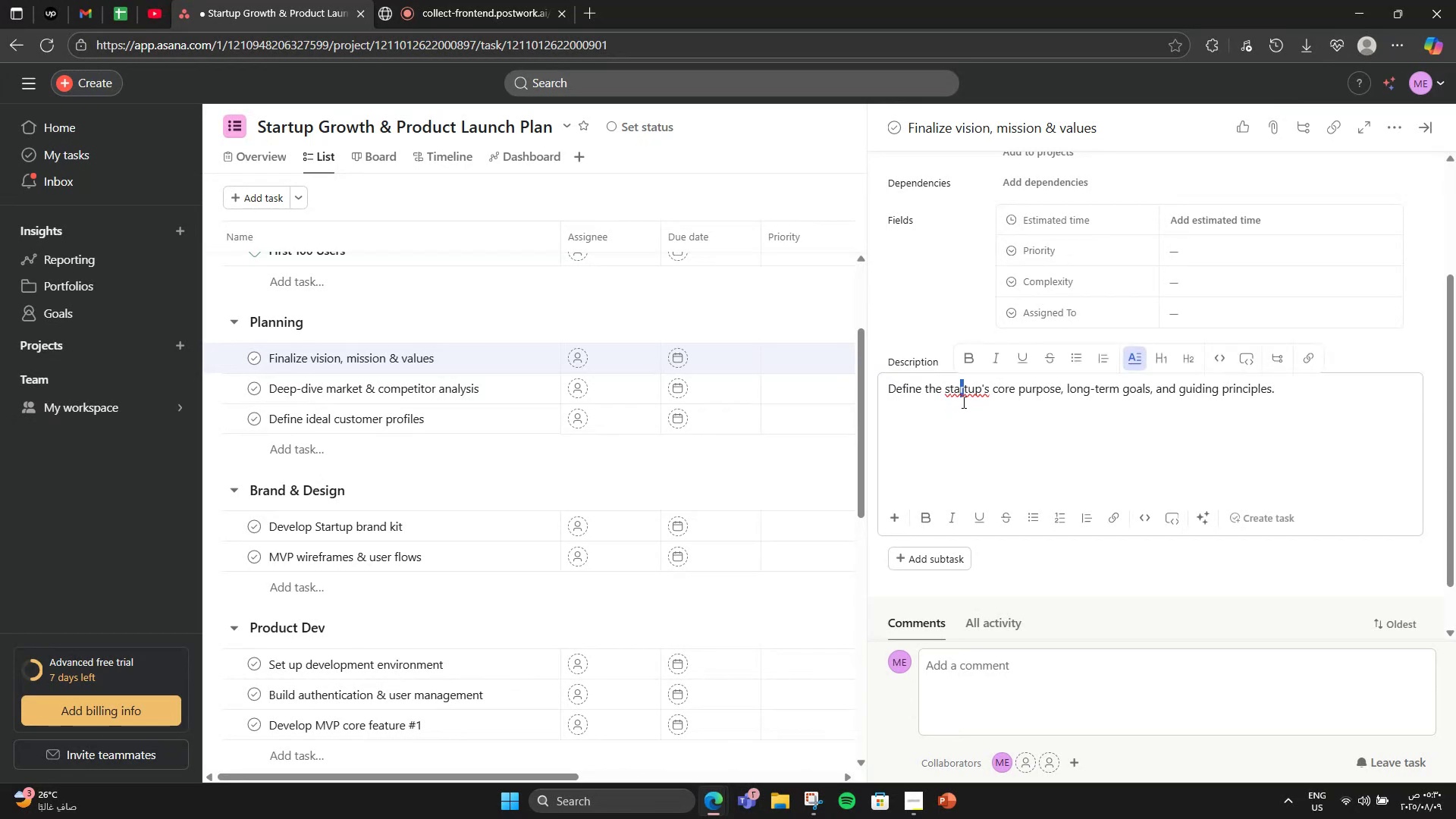 
right_click([962, 397])
 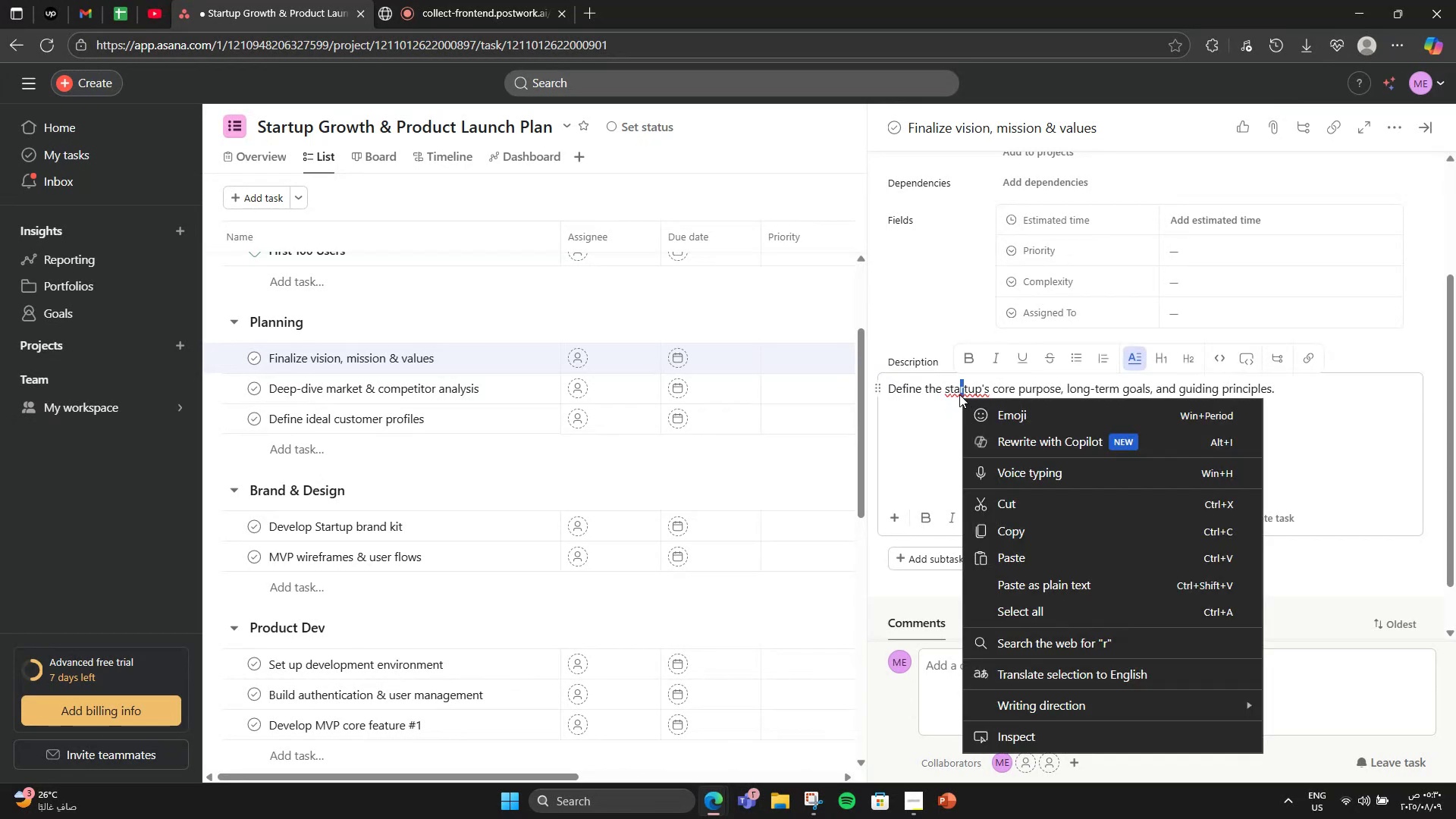 
left_click([952, 391])
 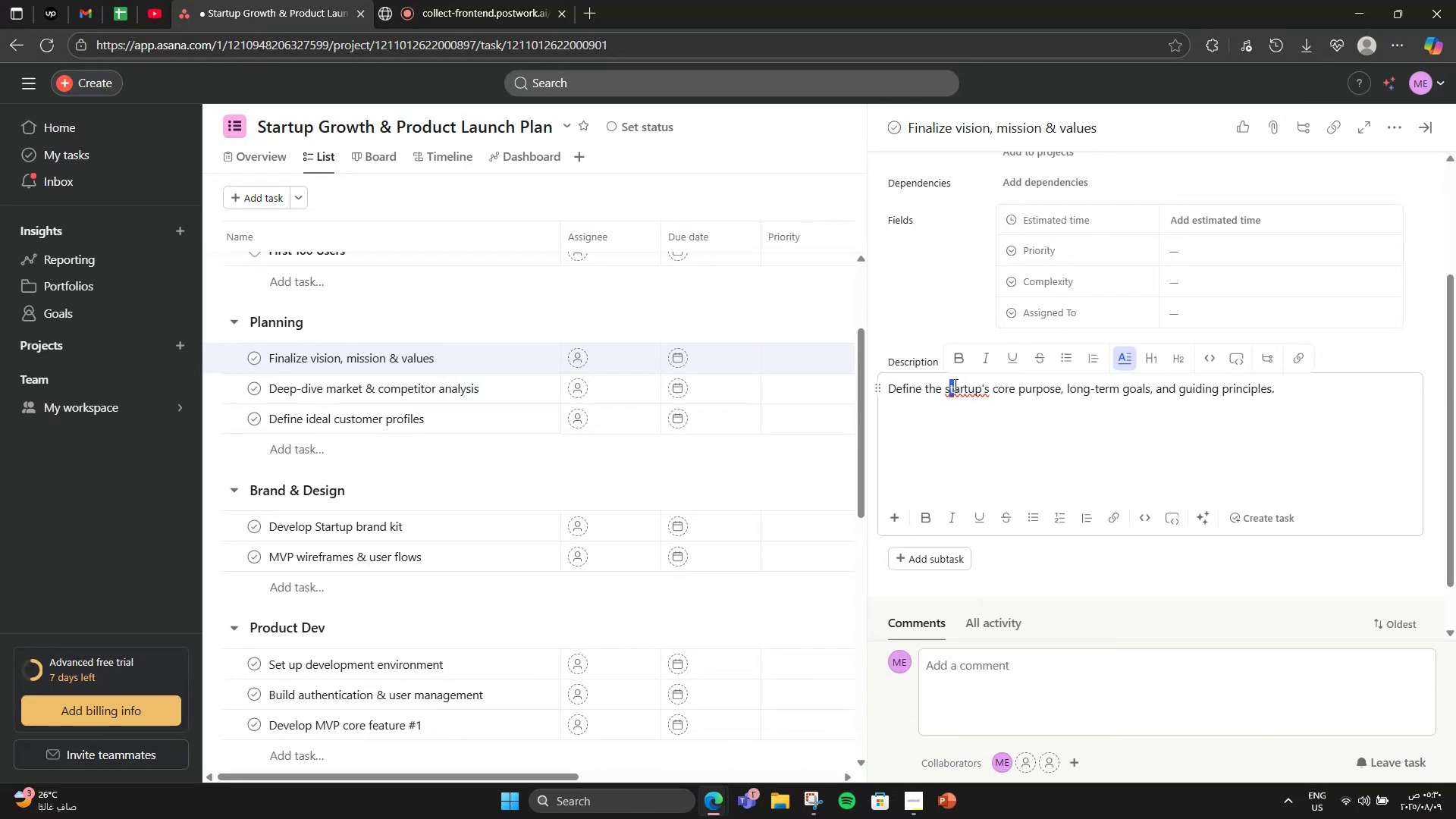 
double_click([954, 384])
 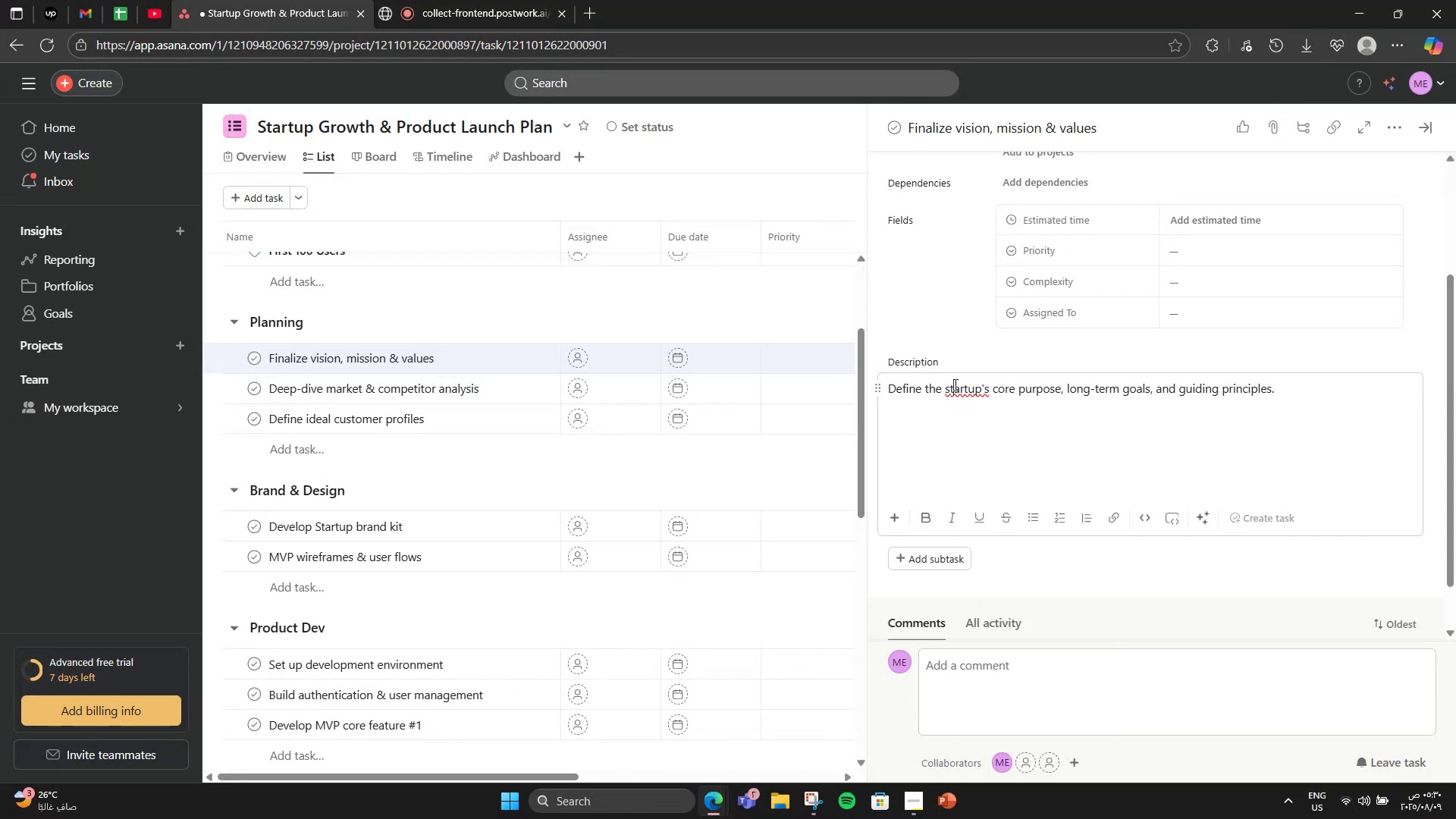 
right_click([954, 384])
 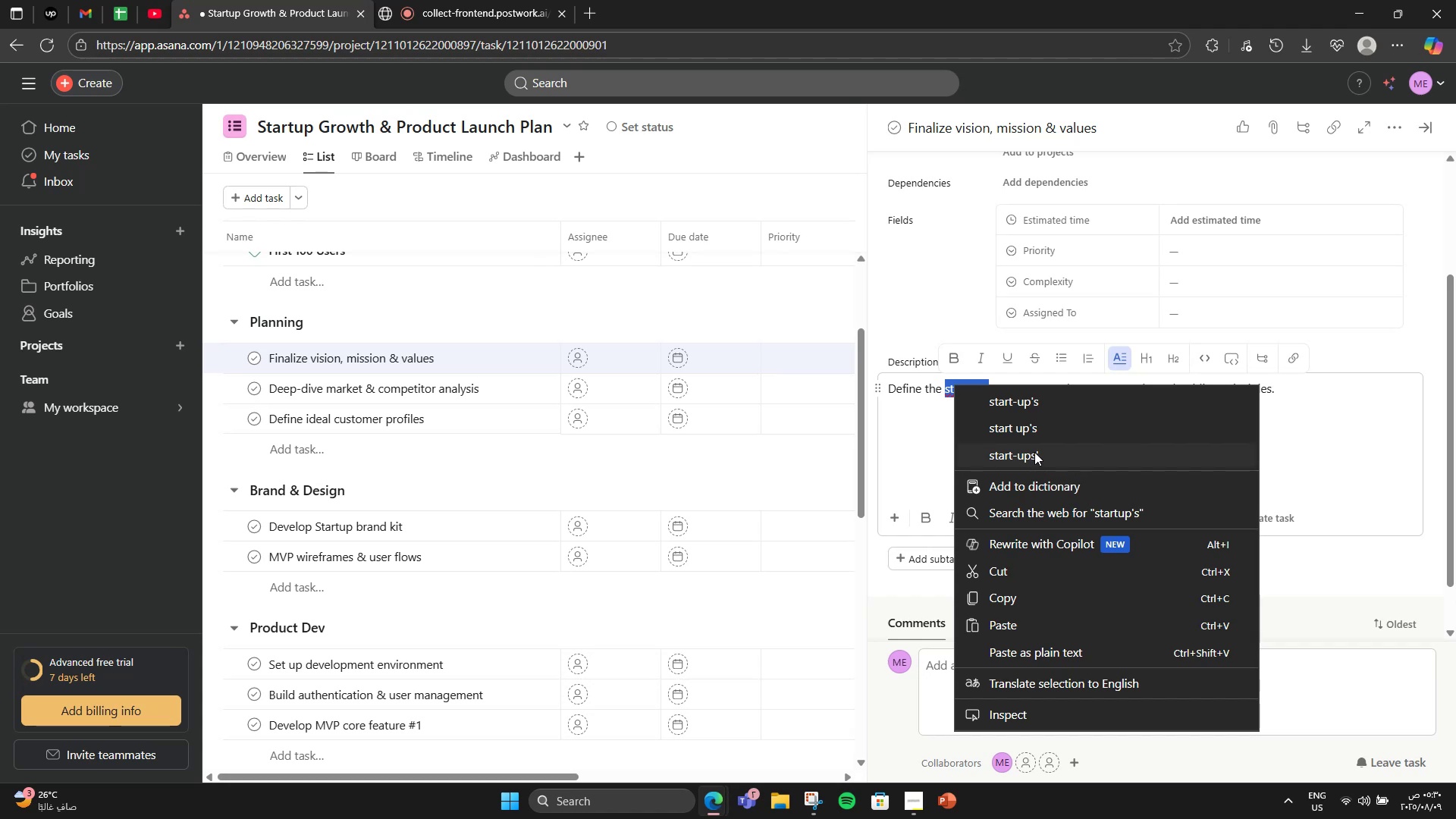 
wait(6.66)
 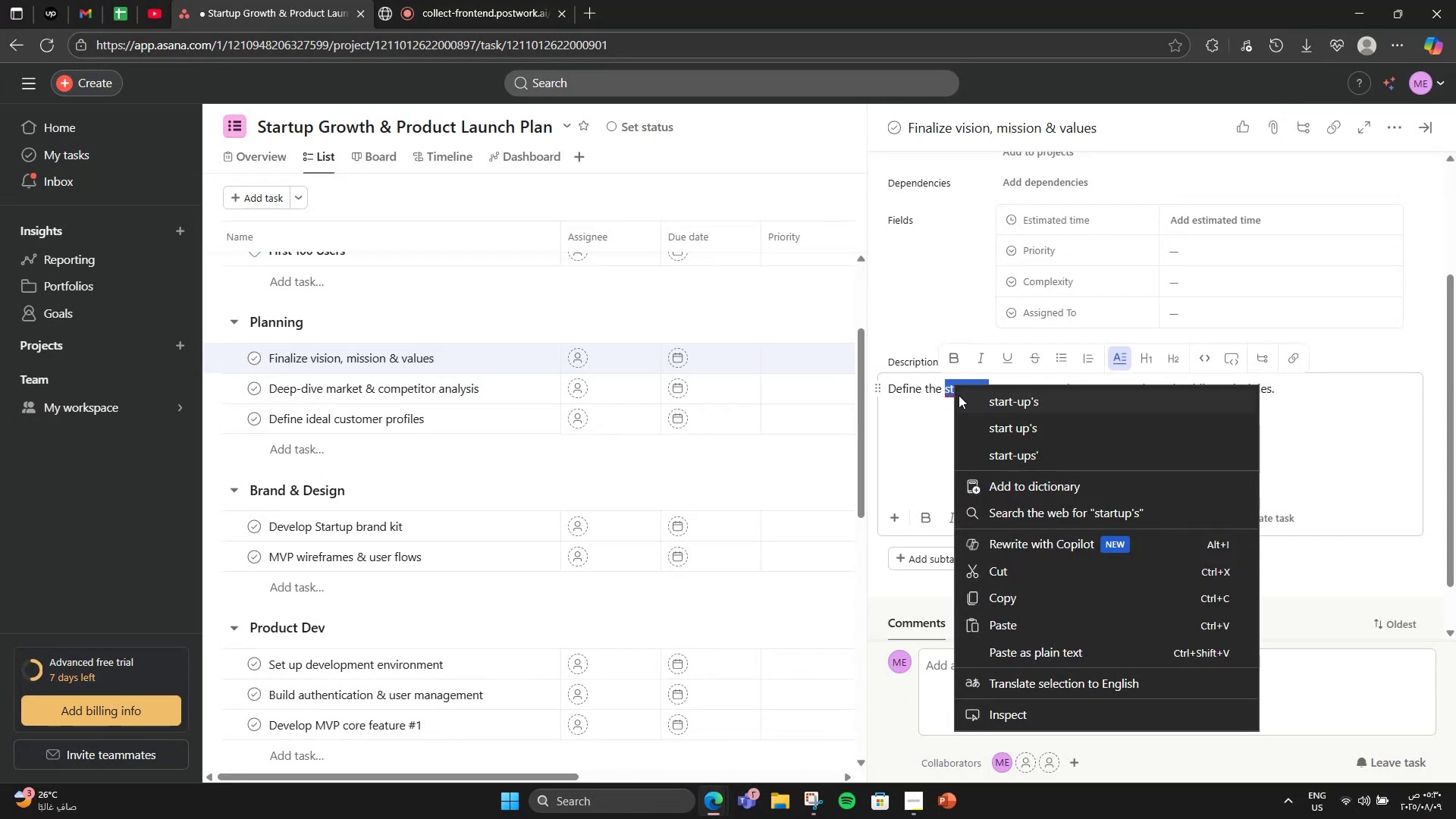 
left_click([1163, 460])
 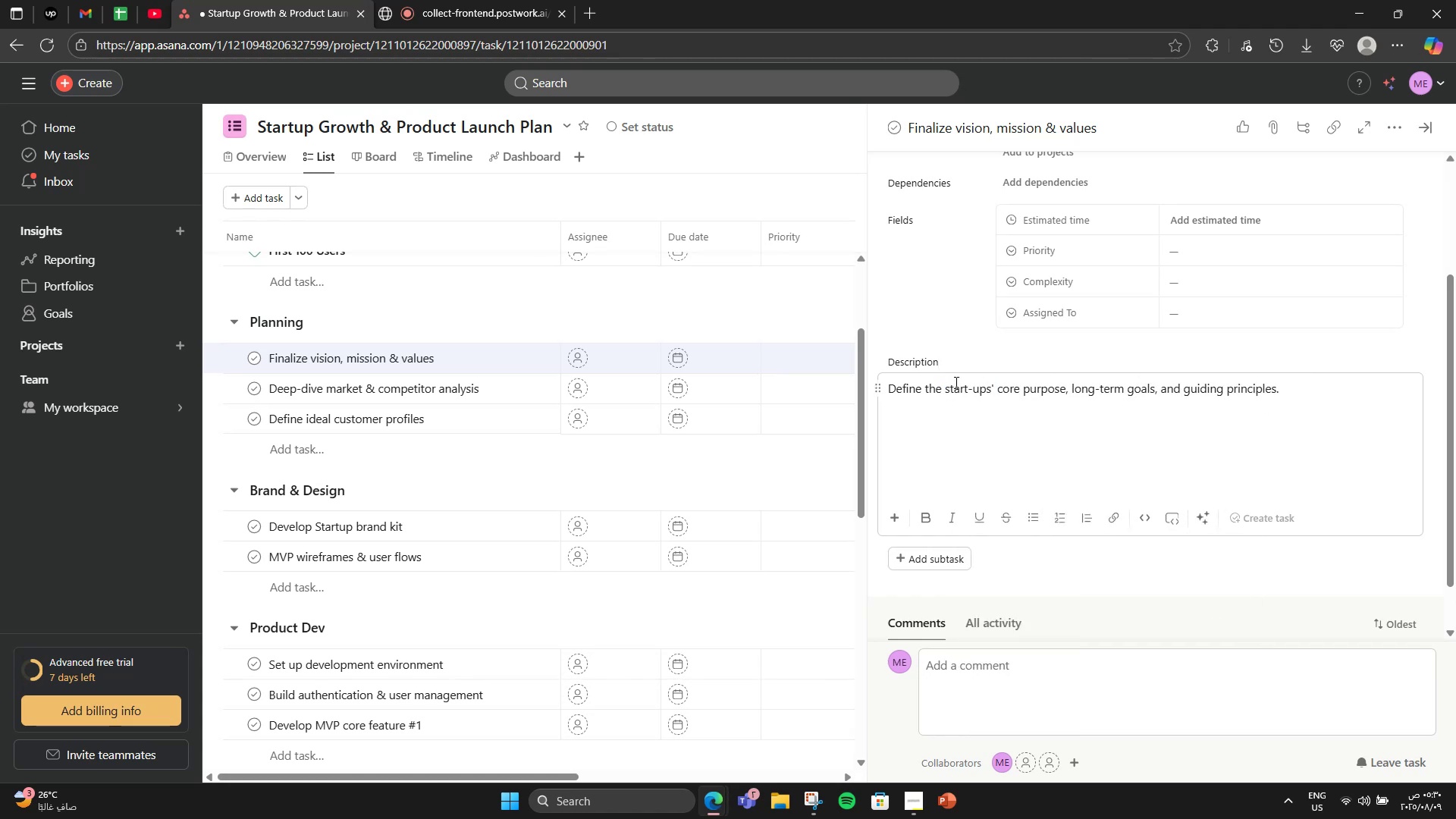 
key(Backspace)
 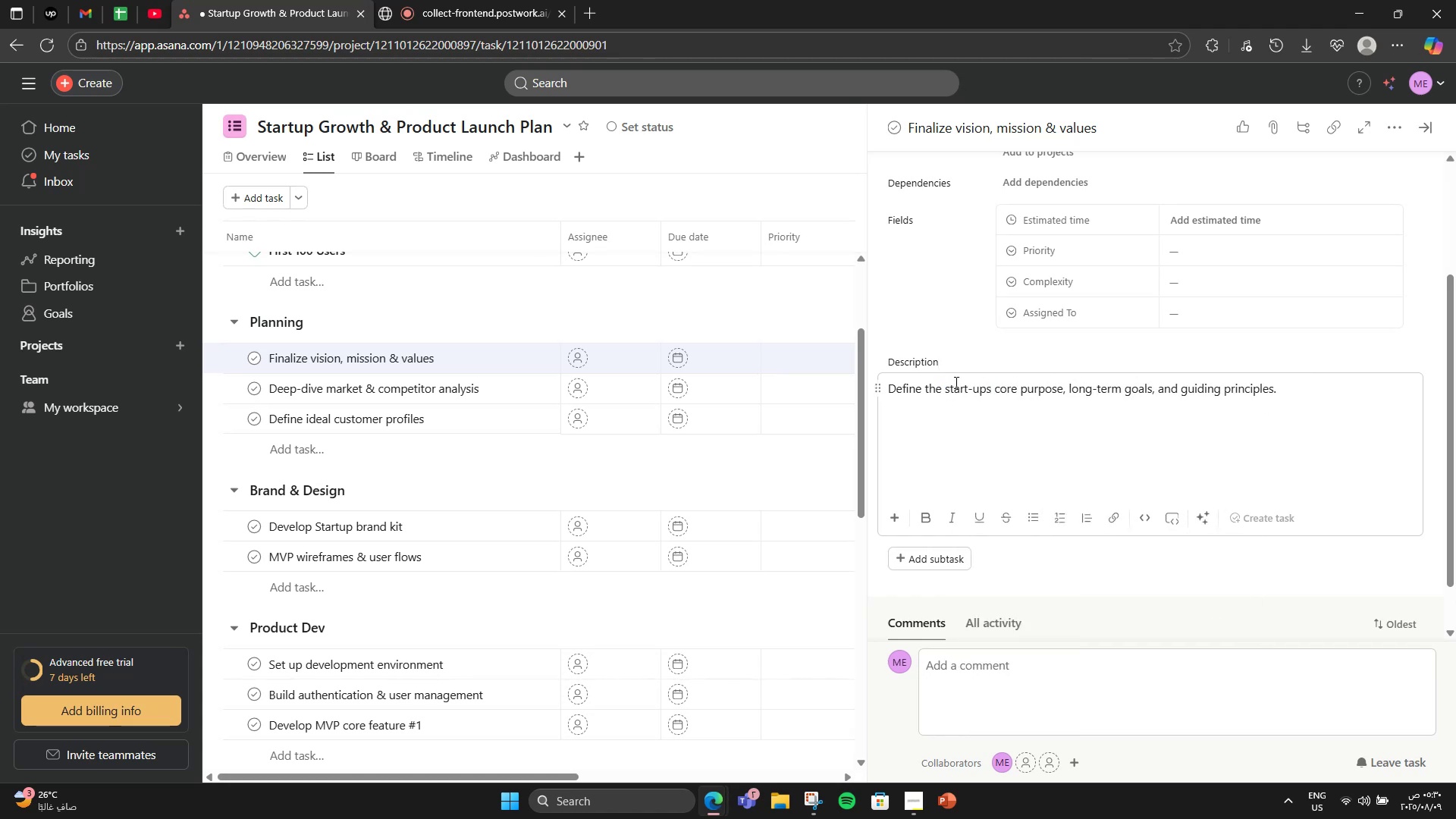 
key(ArrowLeft)
 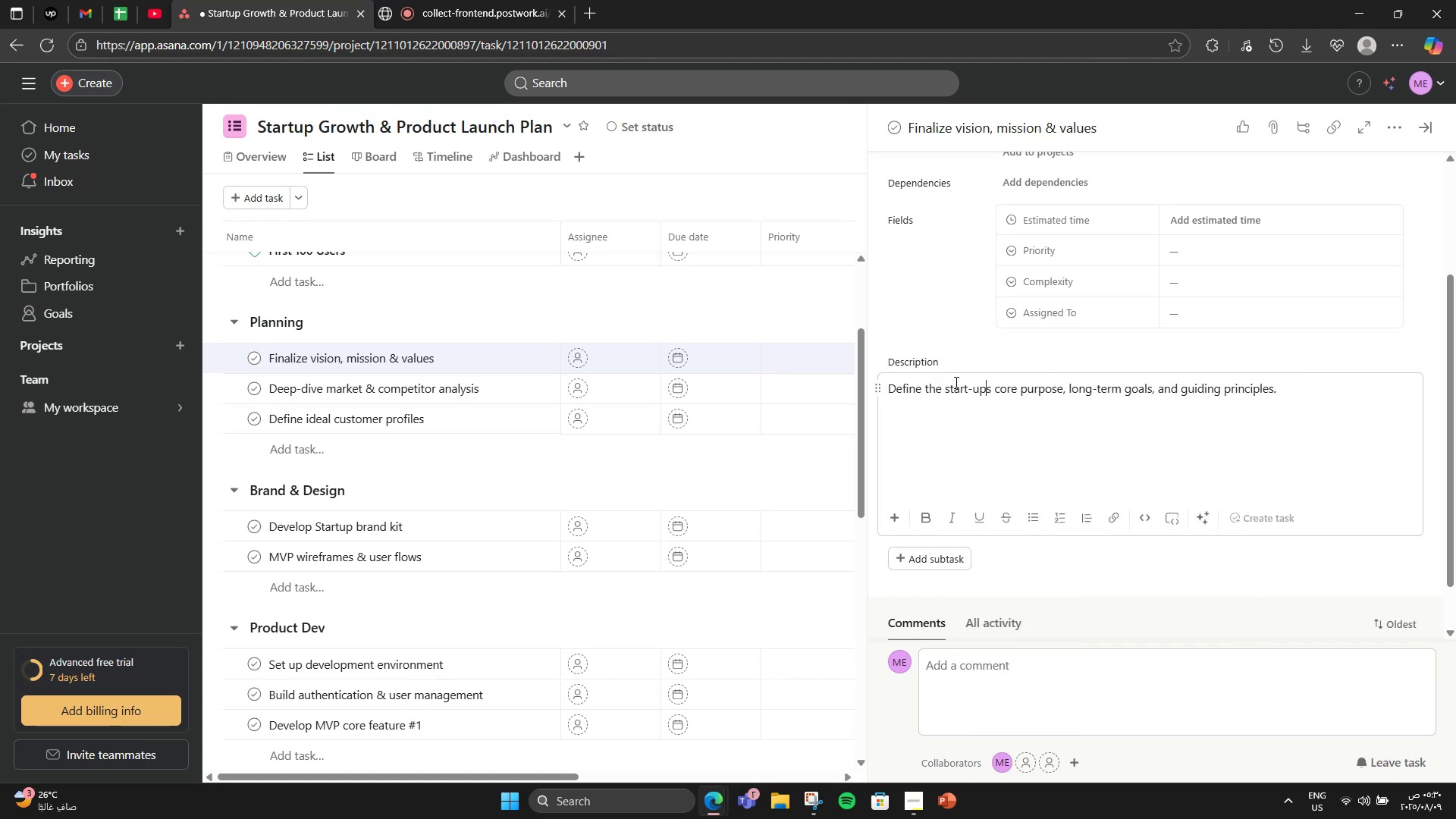 
key(Quote)
 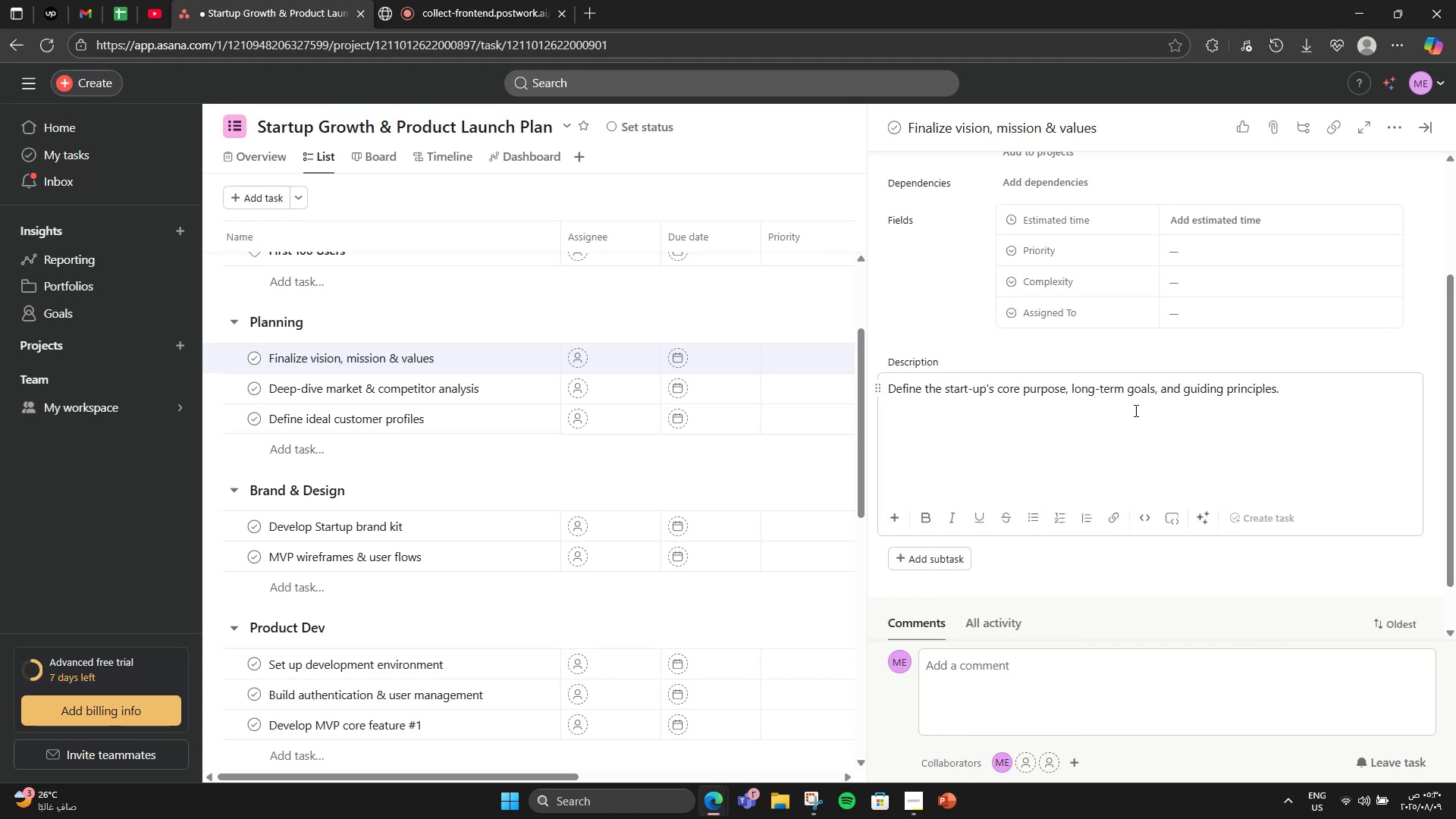 
left_click([1320, 408])
 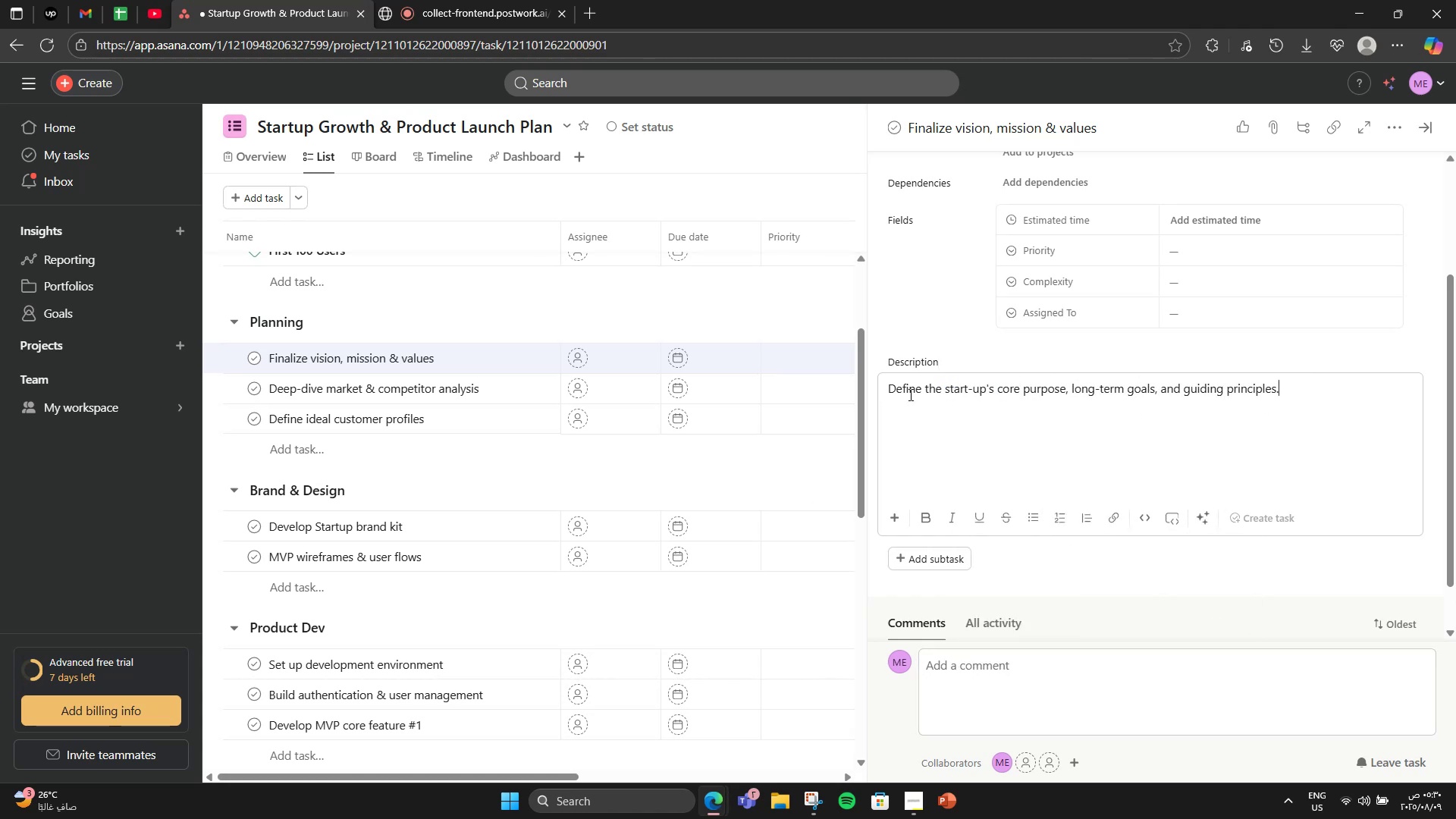 
scroll: coordinate [930, 554], scroll_direction: down, amount: 3.0
 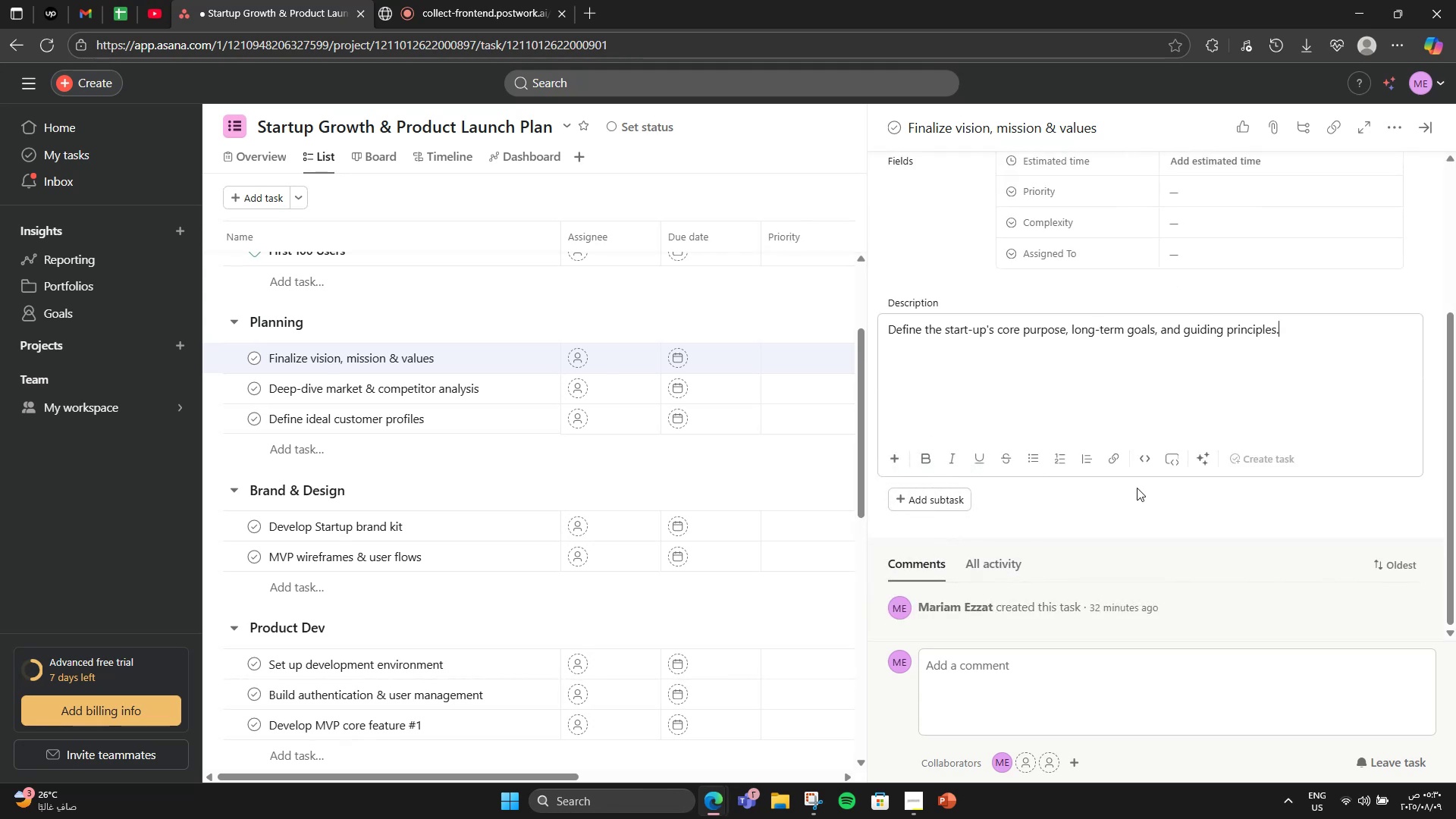 
scroll: coordinate [1137, 488], scroll_direction: up, amount: 4.0
 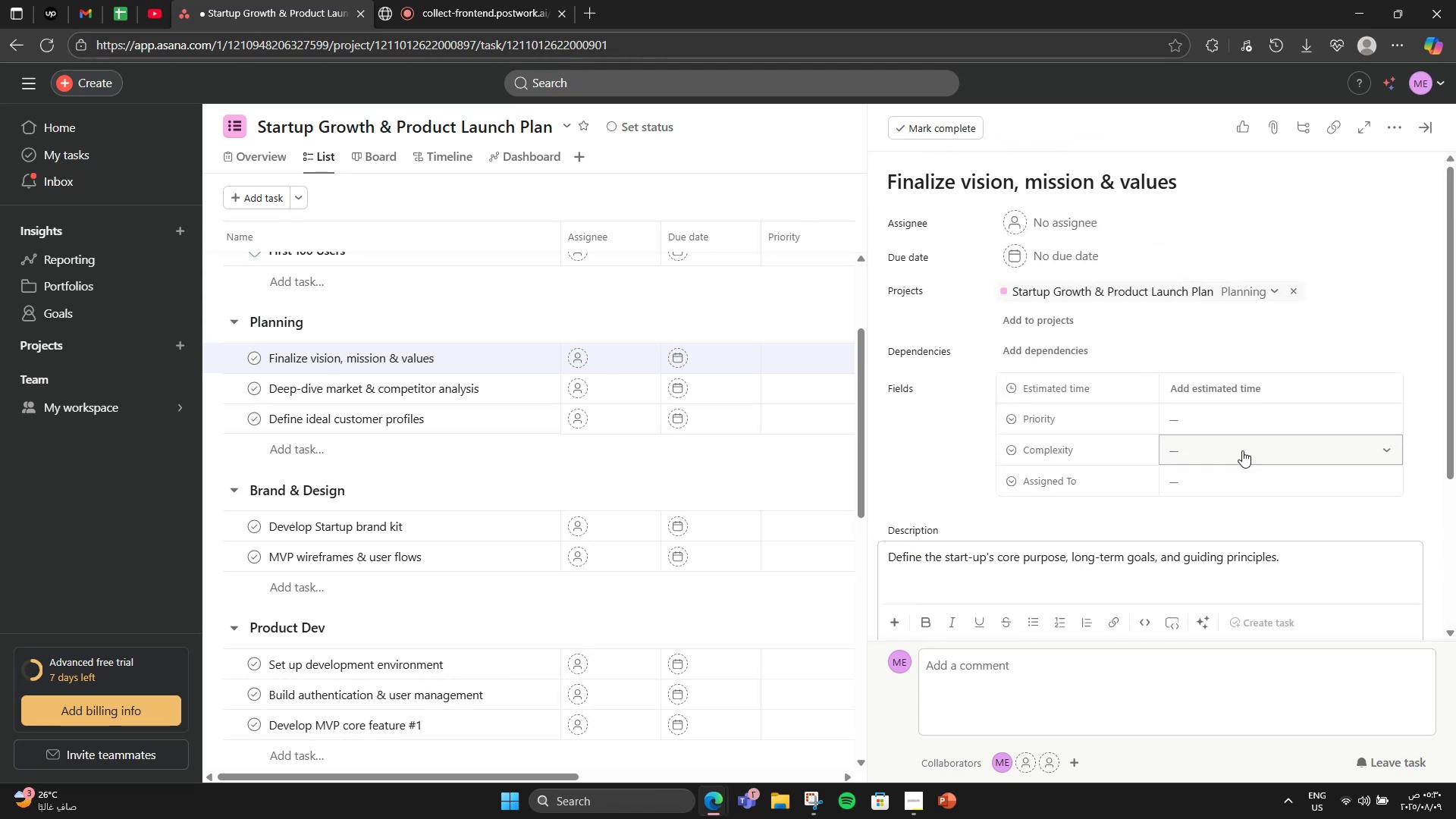 
left_click([1259, 418])
 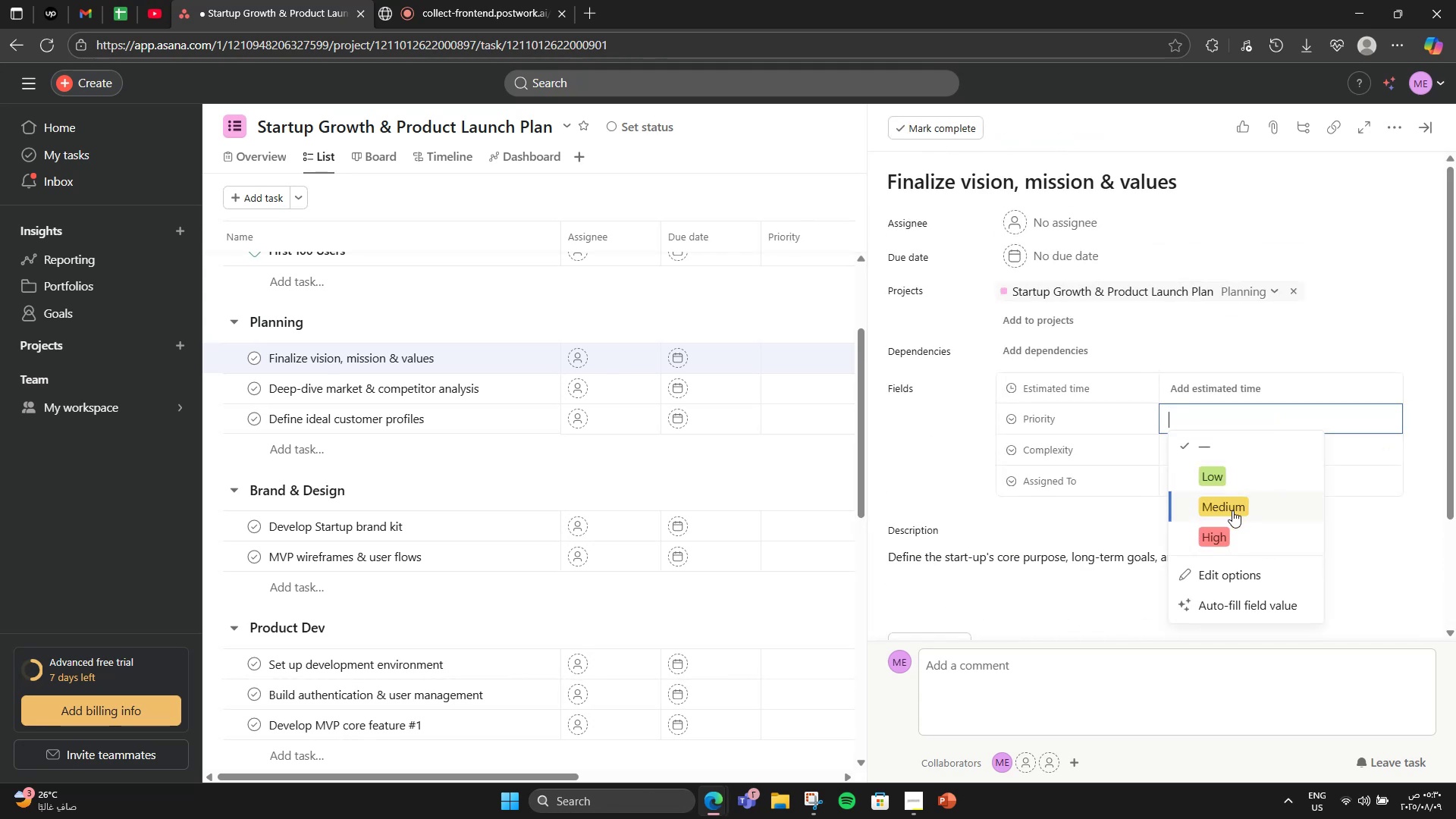 
left_click([1232, 510])
 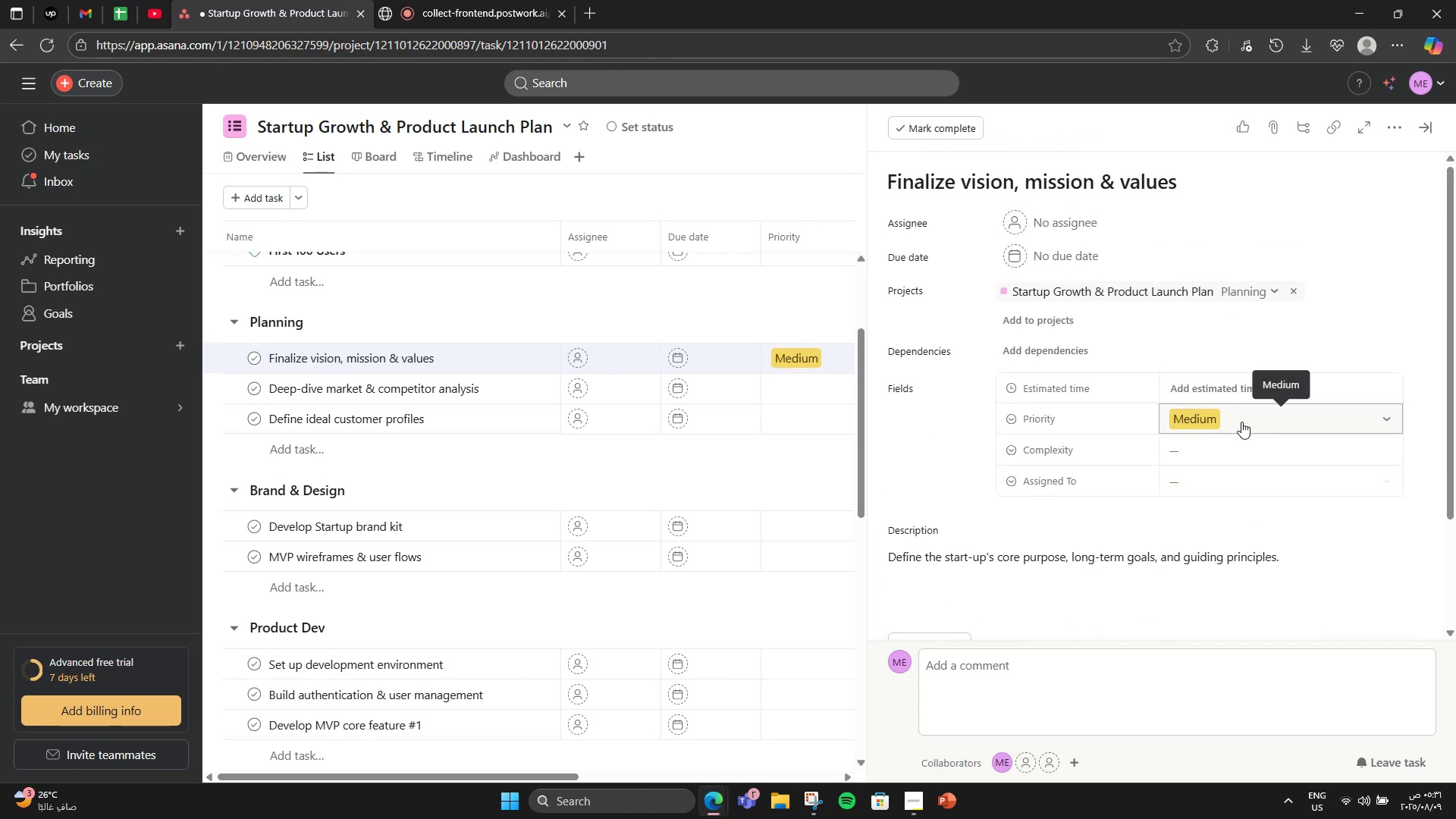 
left_click([1241, 422])
 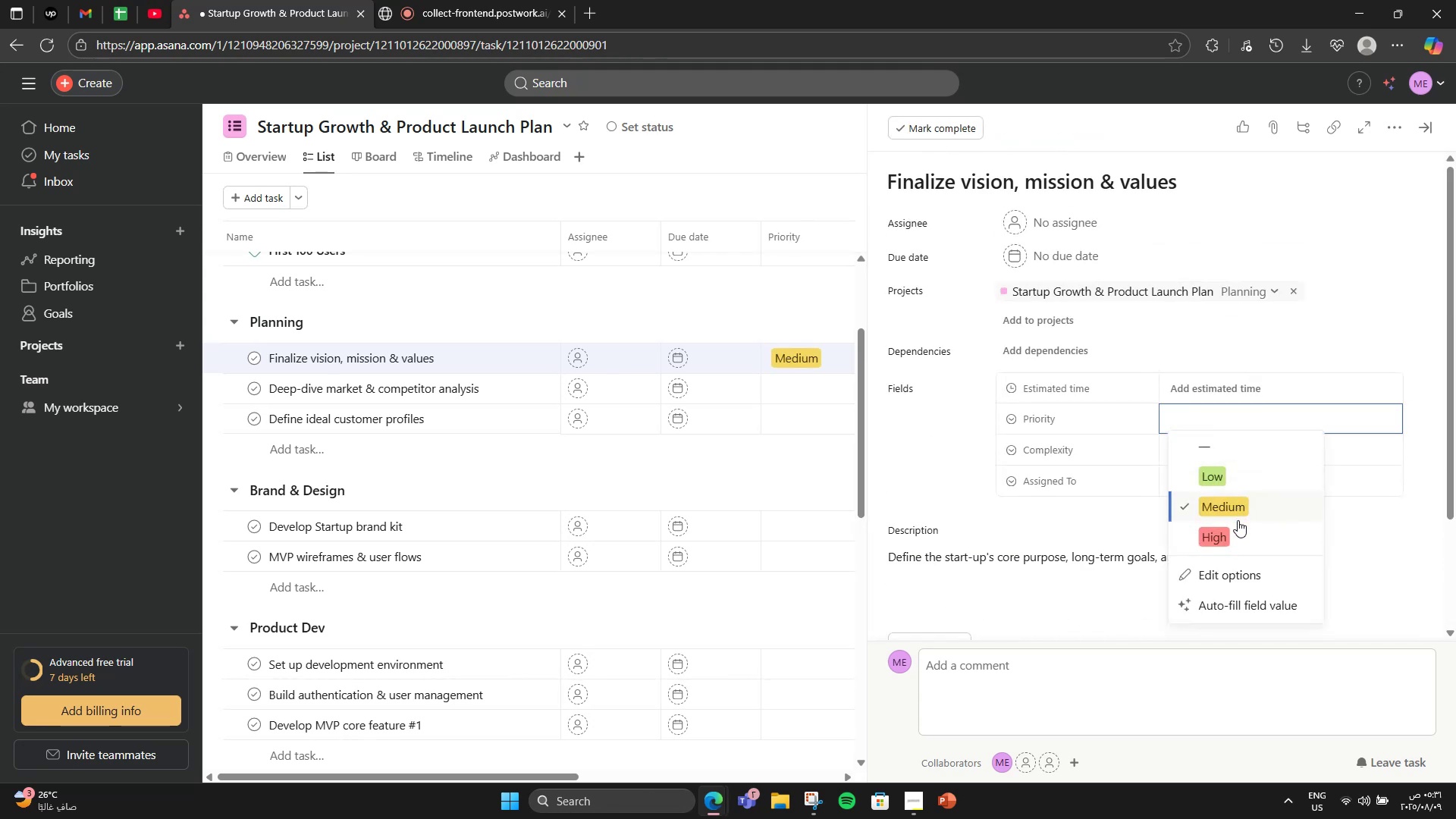 
left_click([1241, 530])
 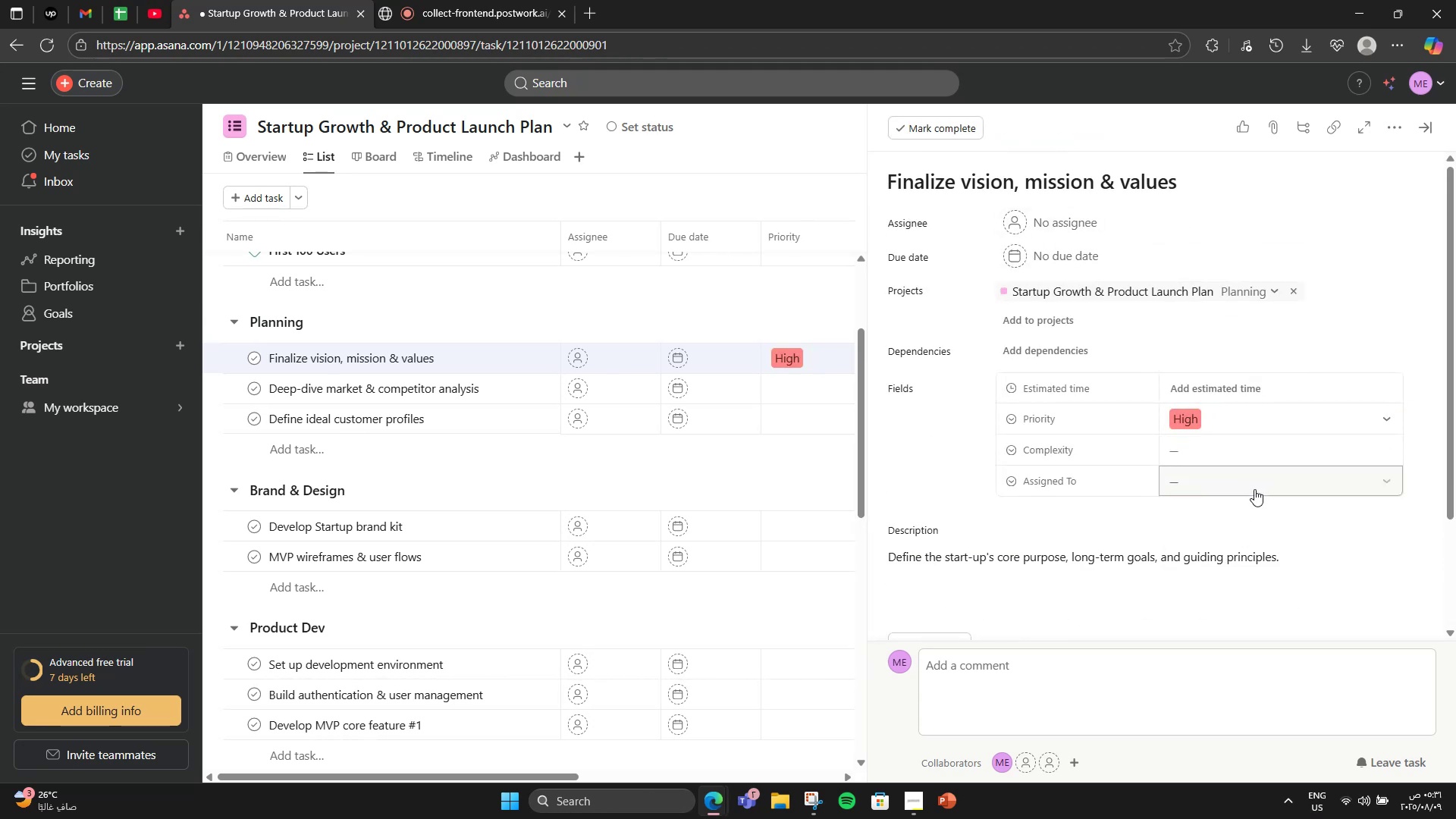 
left_click([1244, 459])
 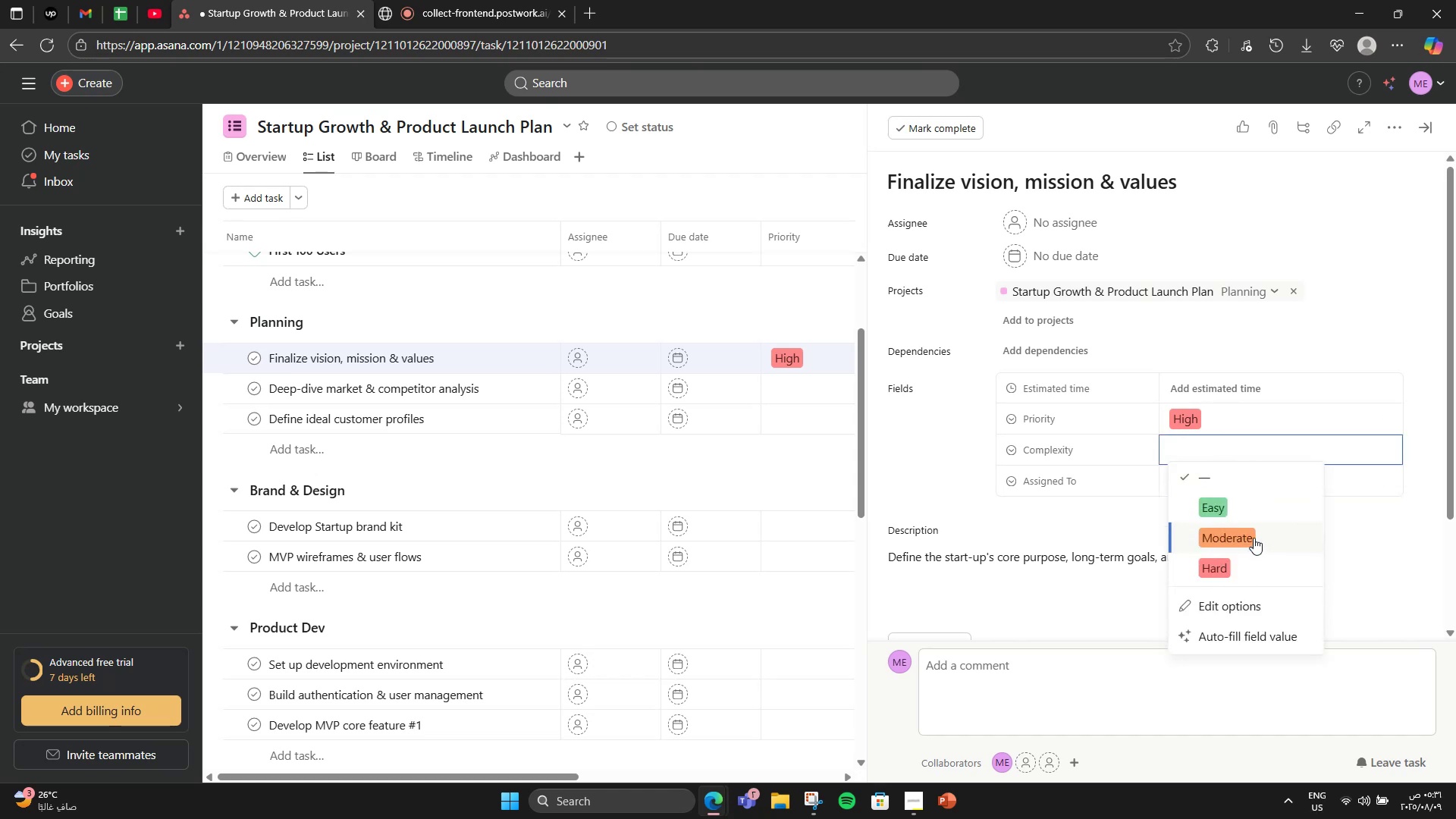 
left_click([1254, 538])
 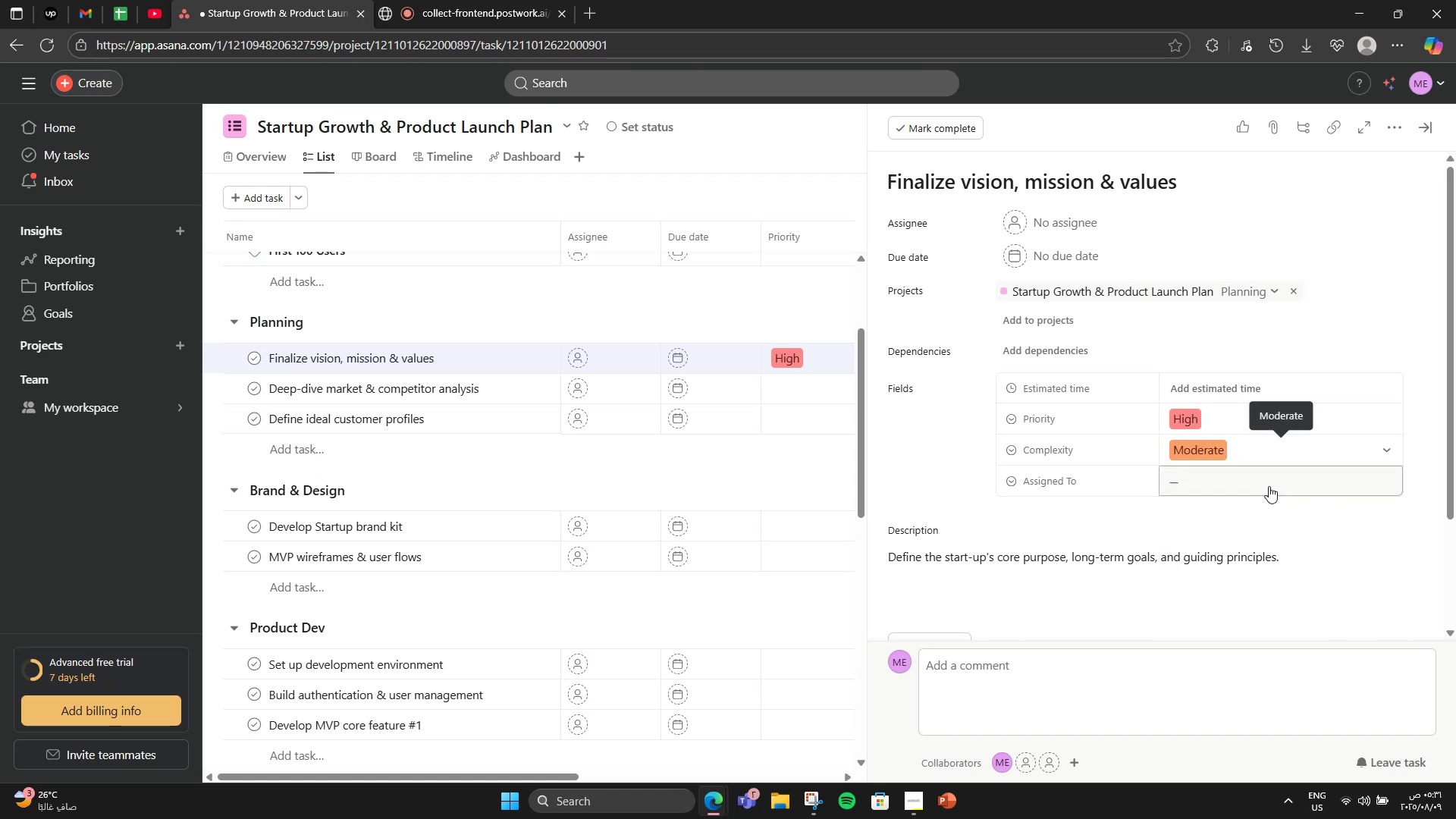 
left_click([1269, 483])
 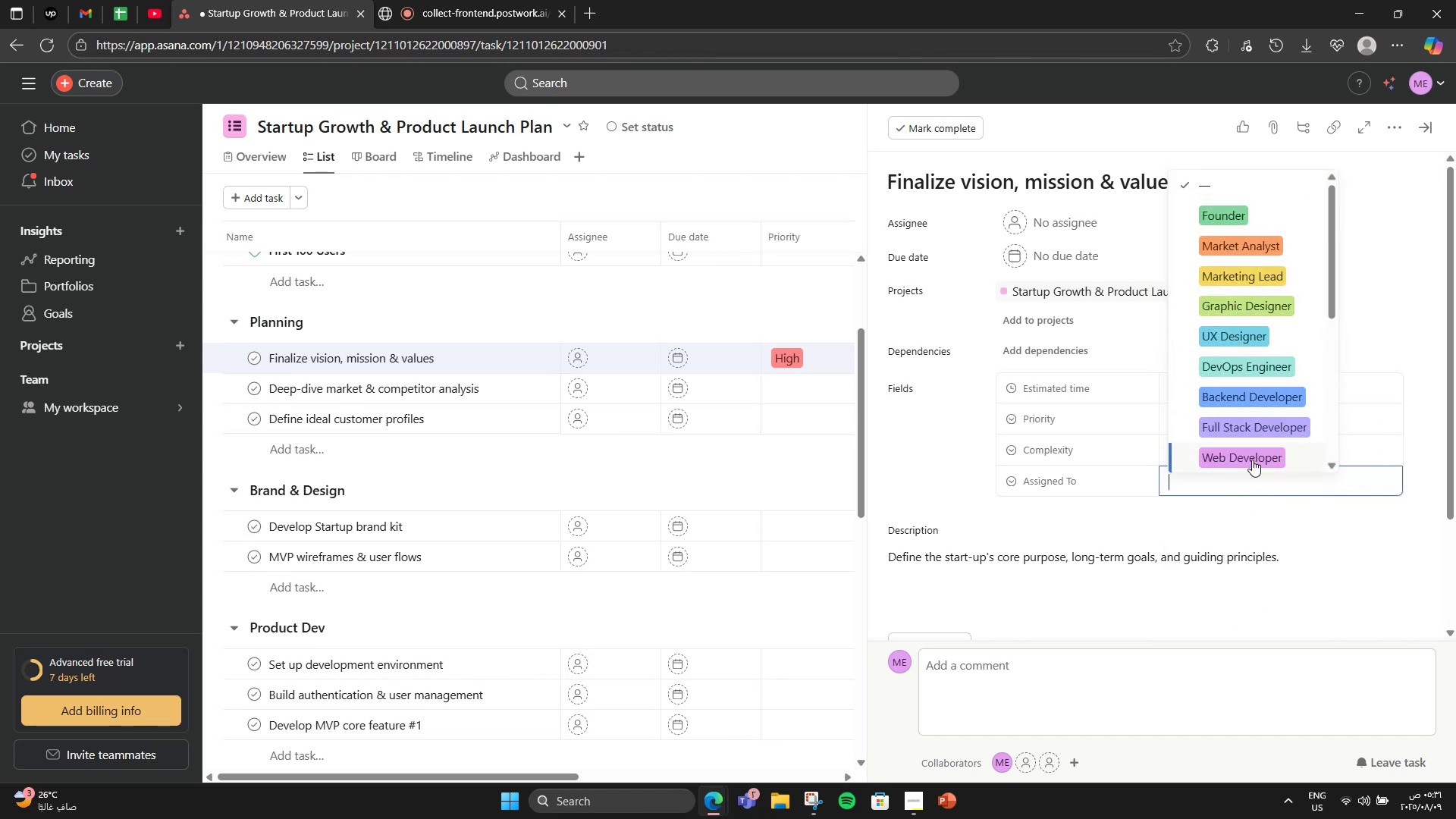 
wait(8.27)
 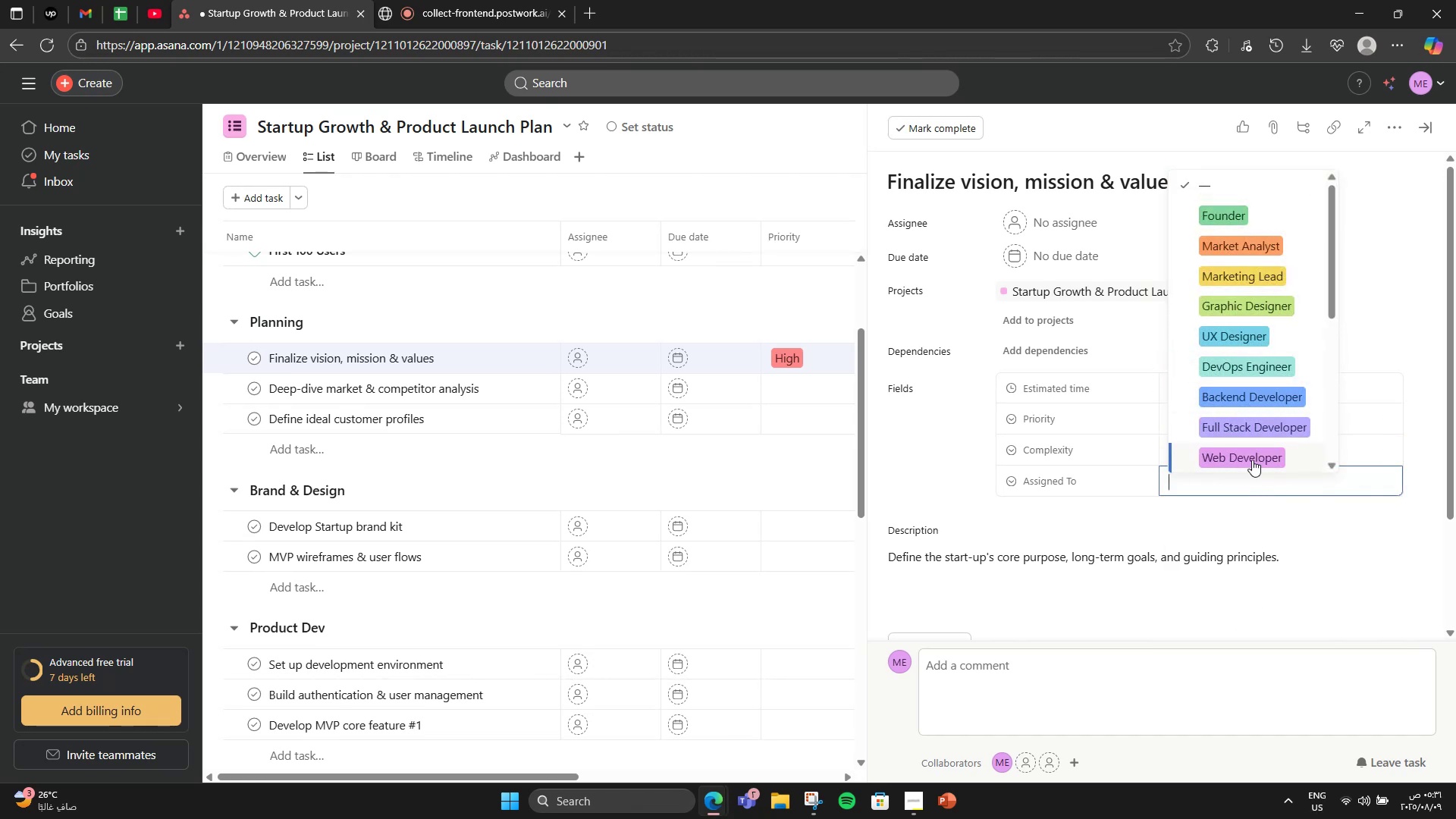 
scroll: coordinate [1268, 332], scroll_direction: up, amount: 2.0
 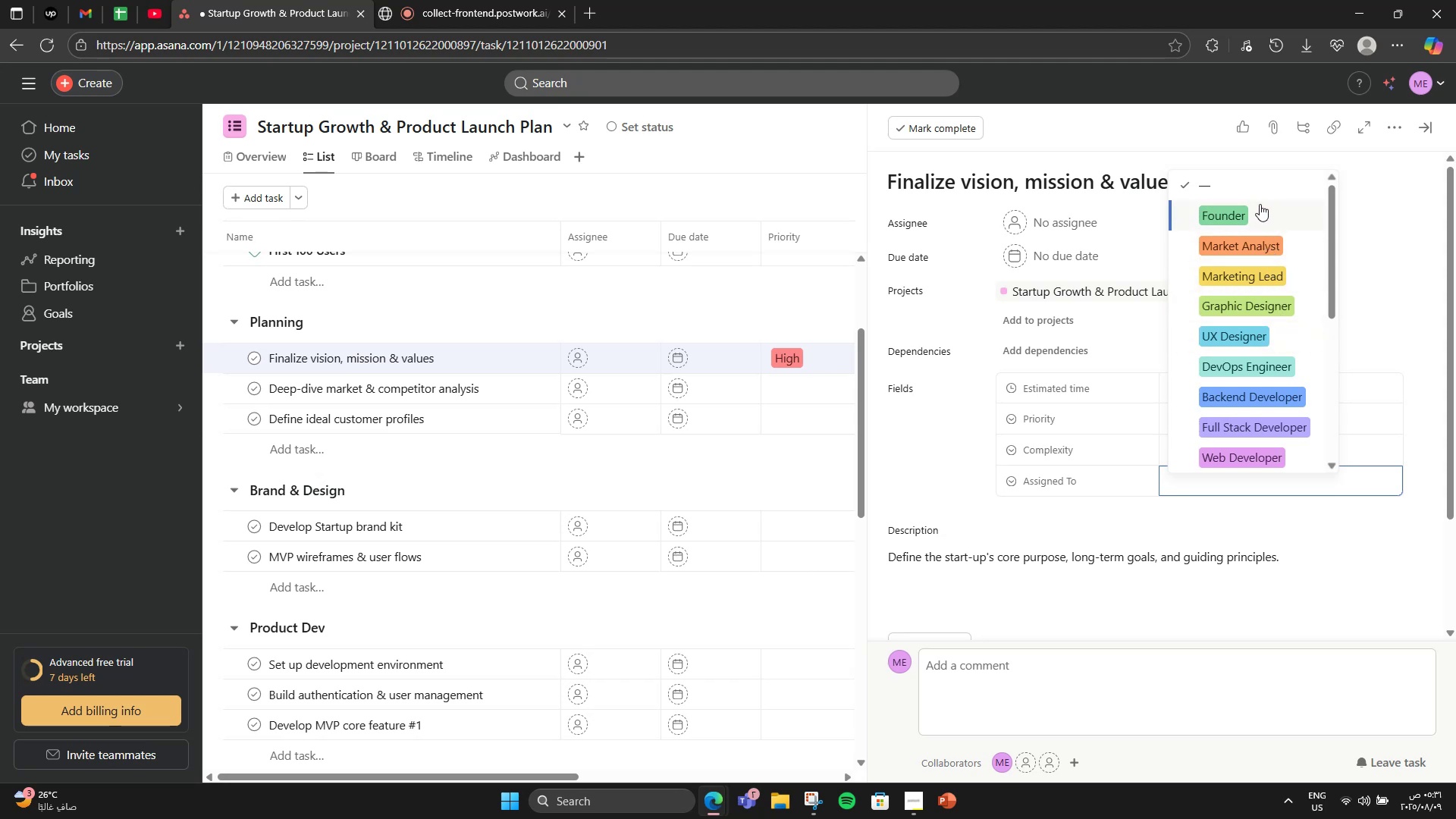 
left_click([1255, 213])
 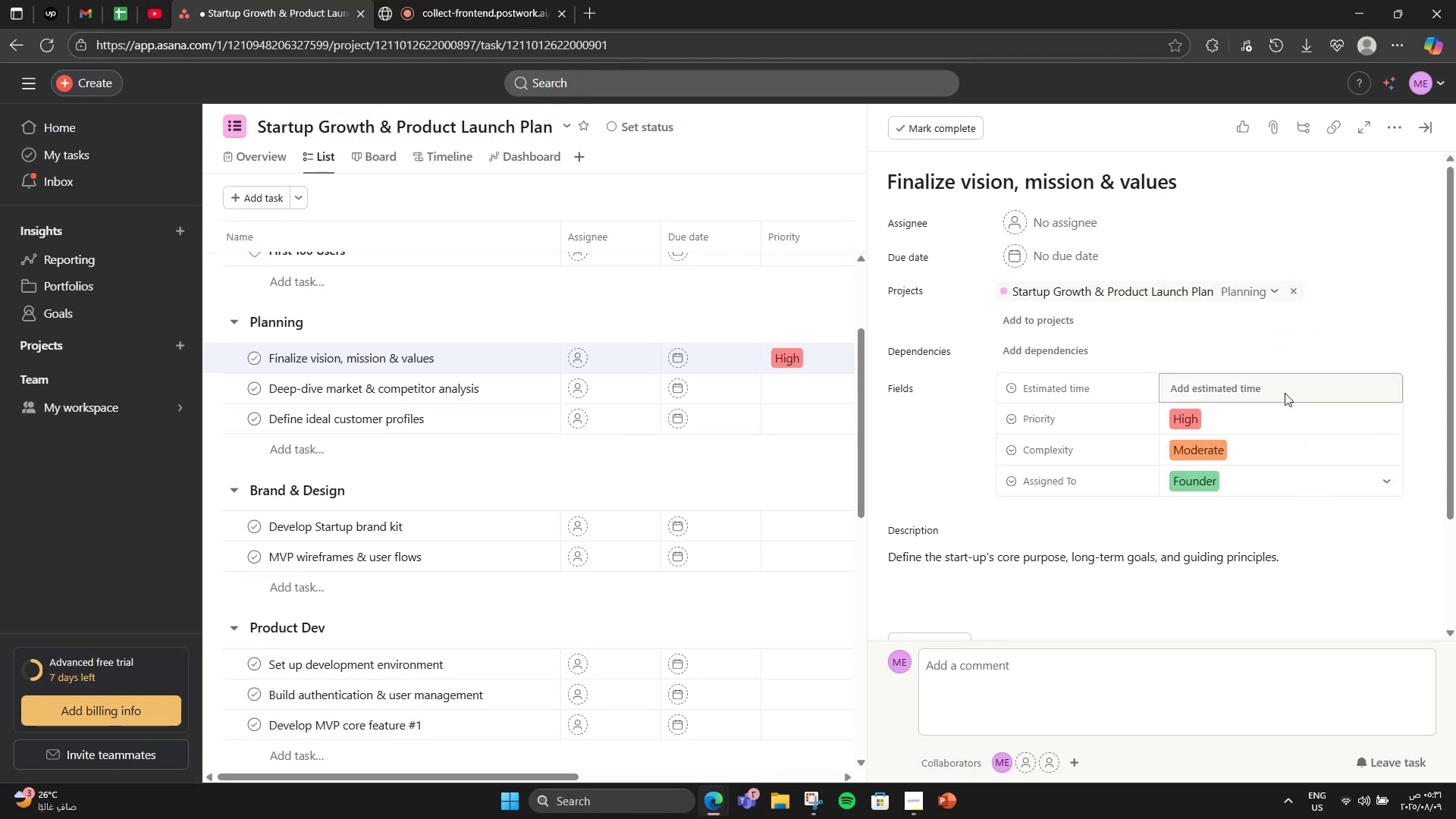 
left_click([1285, 392])
 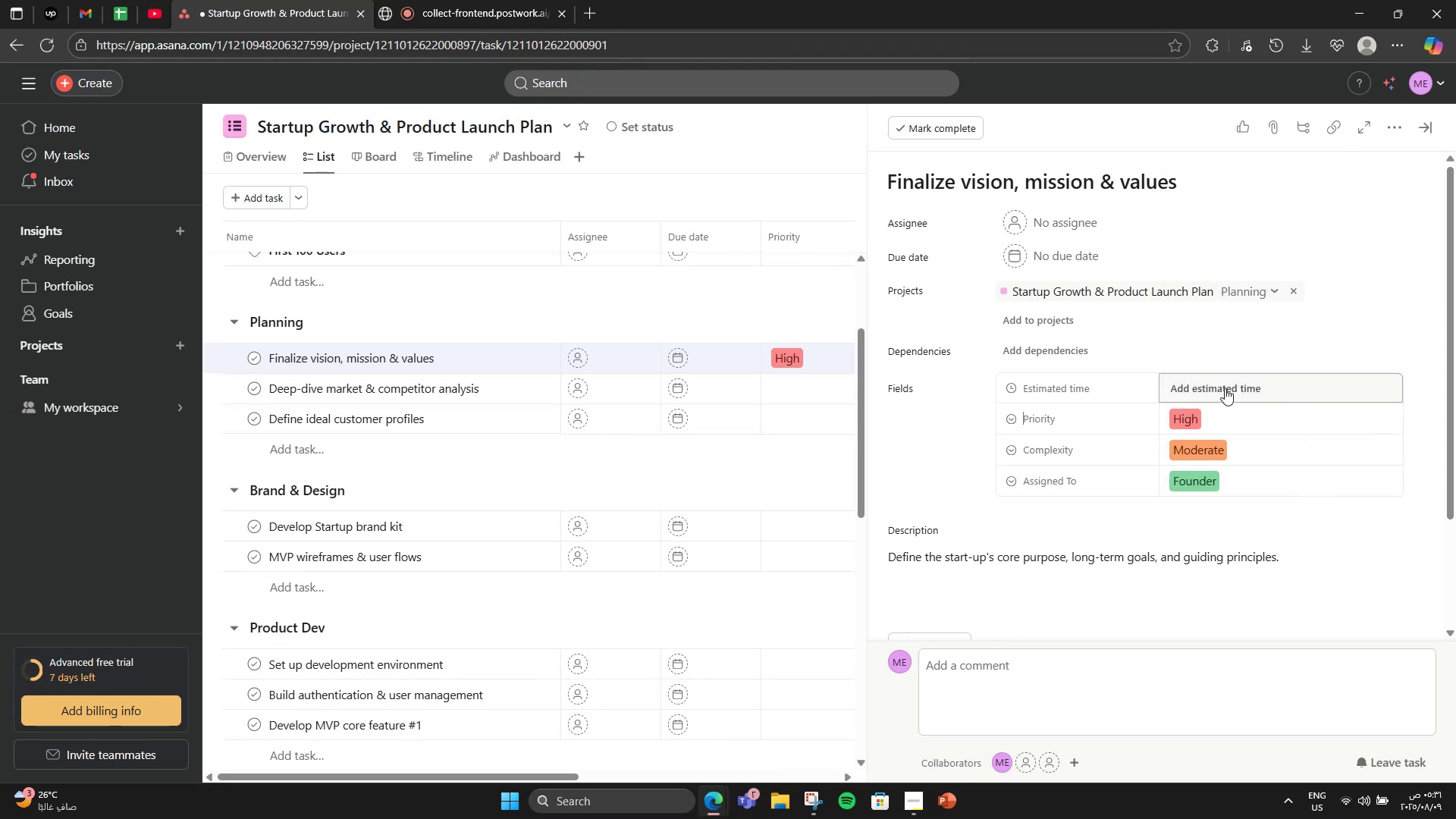 
left_click([1224, 388])
 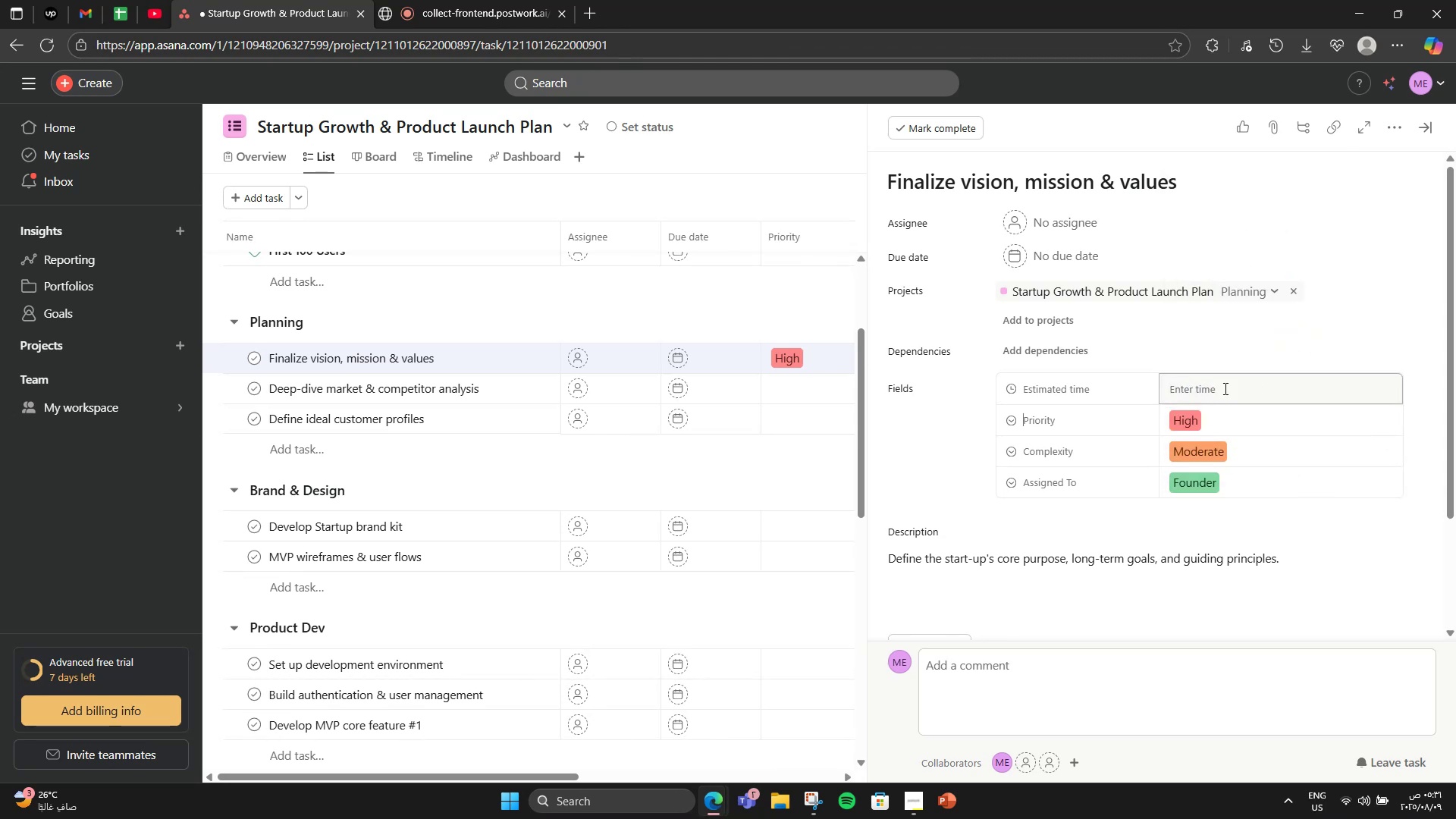 
left_click([1224, 388])
 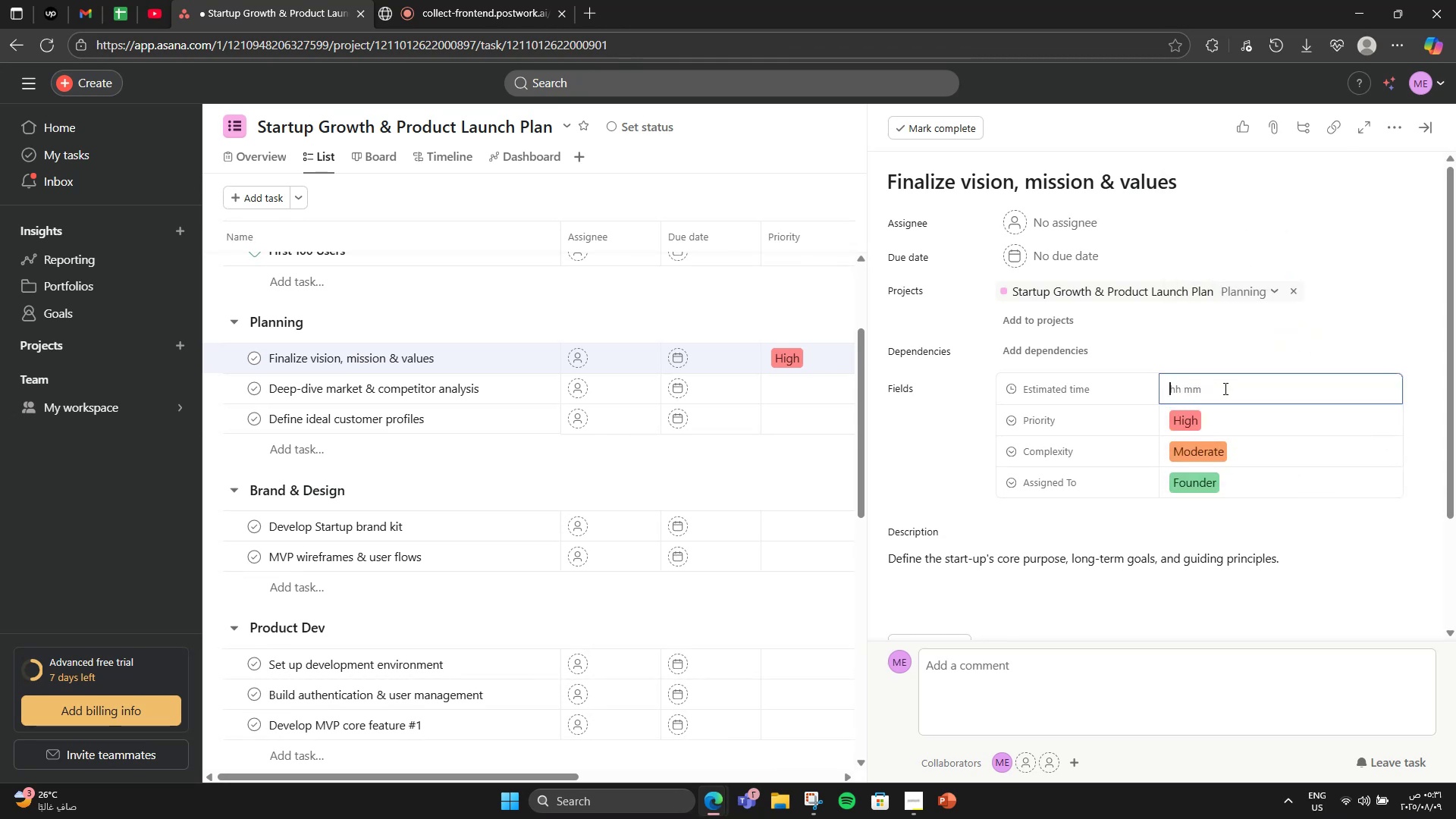 
key(ArrowLeft)
 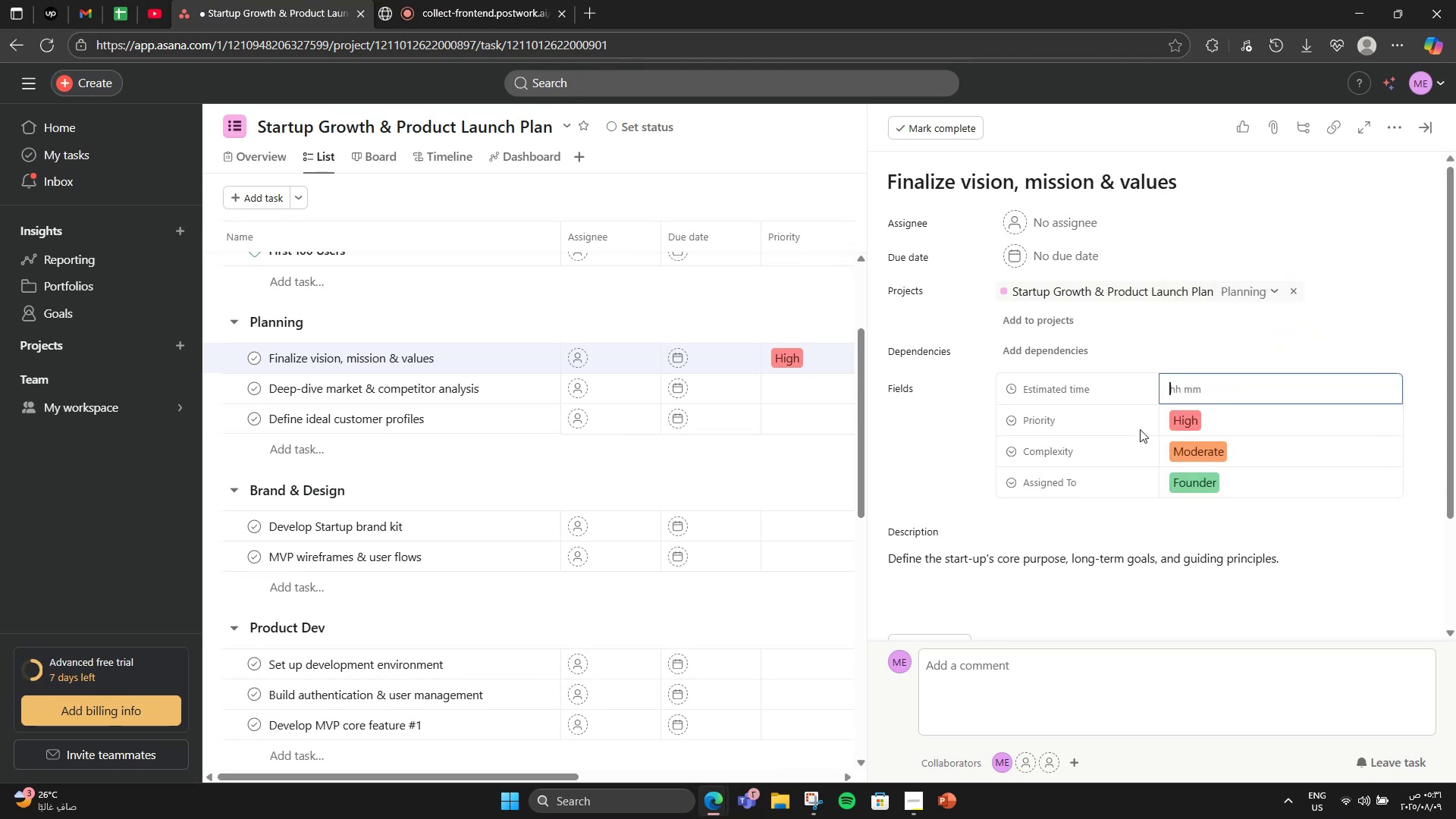 
key(NumLock)
 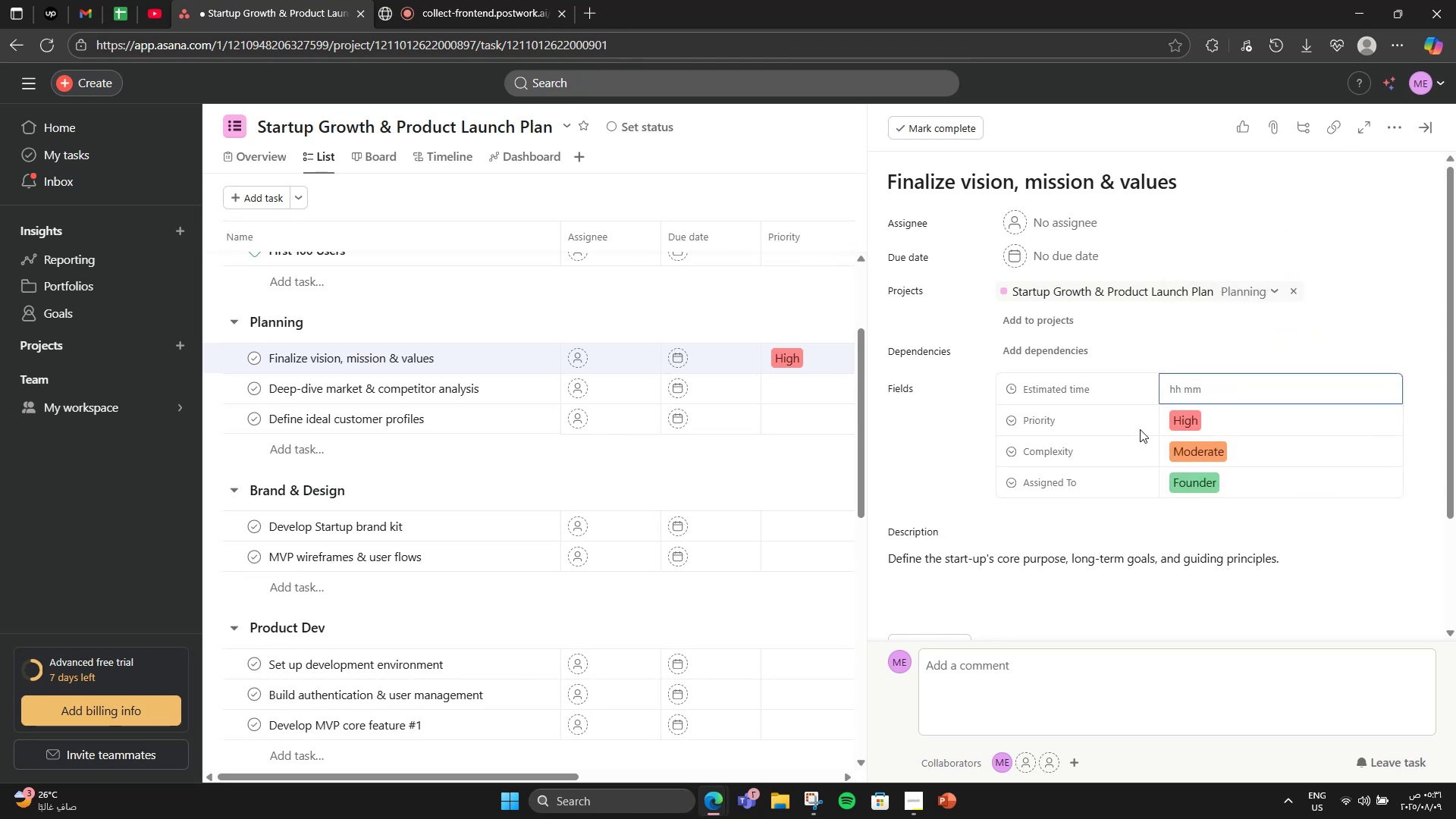 
key(Numpad4)
 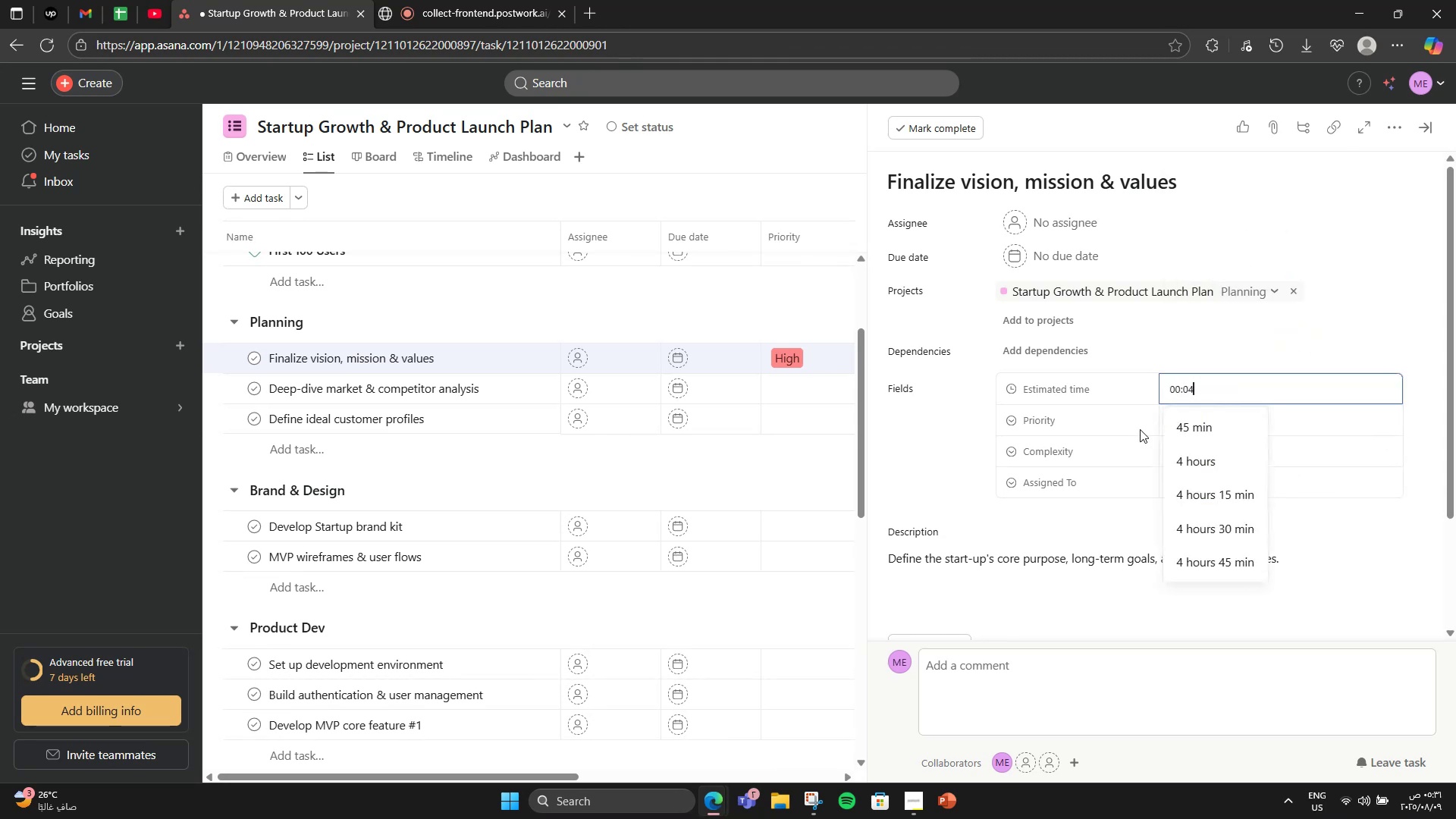 
key(Numpad0)
 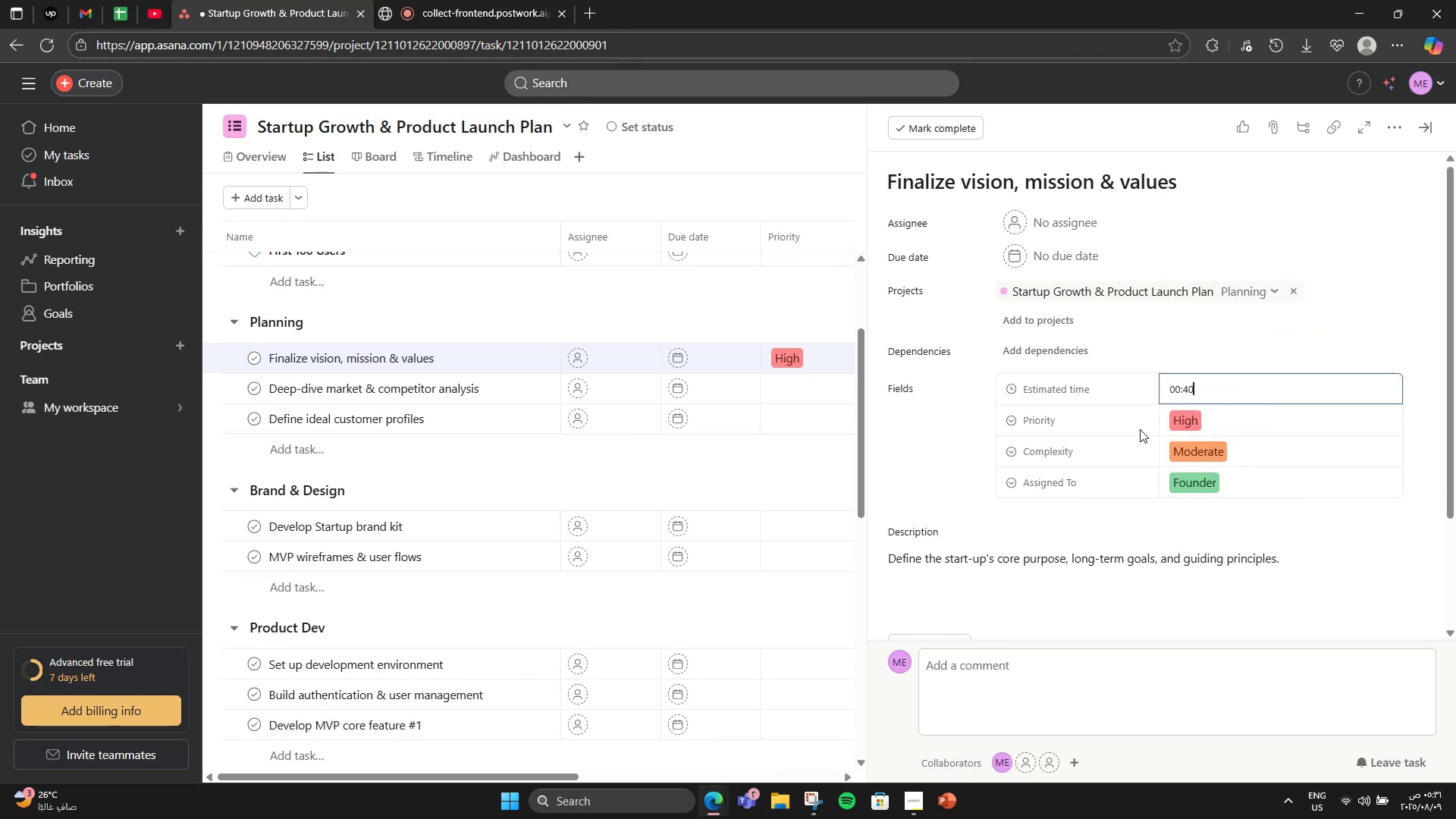 
key(Numpad0)
 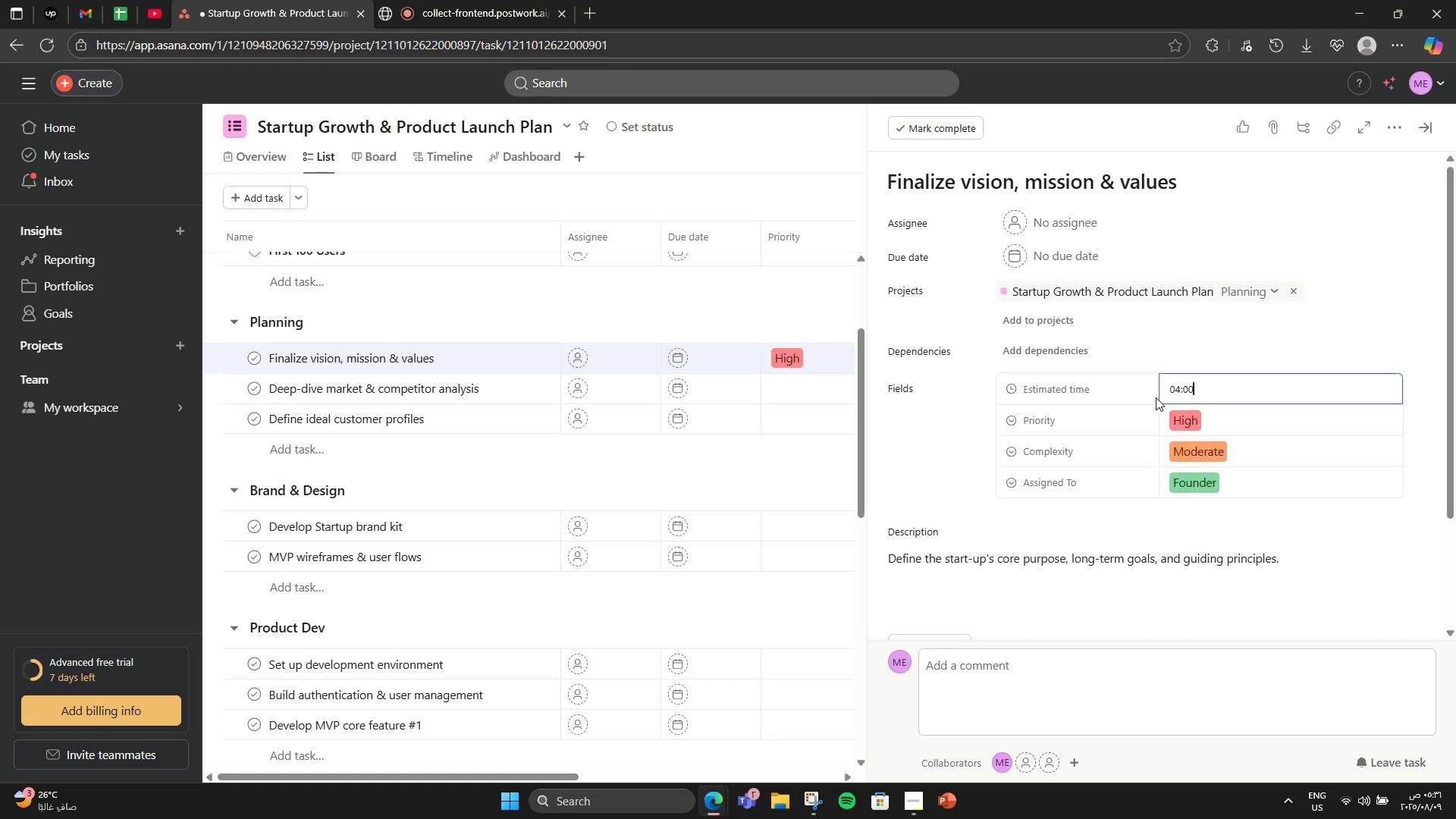 
left_click([1175, 366])
 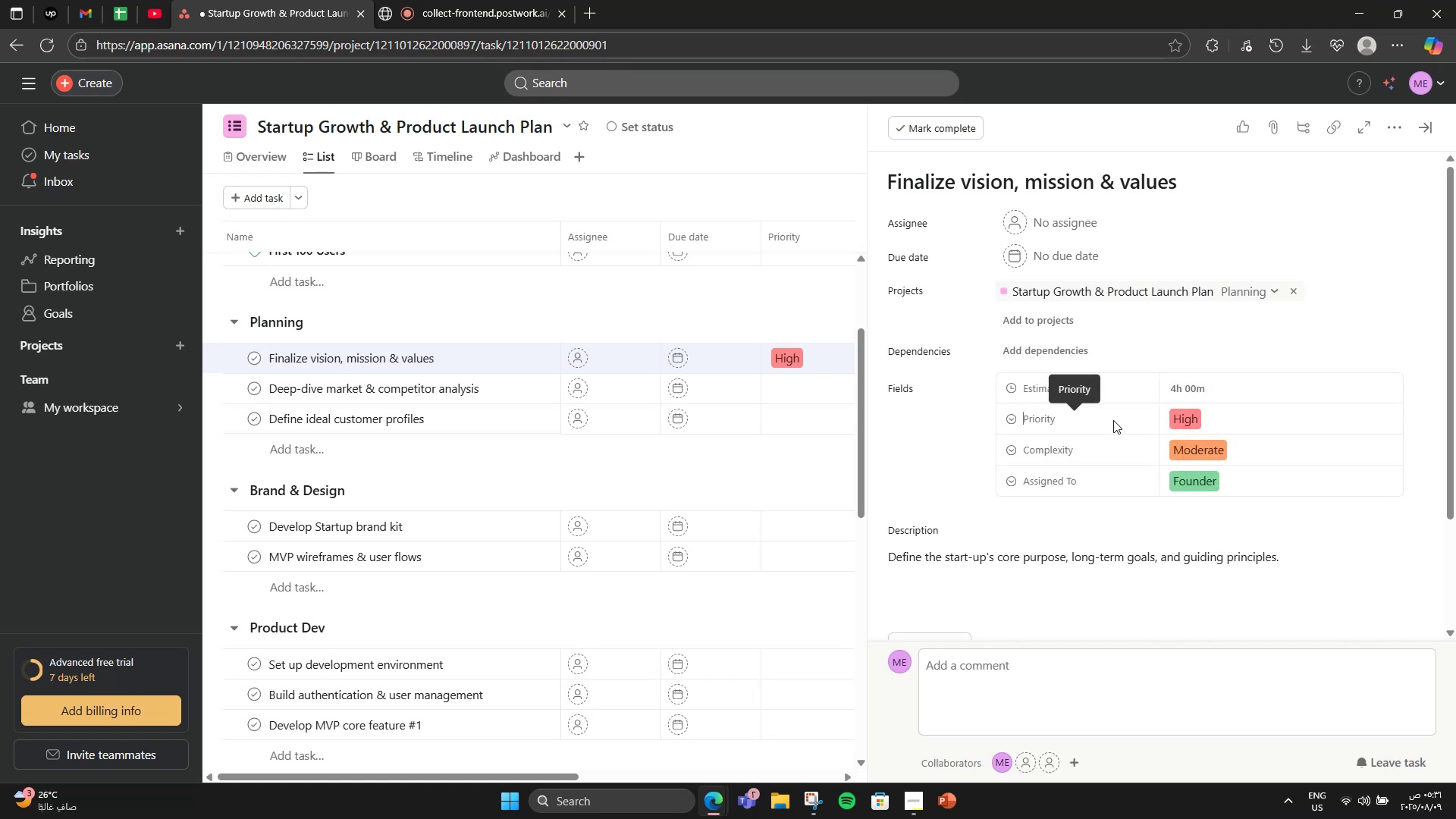 
scroll: coordinate [1181, 576], scroll_direction: down, amount: 2.0
 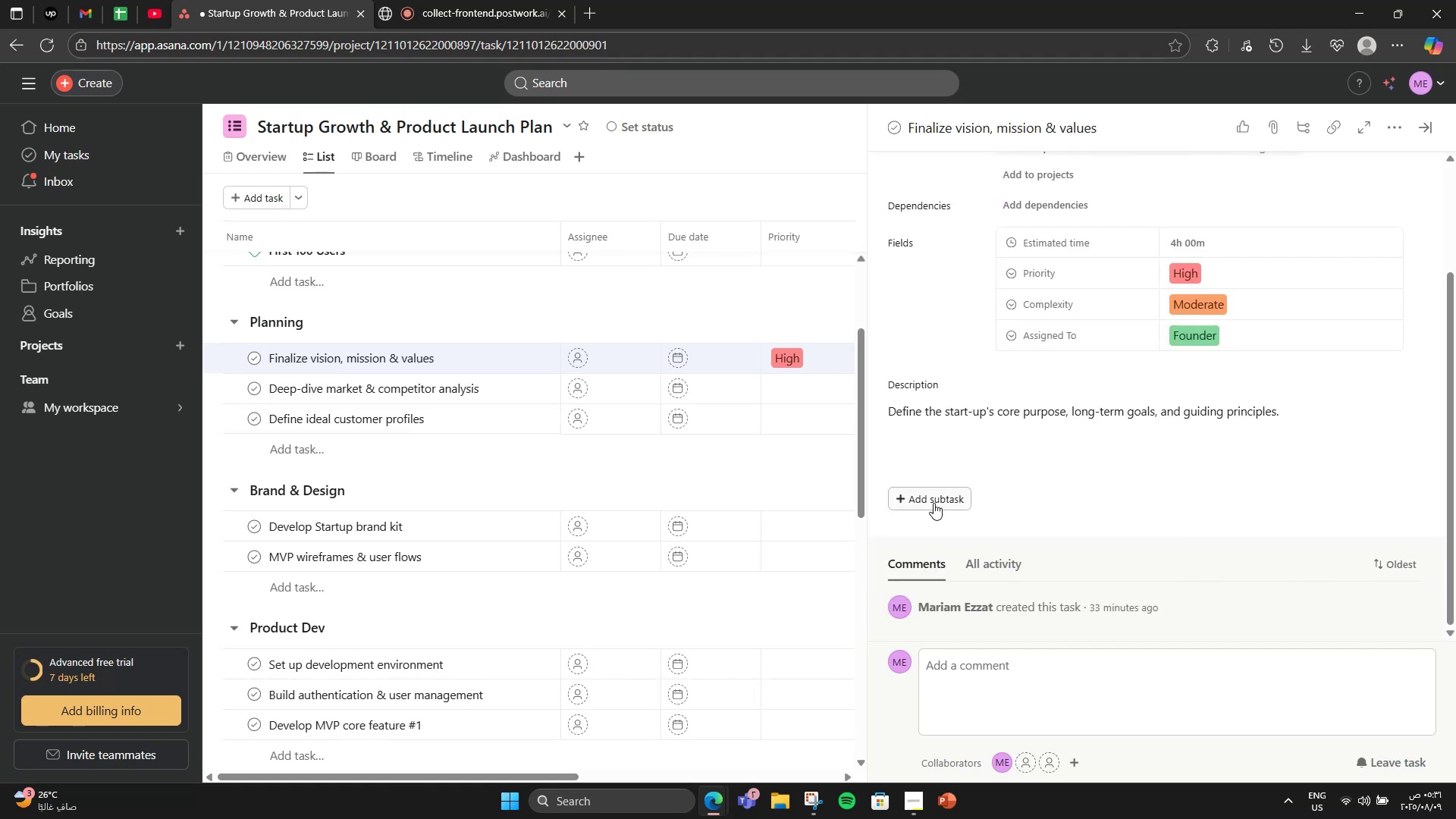 
left_click([934, 503])
 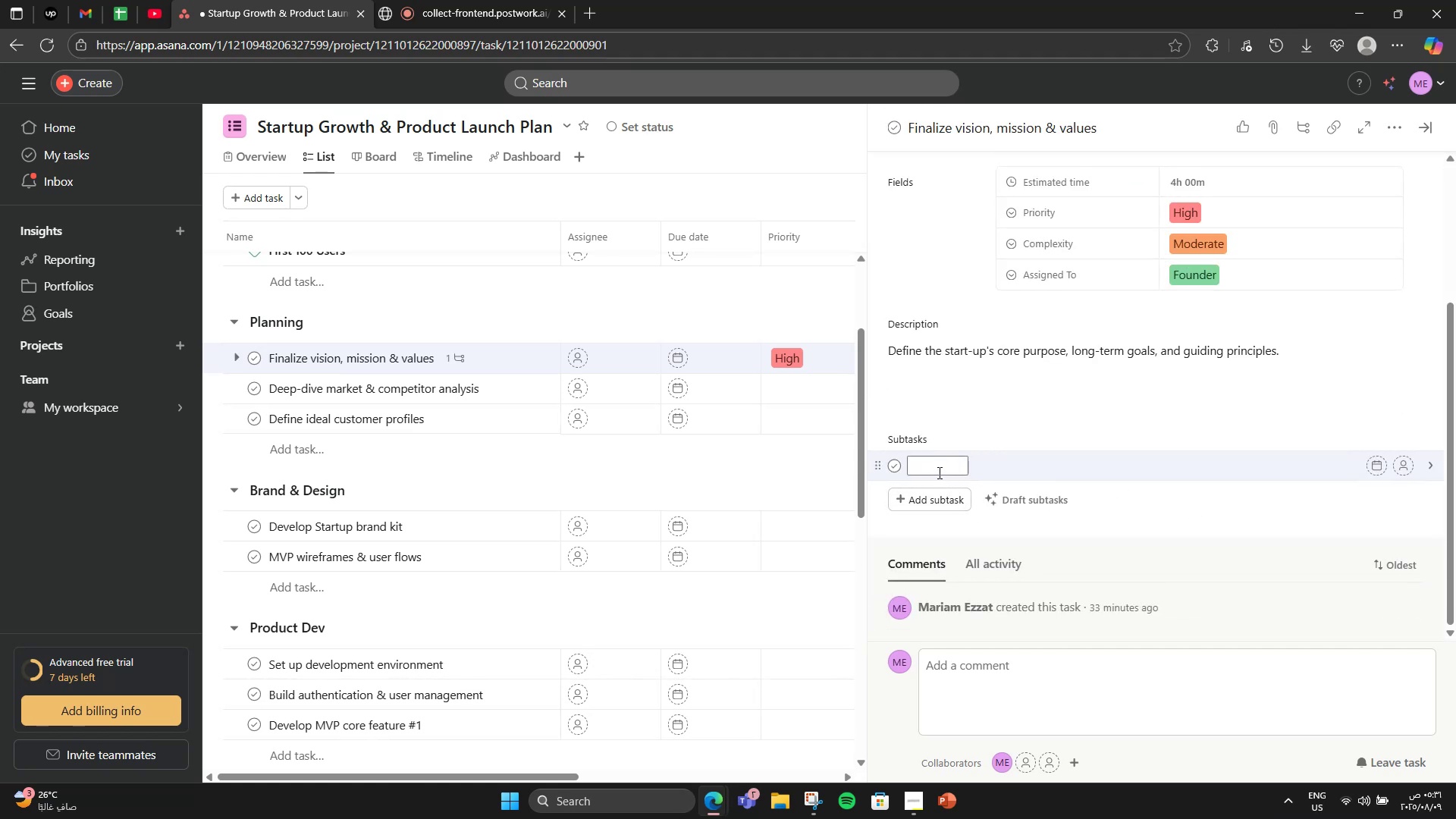 
type(Vision & mission )
 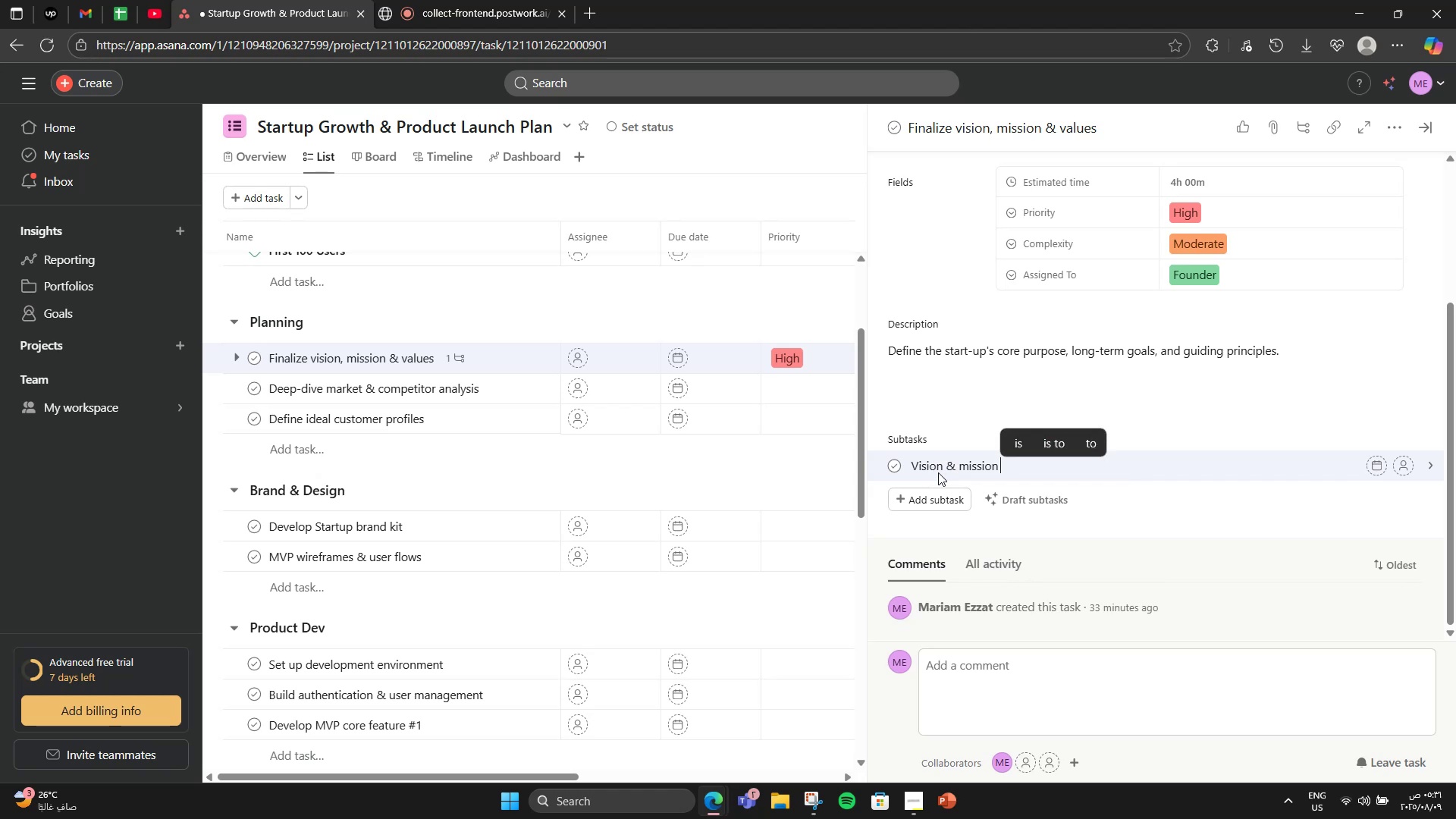 
wait(5.27)
 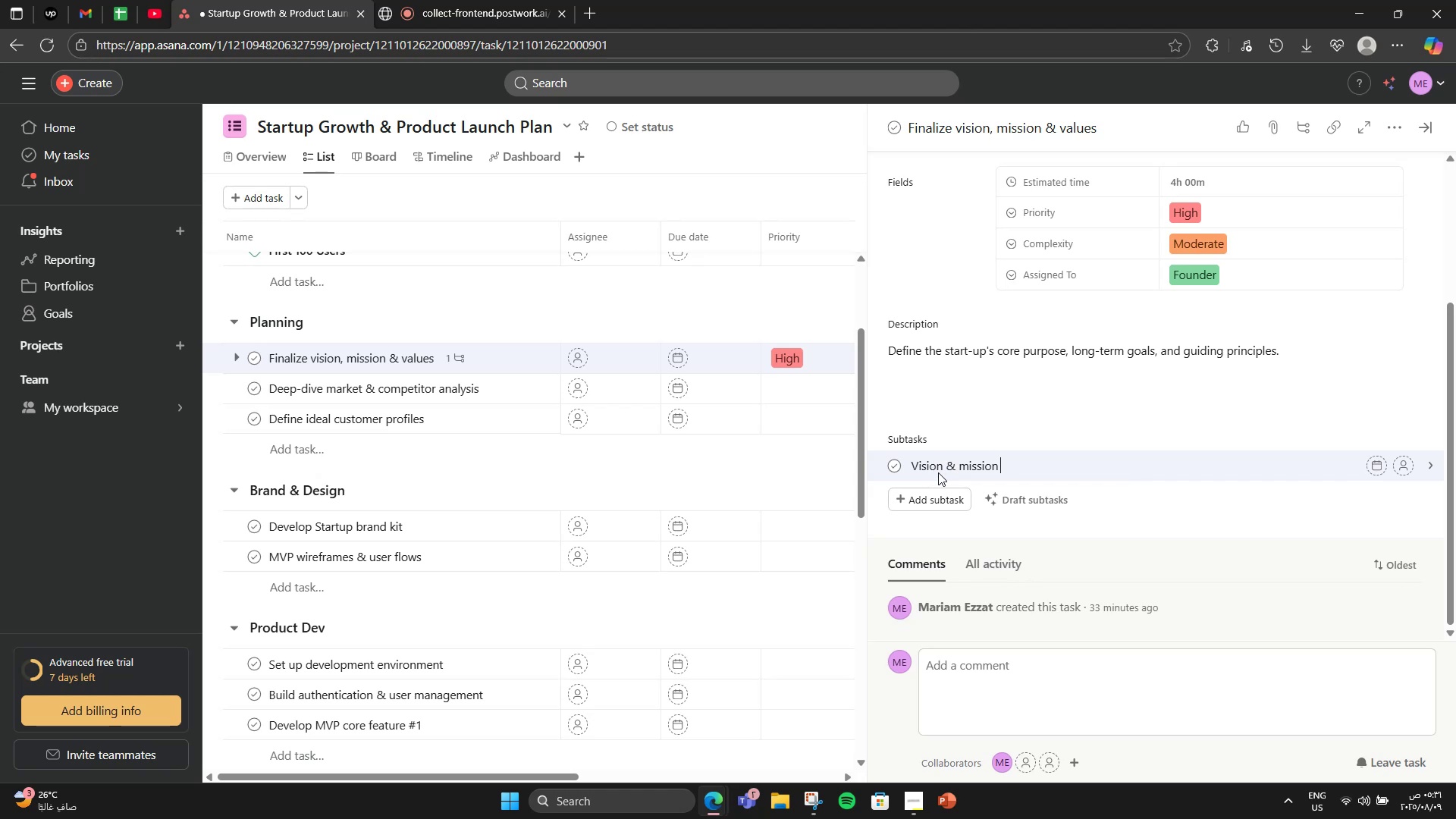 
type(Document)
 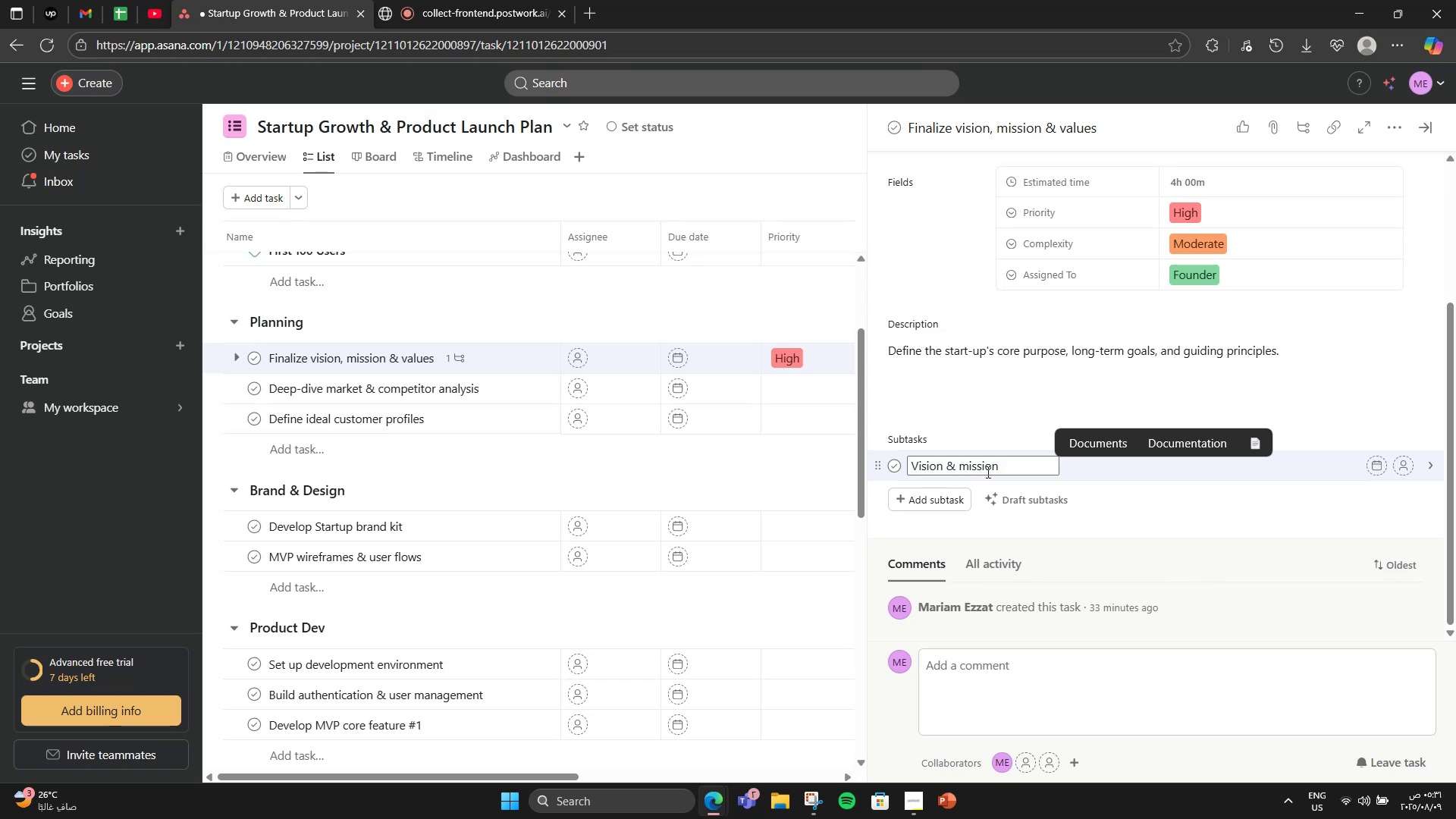 
left_click([1038, 465])
 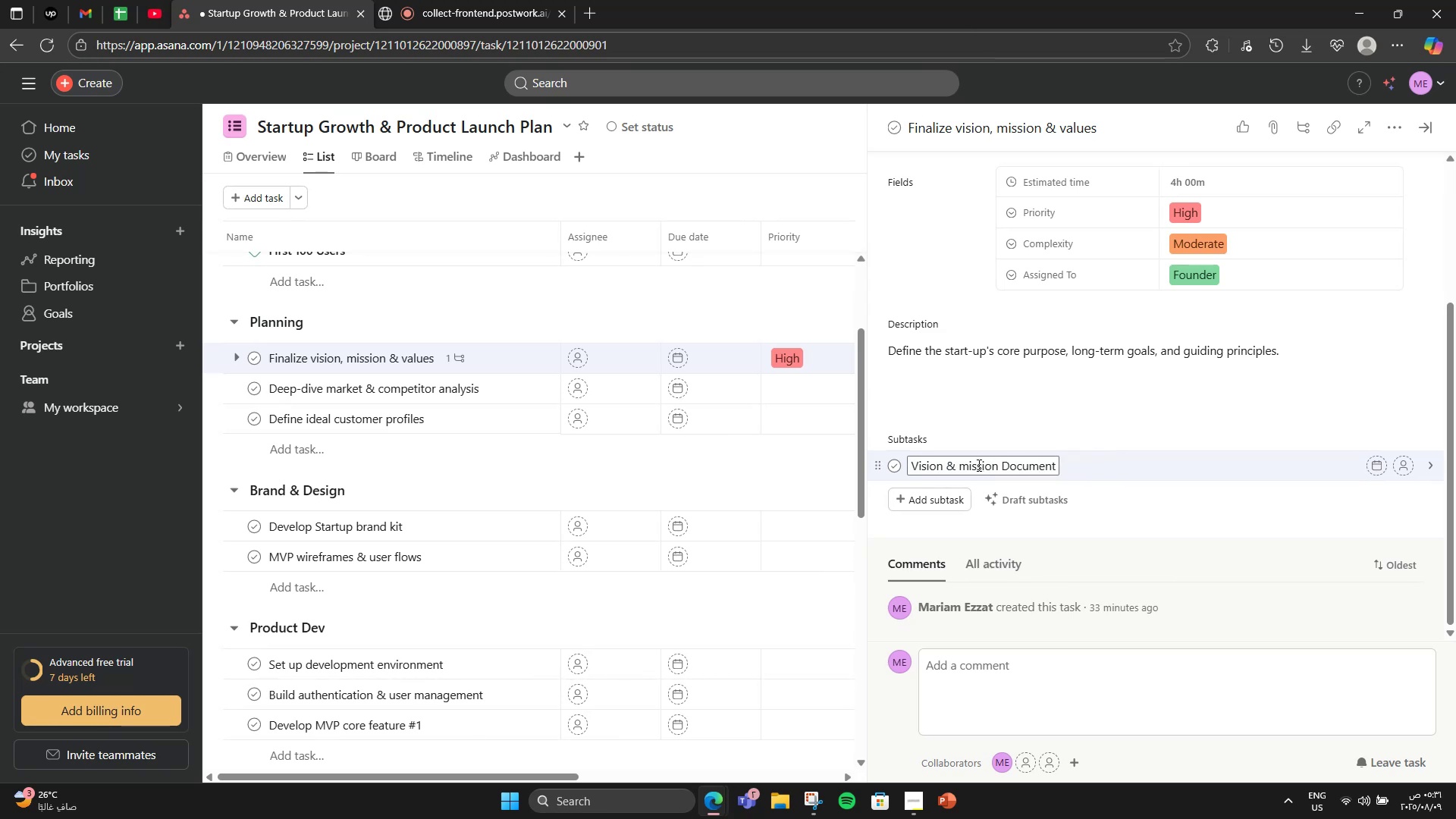 
left_click_drag(start_coordinate=[966, 467], to_coordinate=[962, 467])
 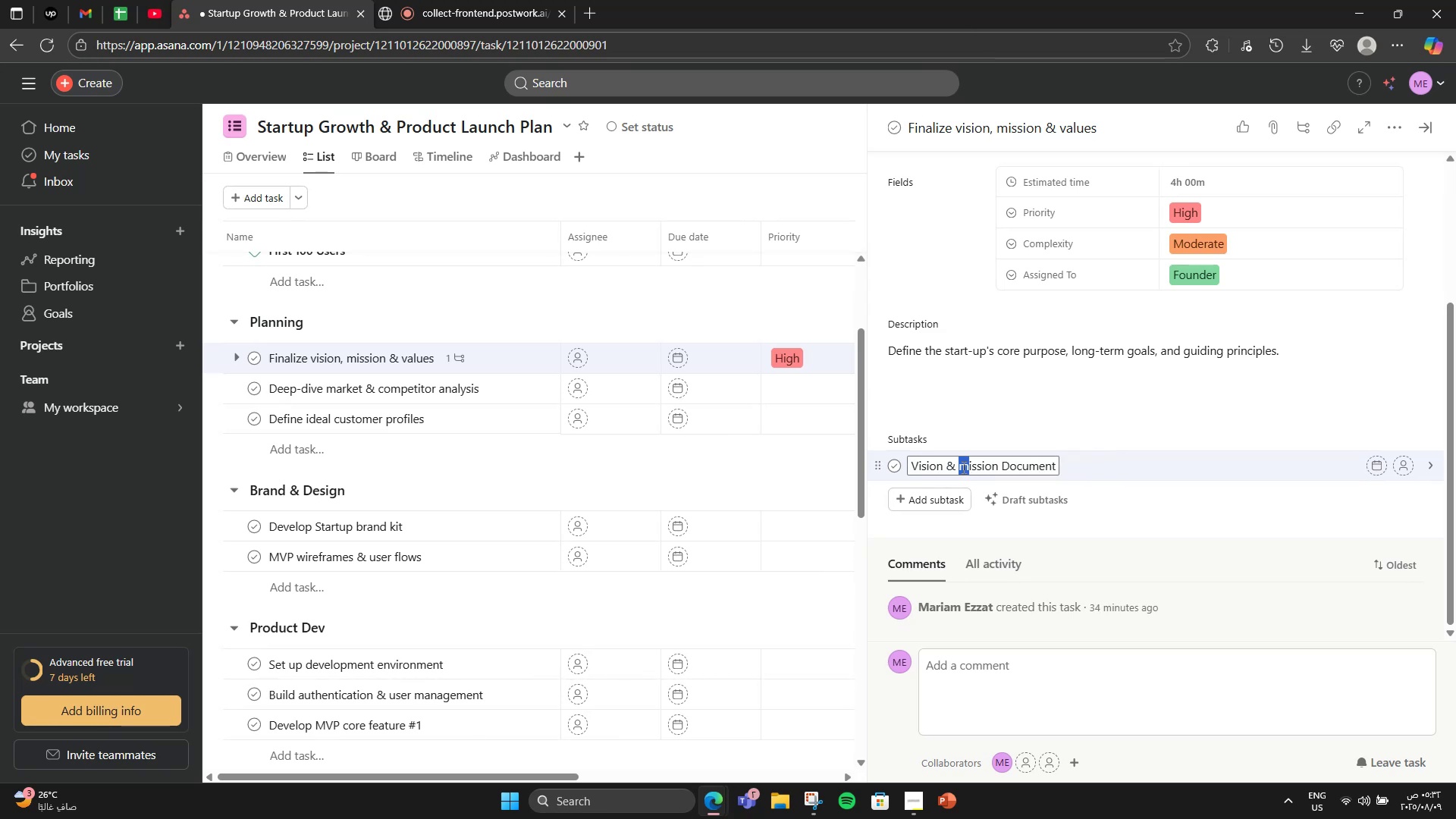 
key(CapsLock)
 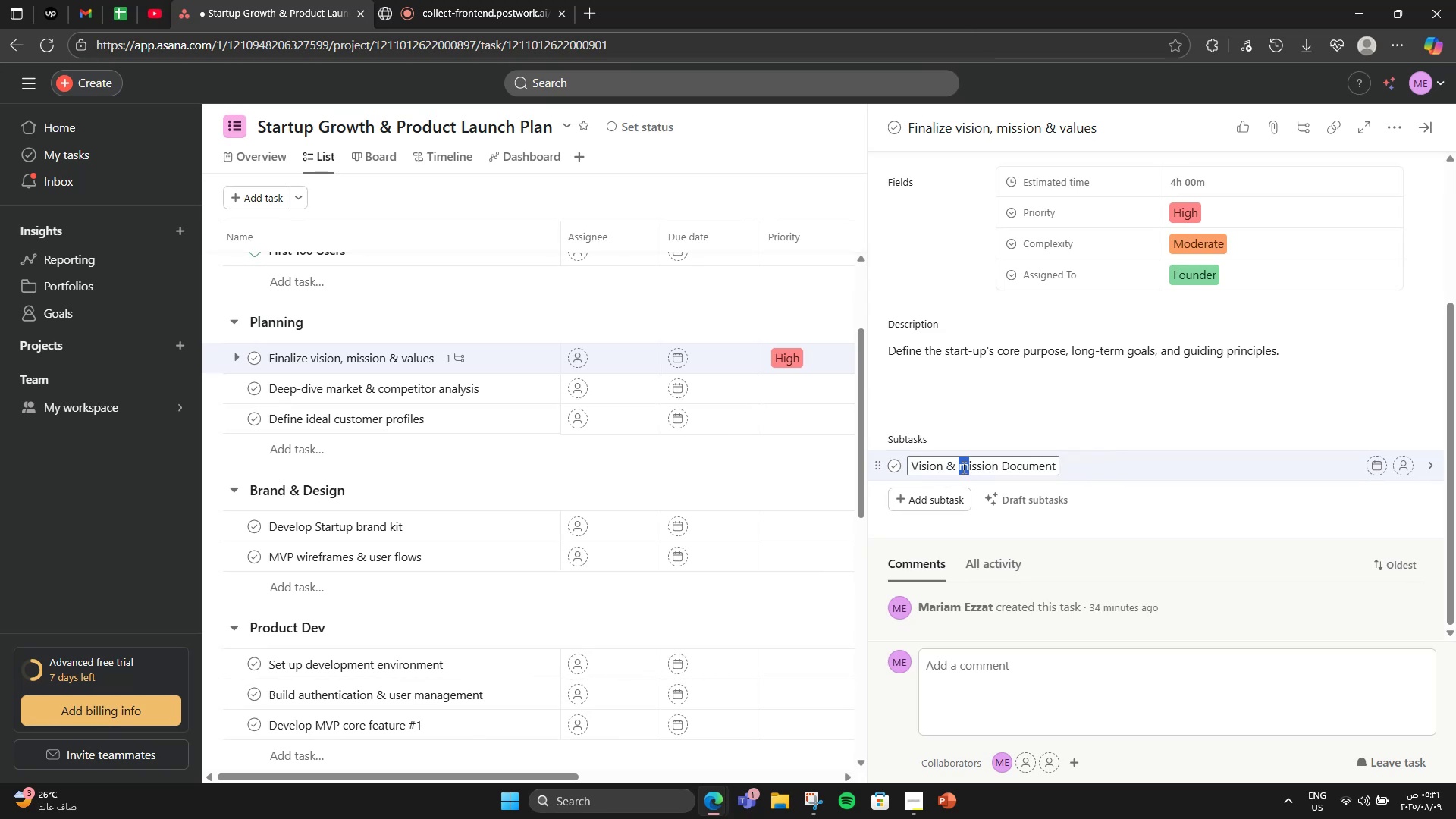 
key(M)
 